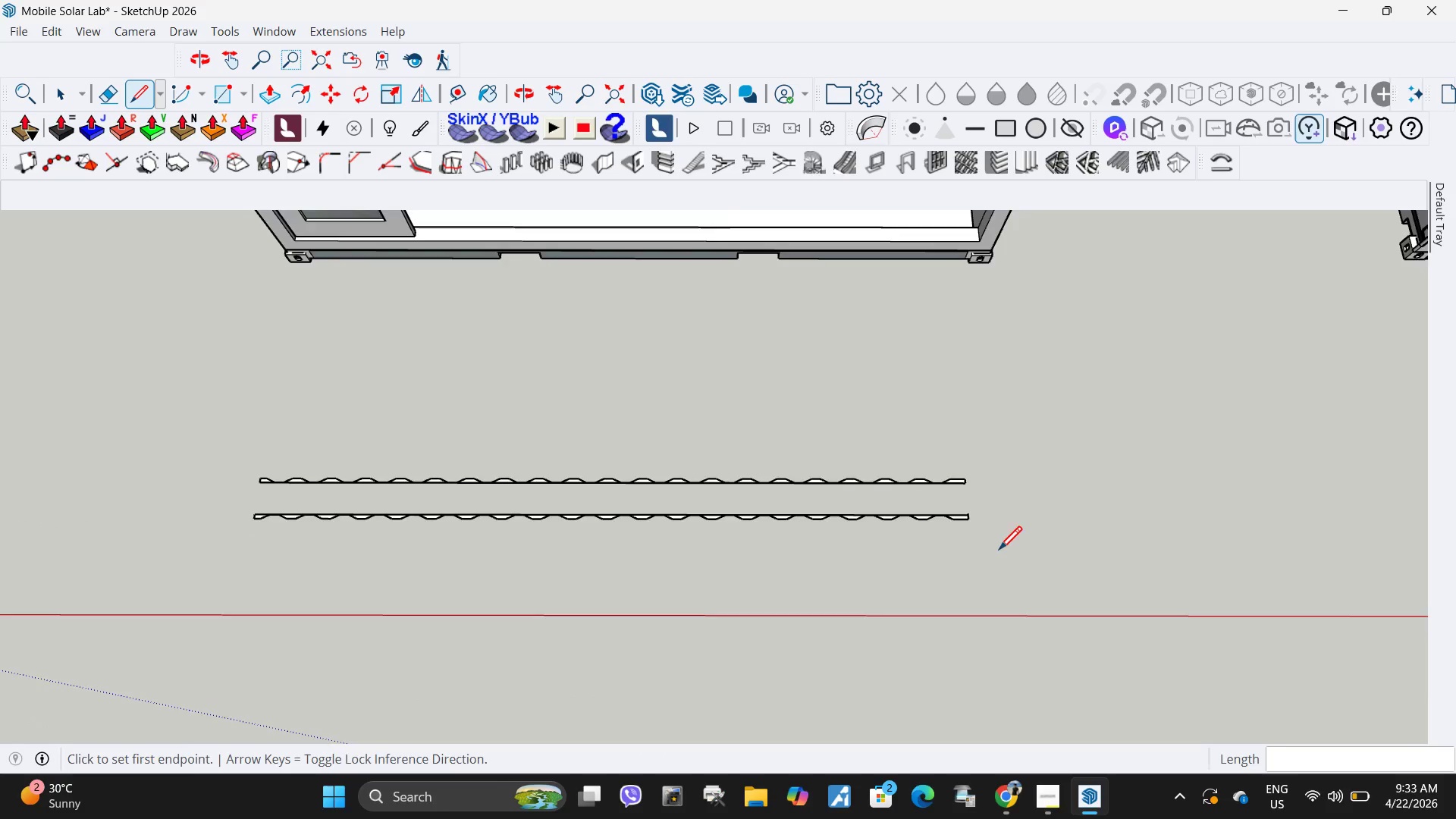 
scroll: coordinate [957, 499], scroll_direction: up, amount: 12.0
 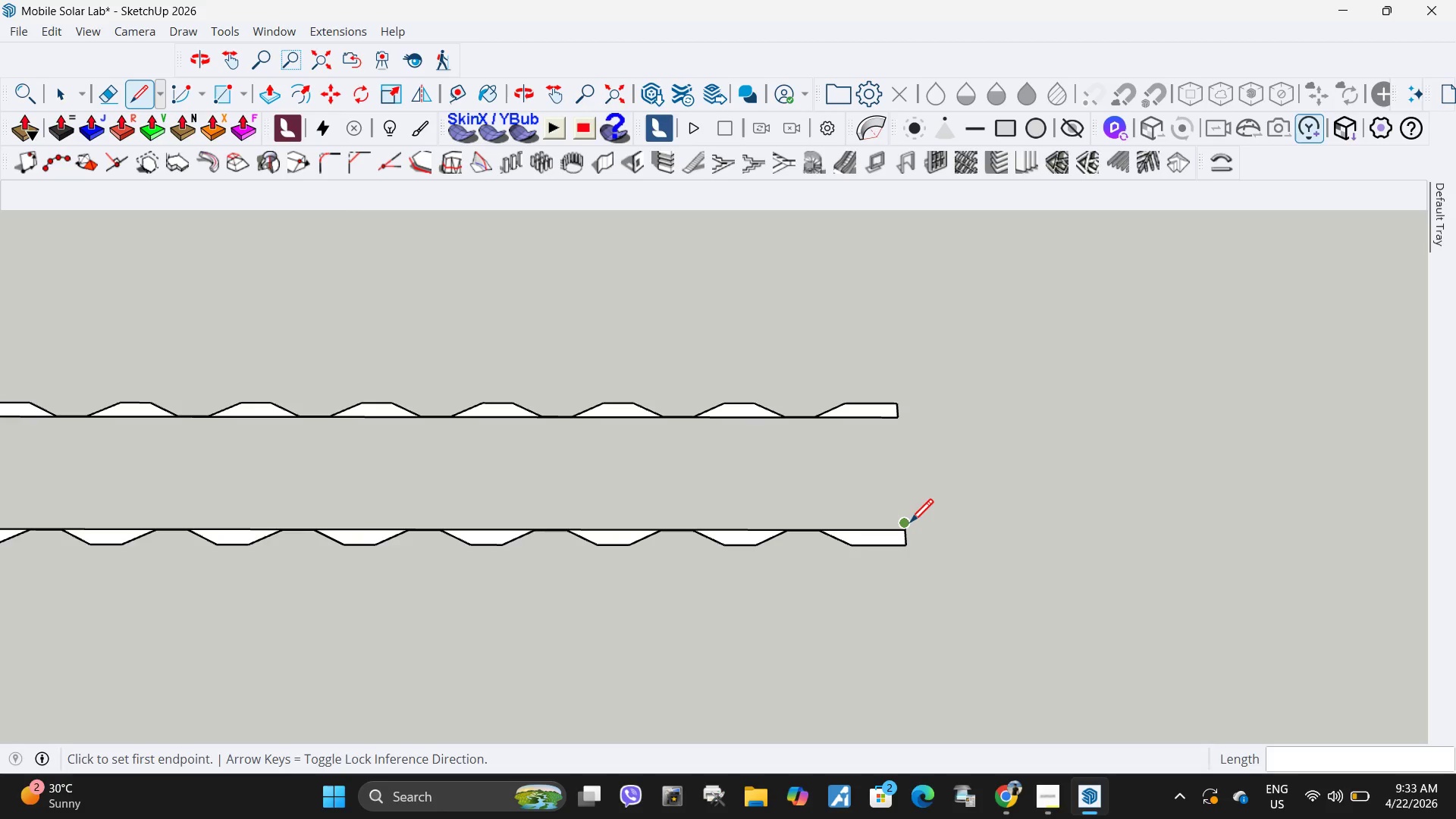 
left_click([910, 525])
 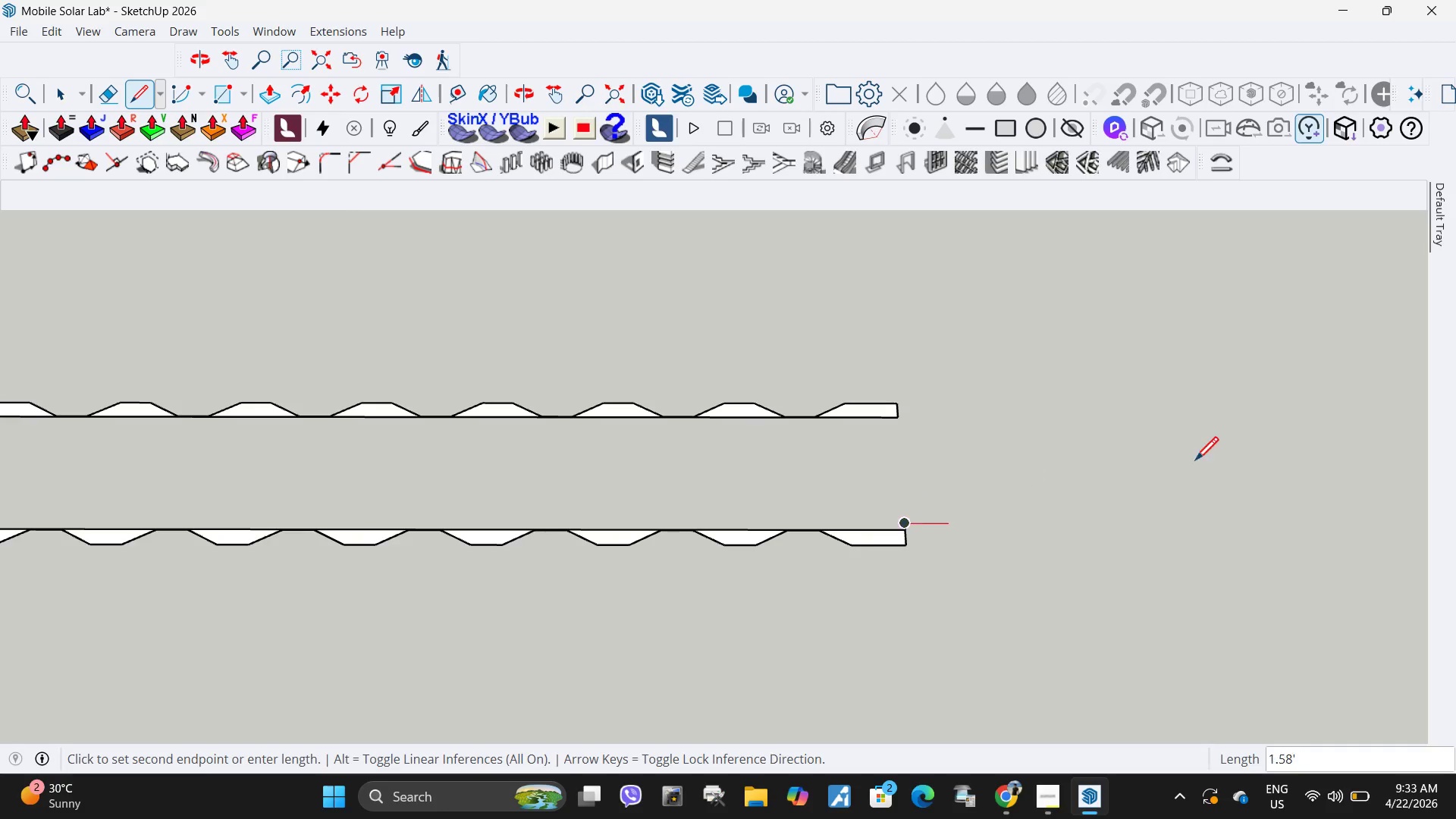 
scroll: coordinate [1202, 460], scroll_direction: down, amount: 17.0
 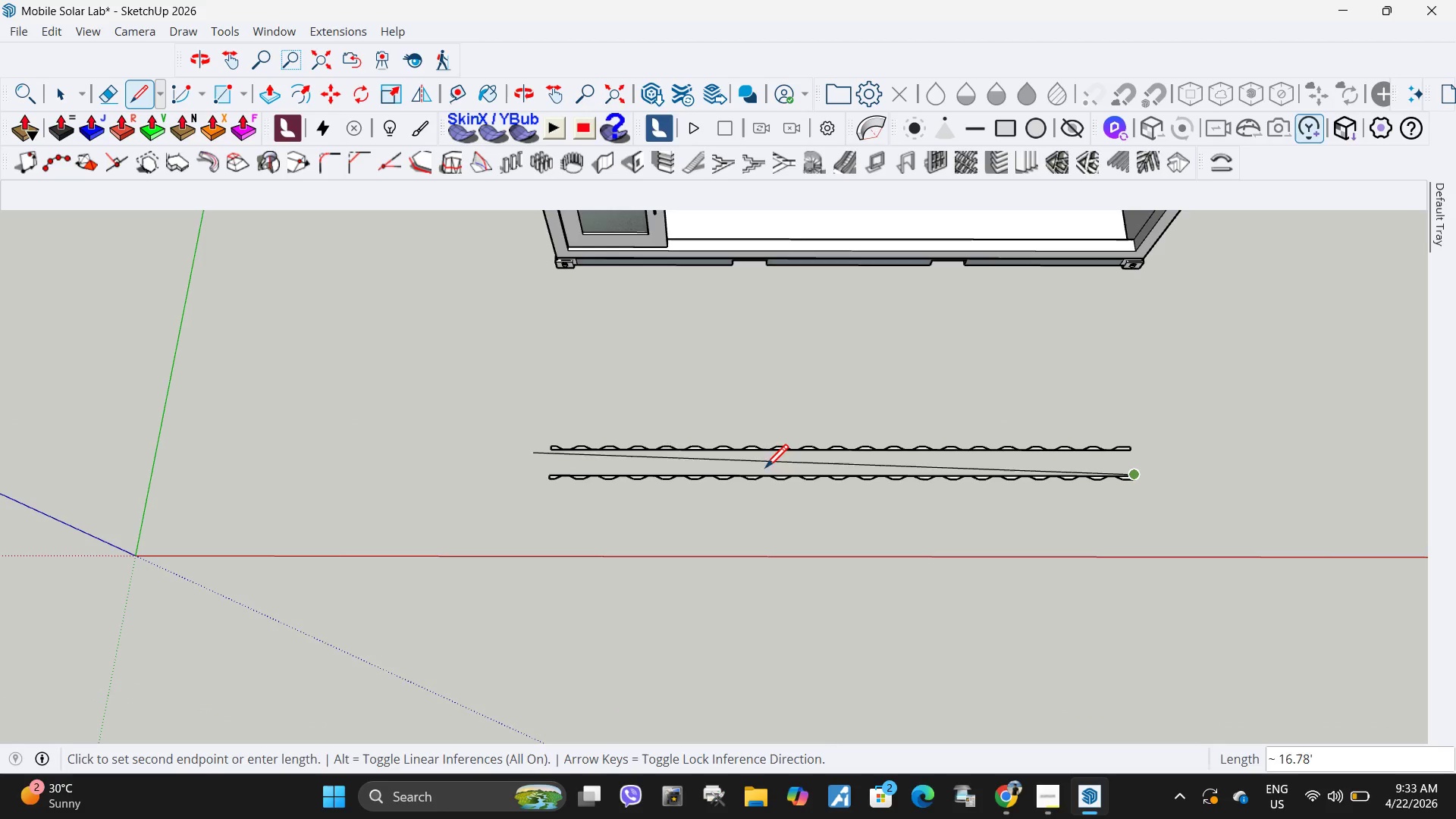 
key(Escape)
 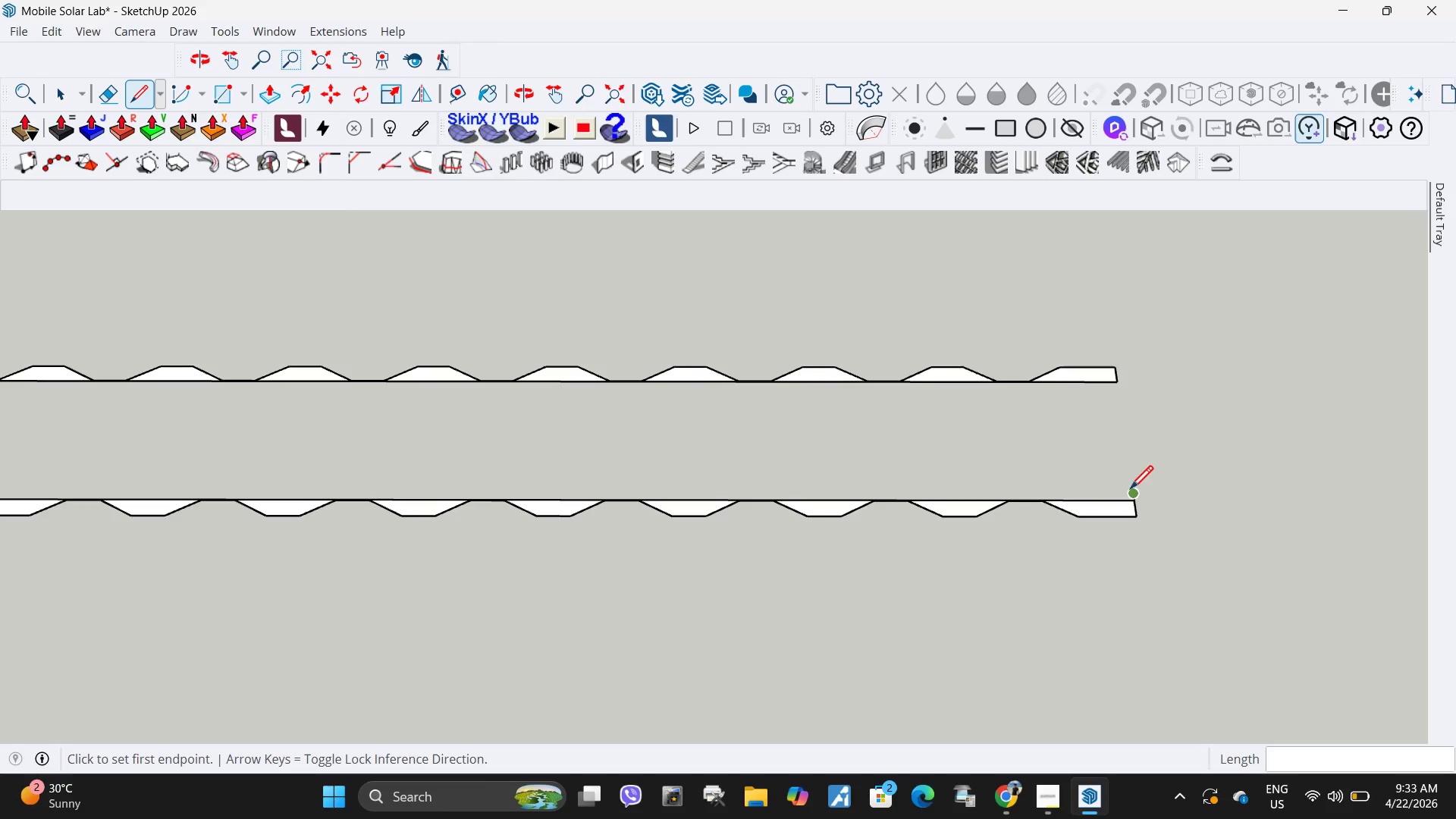 
scroll: coordinate [1159, 504], scroll_direction: up, amount: 16.0
 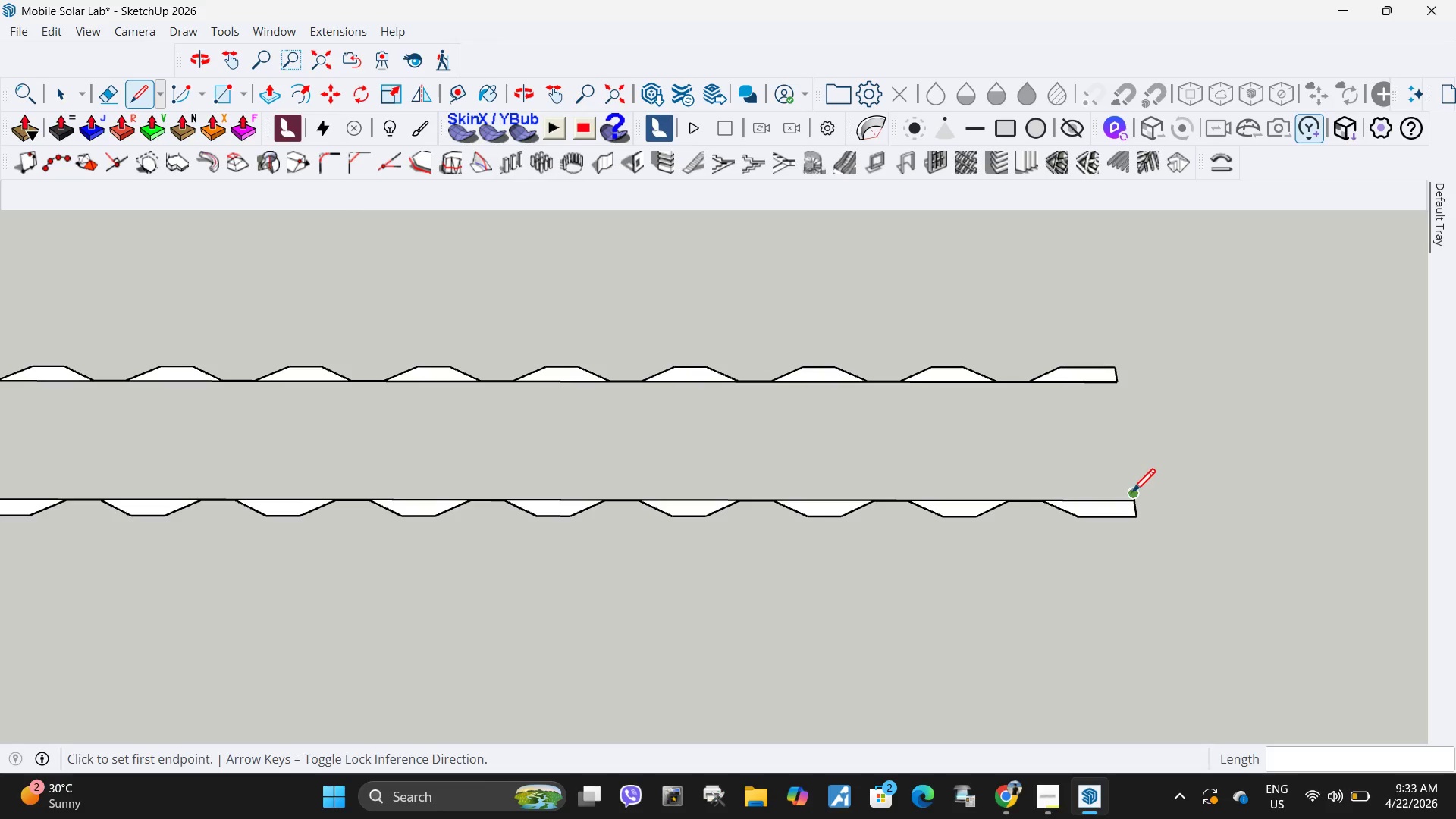 
left_click([1134, 495])
 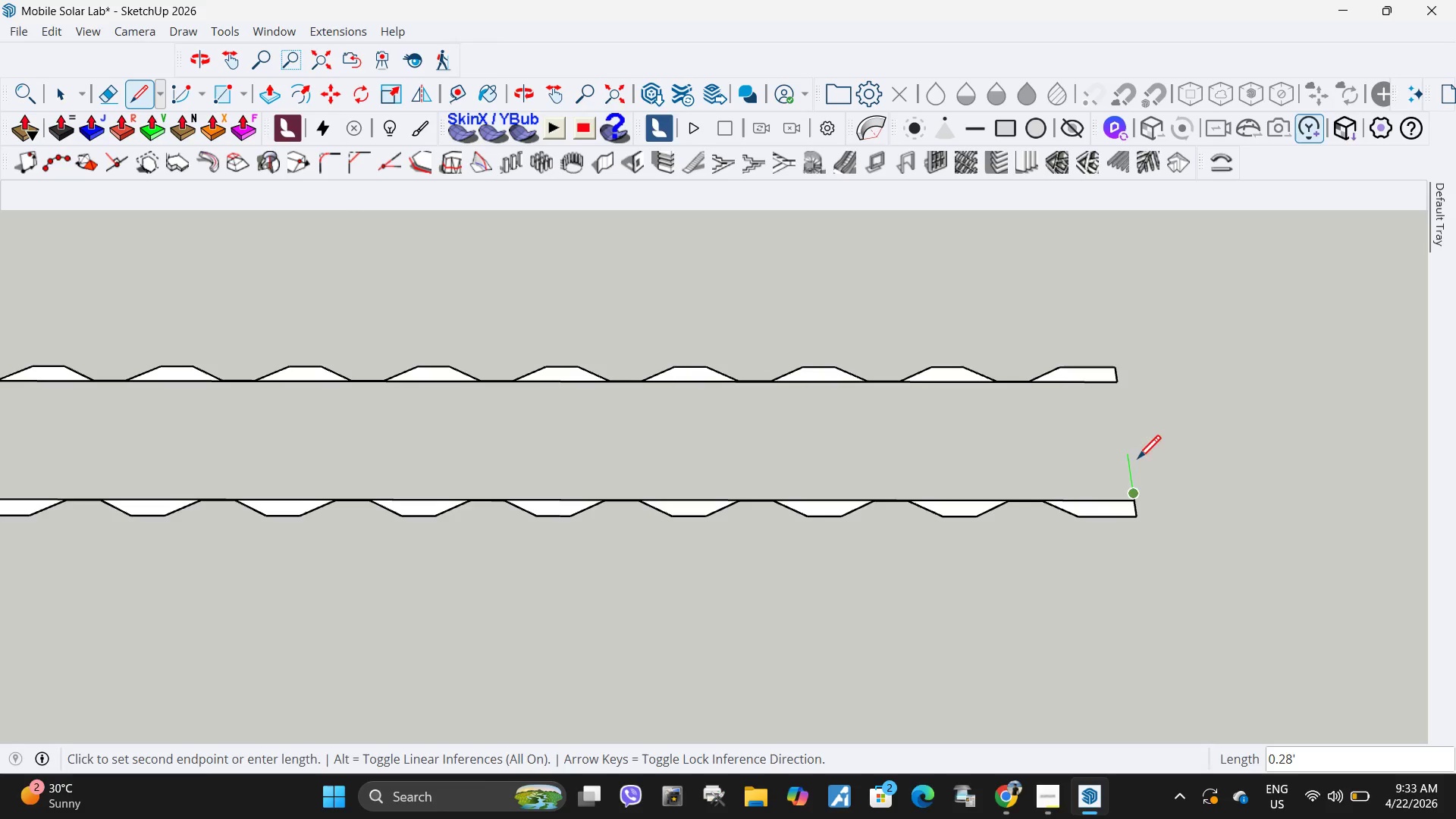 
key(Control+Z)
 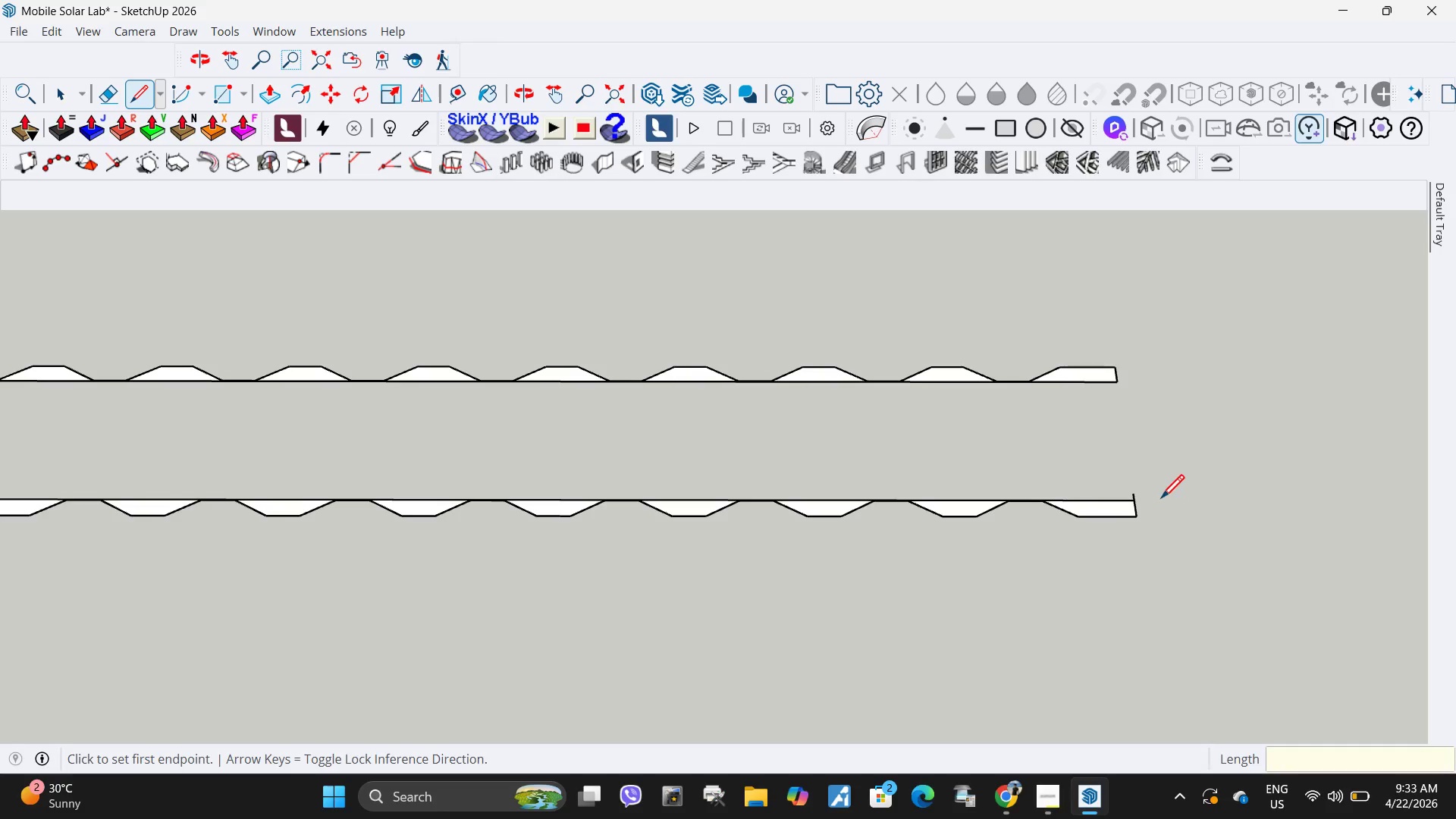 
key(Control+Z)
 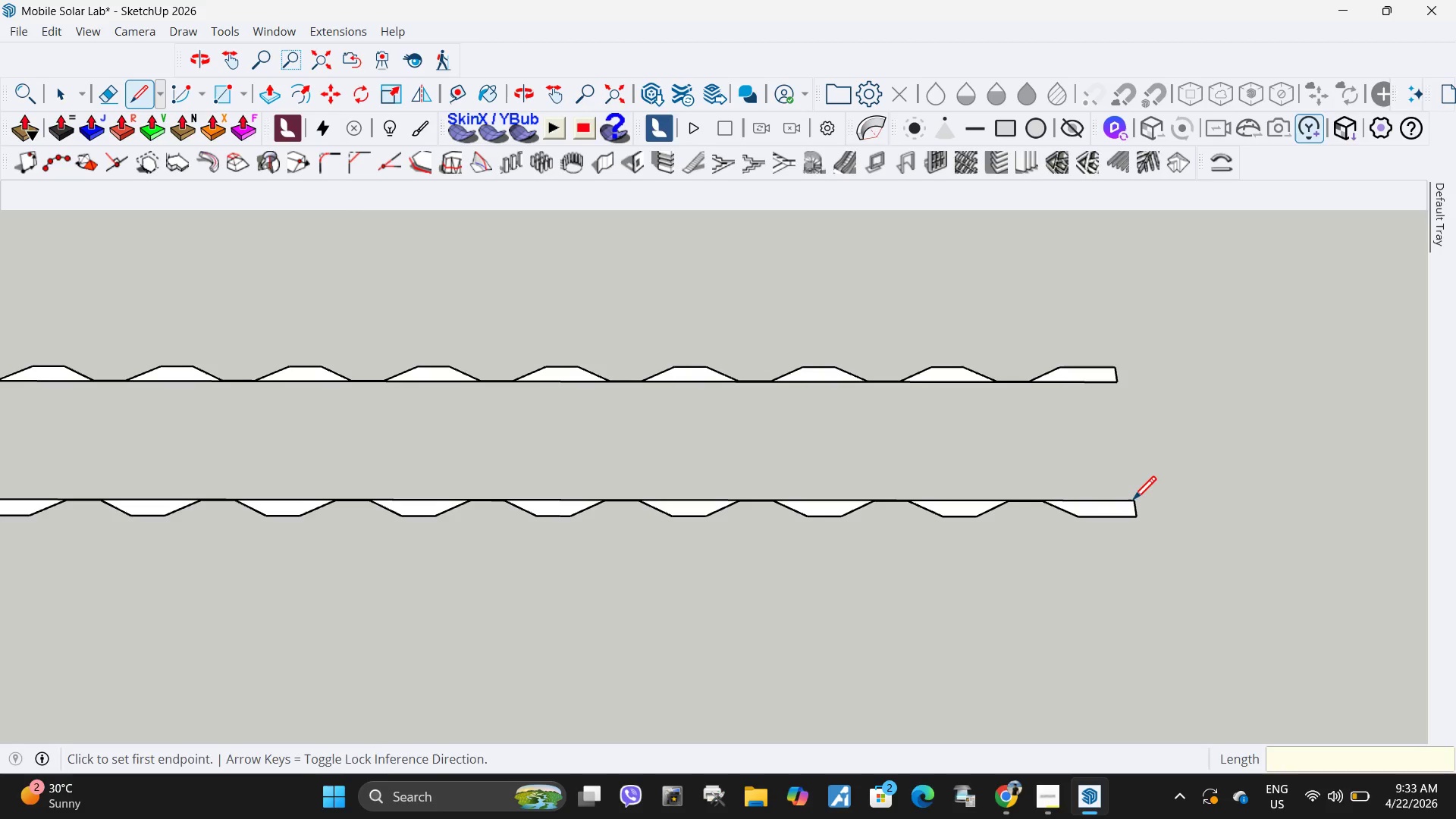 
left_click([1133, 502])
 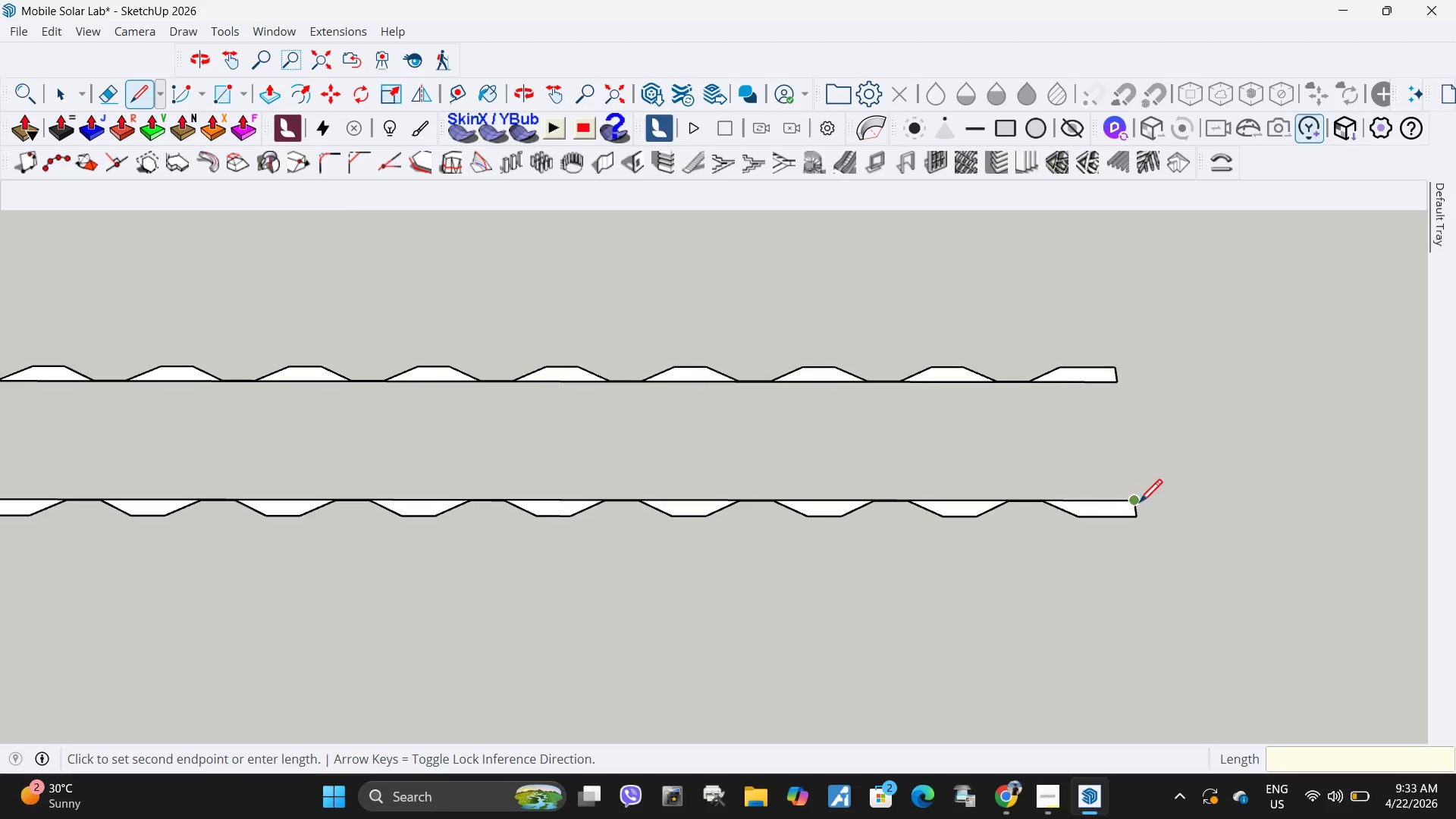 
key(Escape)
 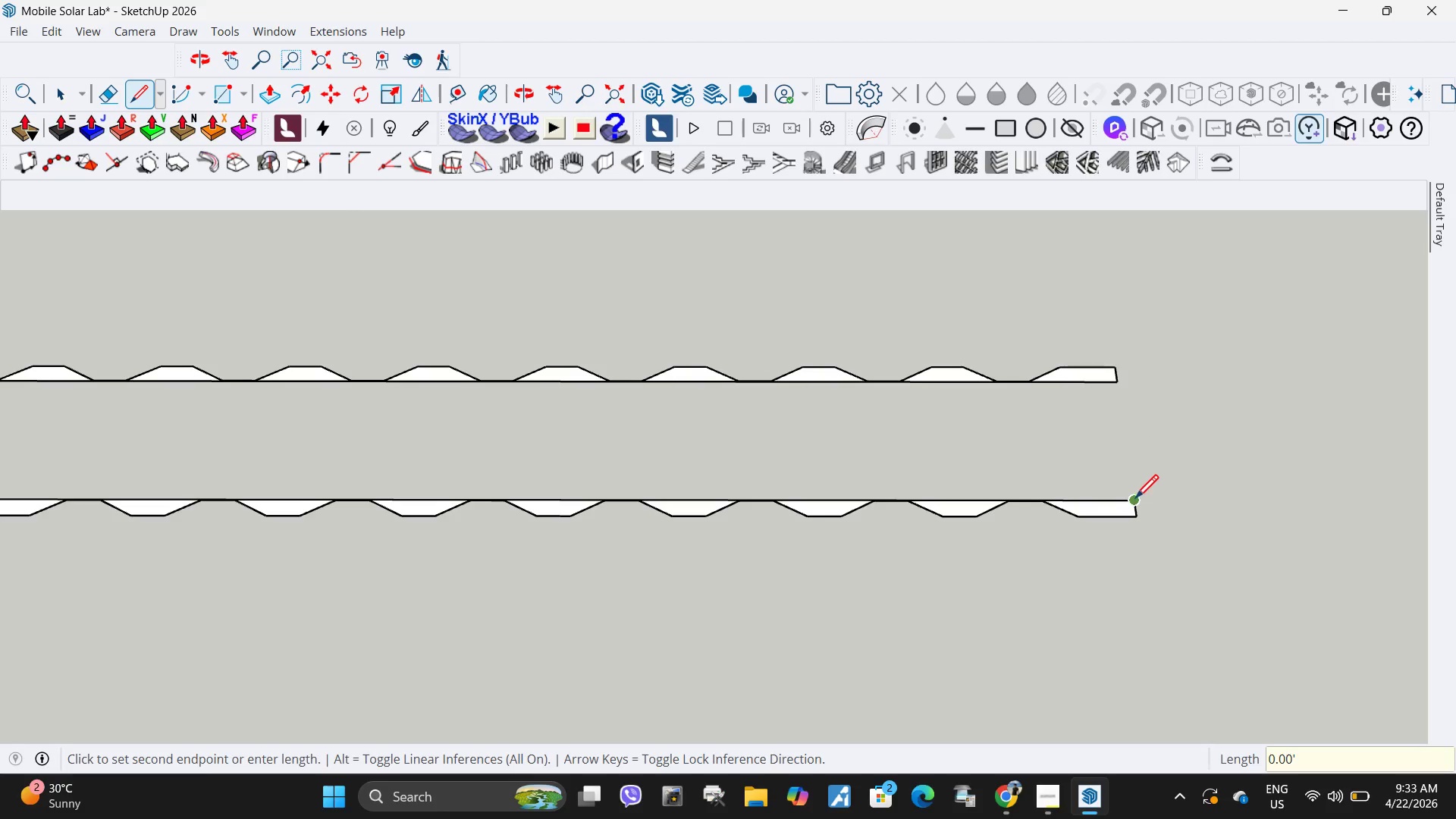 
left_click([1135, 497])
 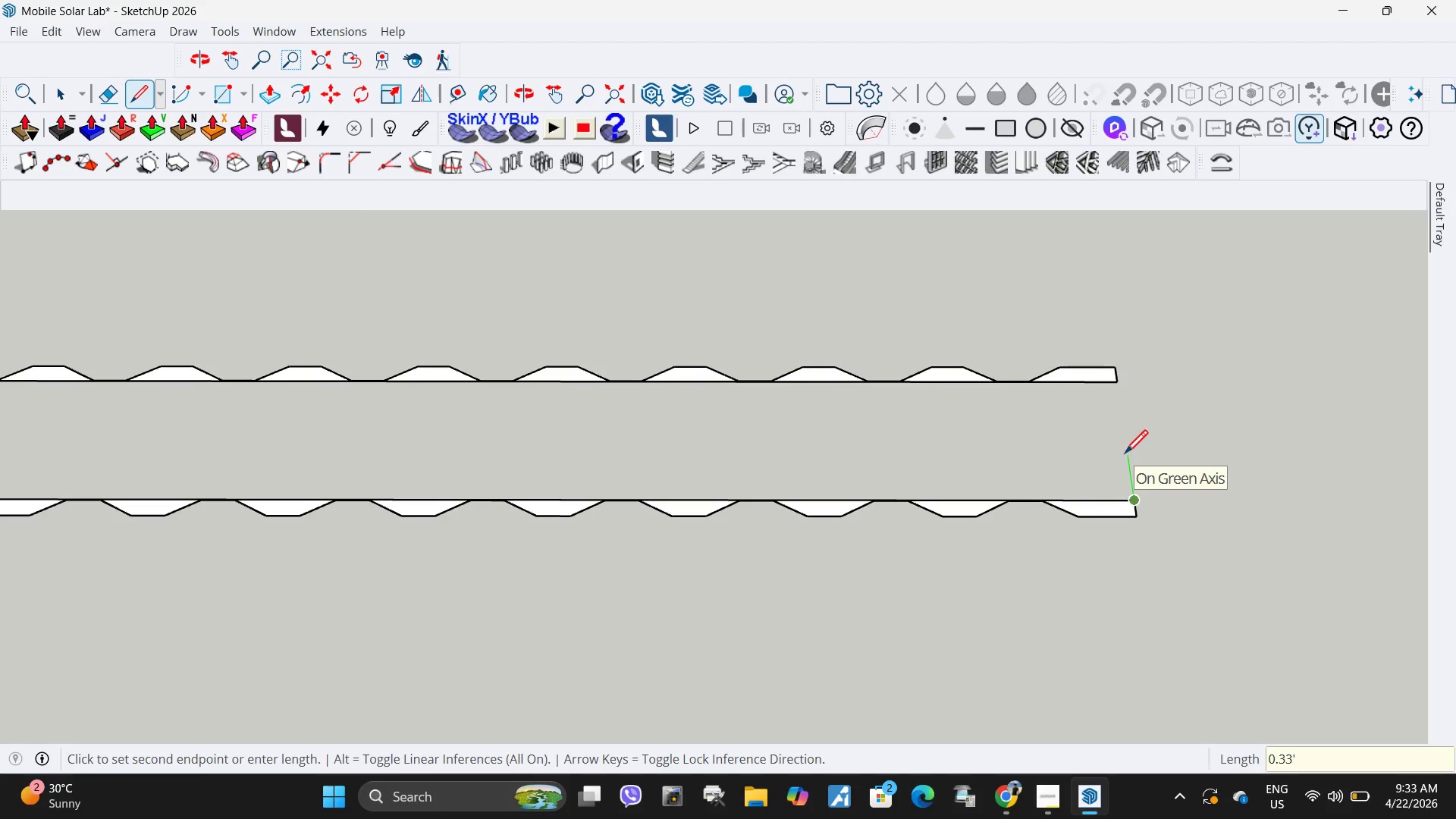 
key(NumpadDecimal)
 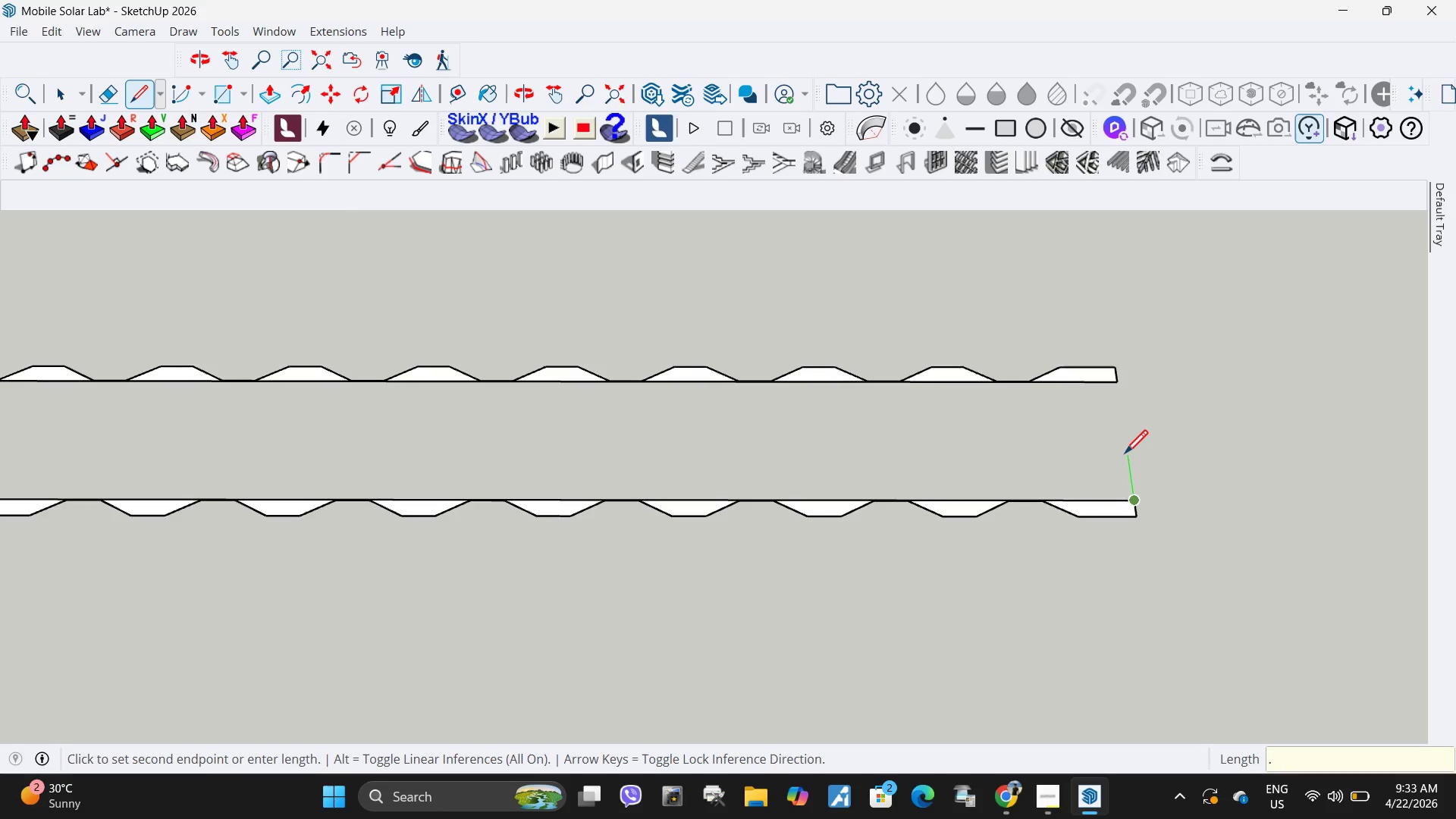 
key(Numpad1)
 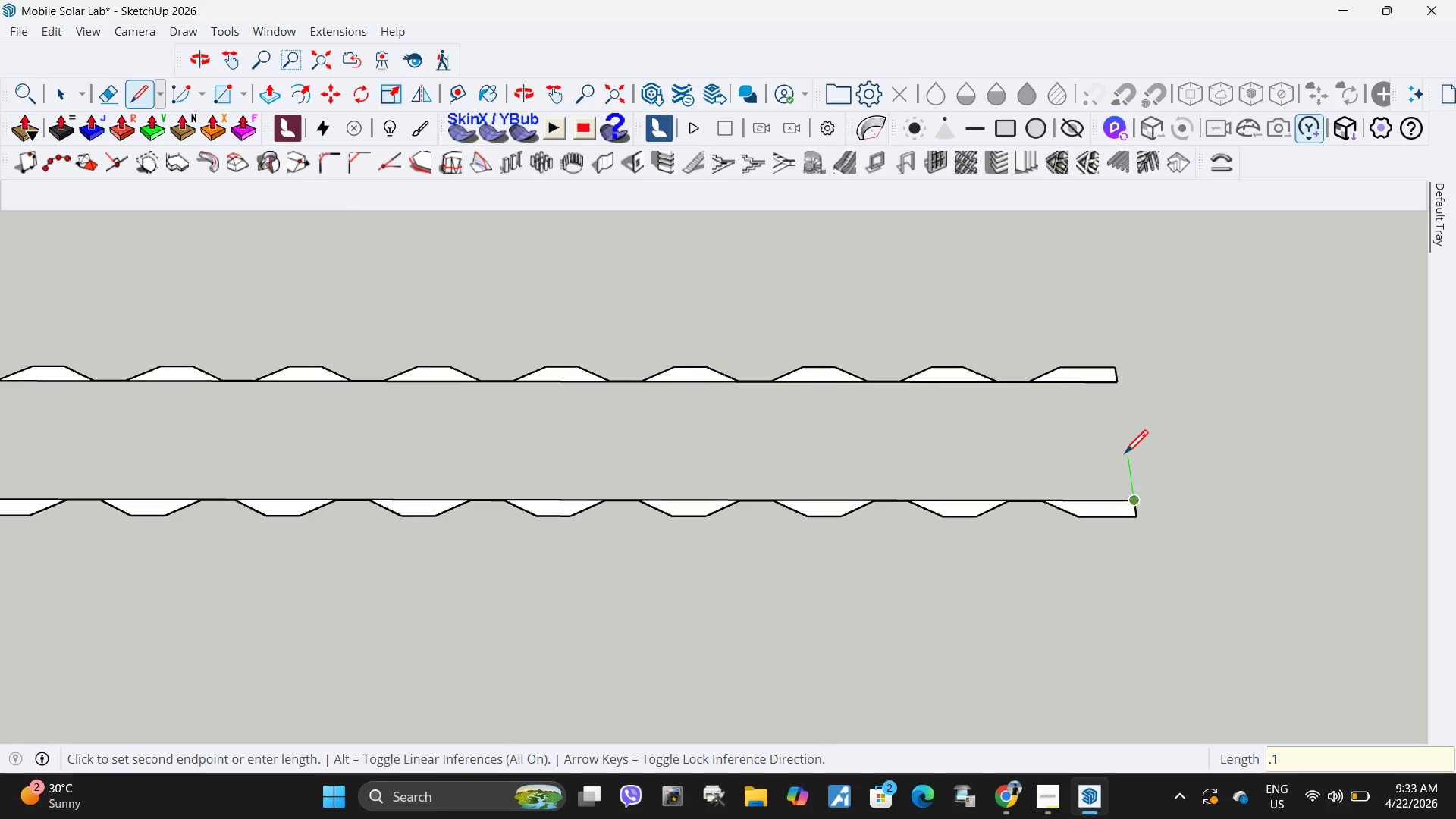 
key(NumpadEnter)
 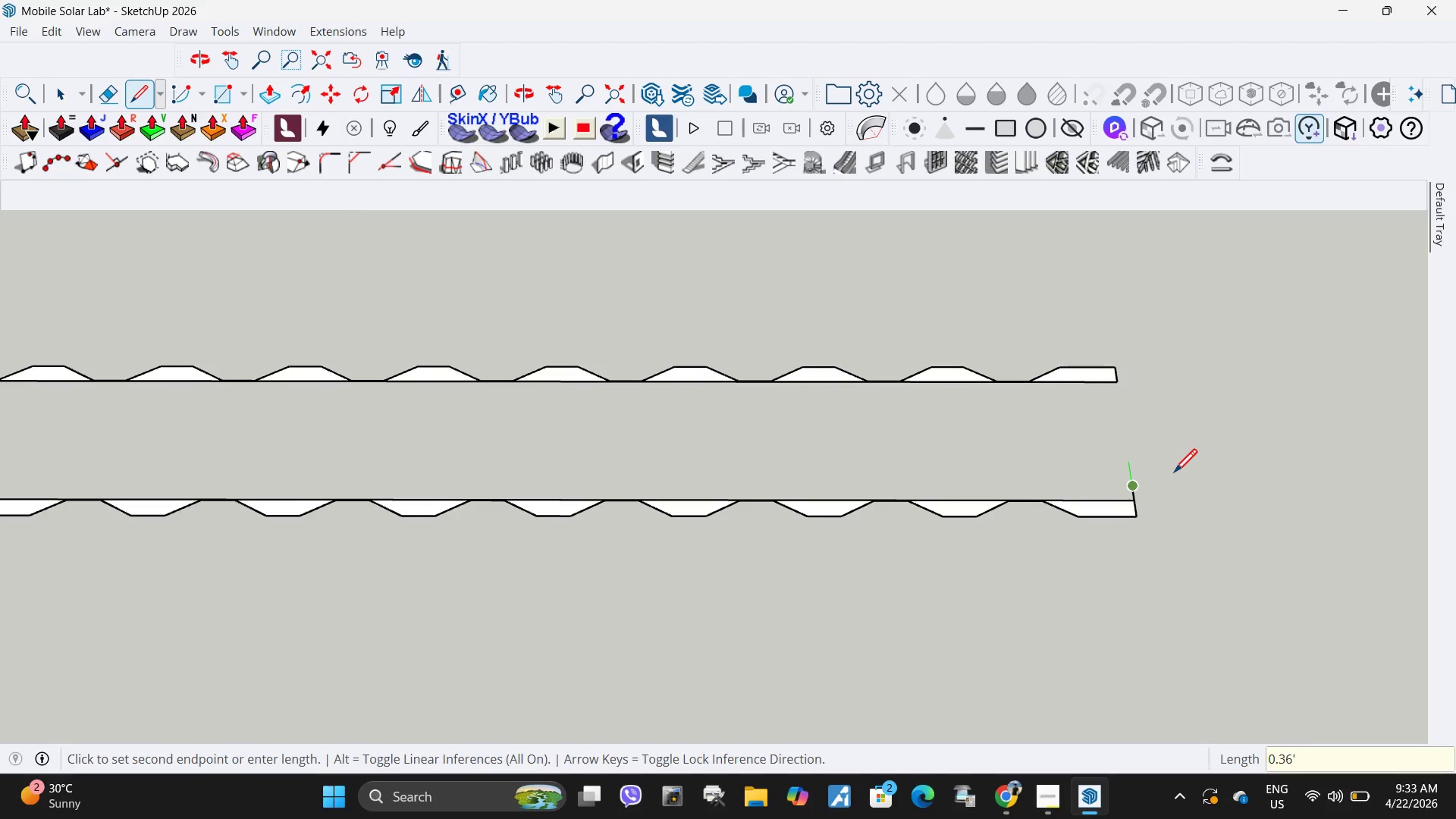 
key(Control+ControlLeft)
 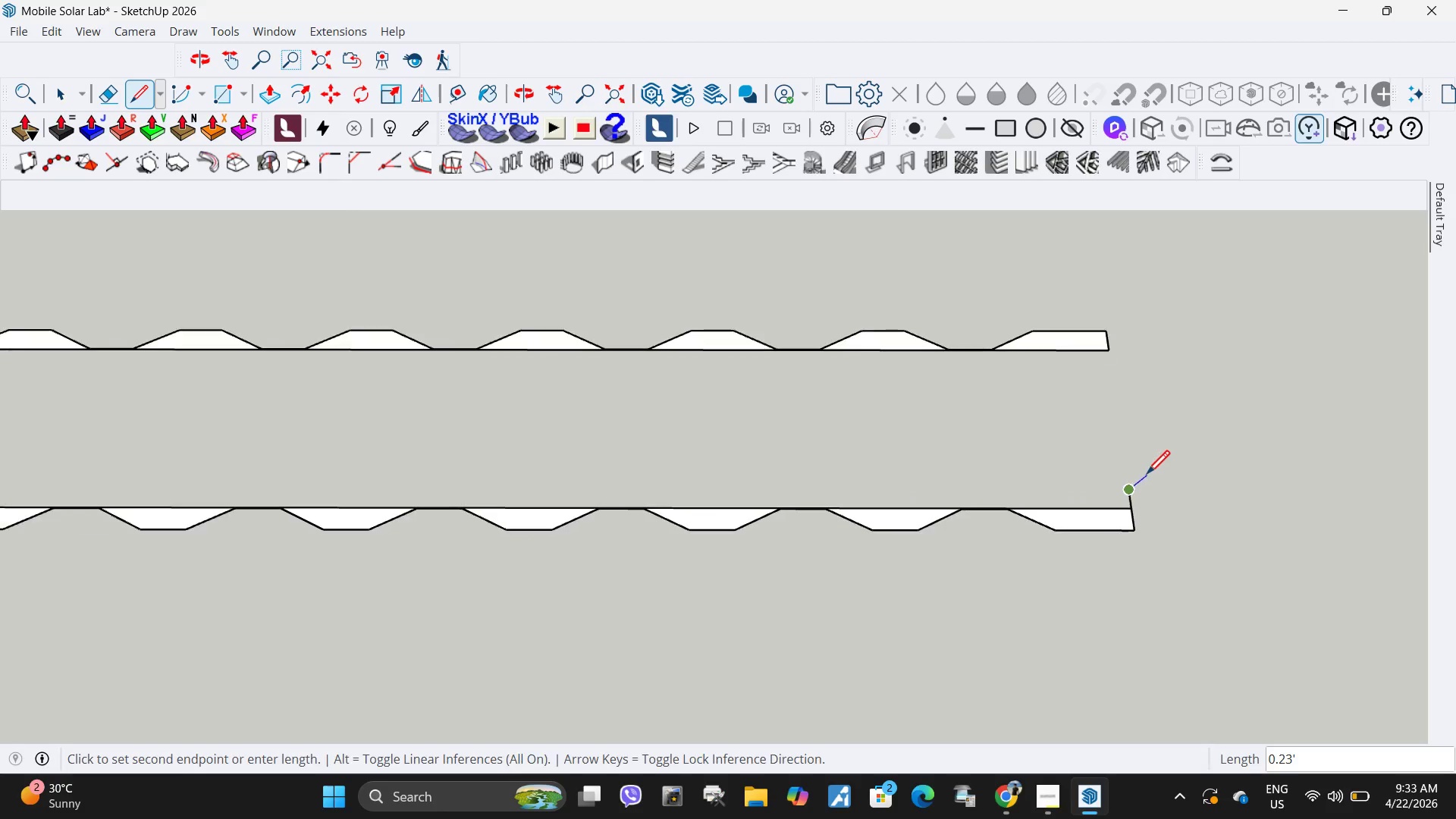 
key(Control+Z)
 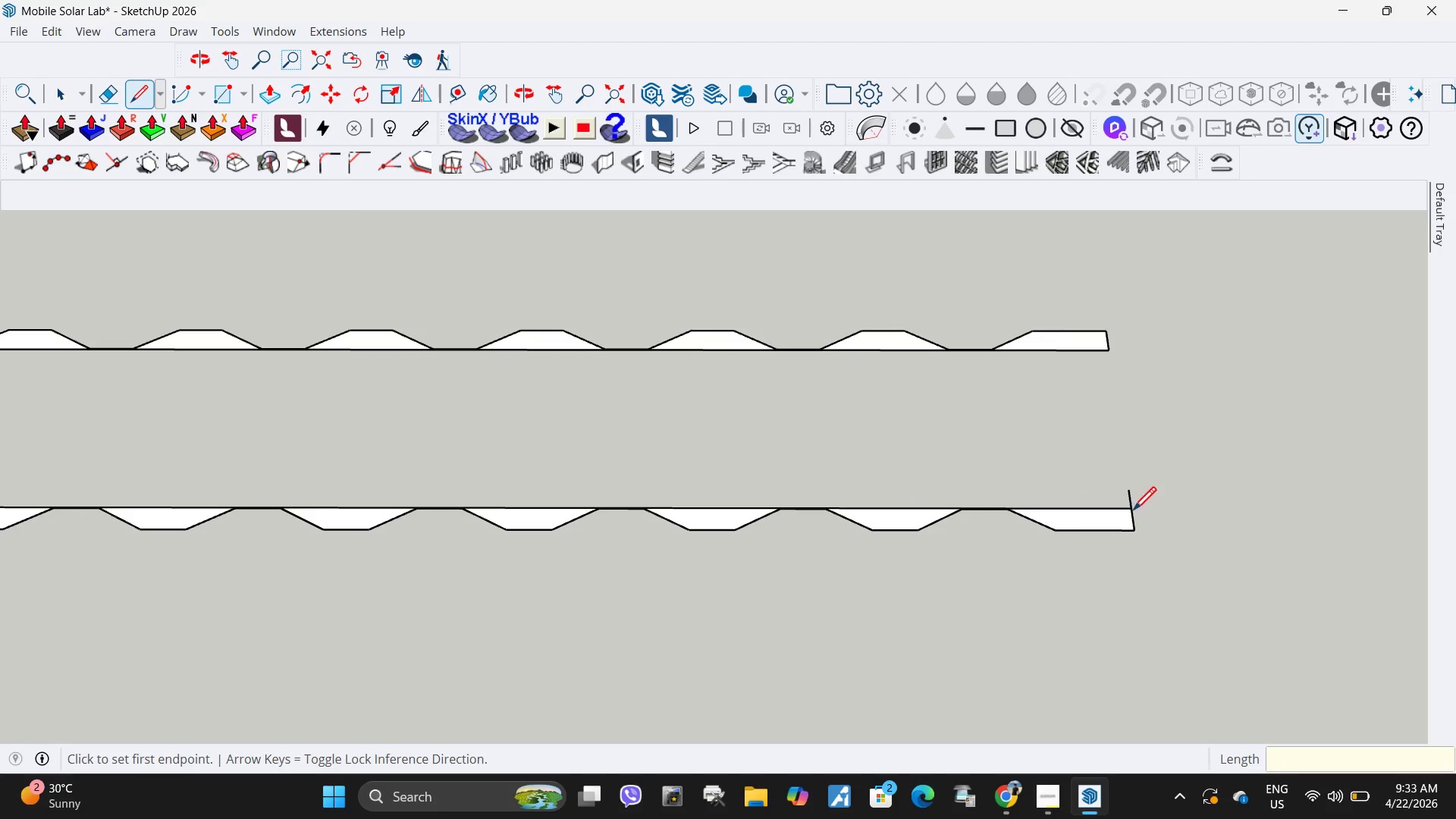 
scroll: coordinate [1150, 477], scroll_direction: up, amount: 3.0
 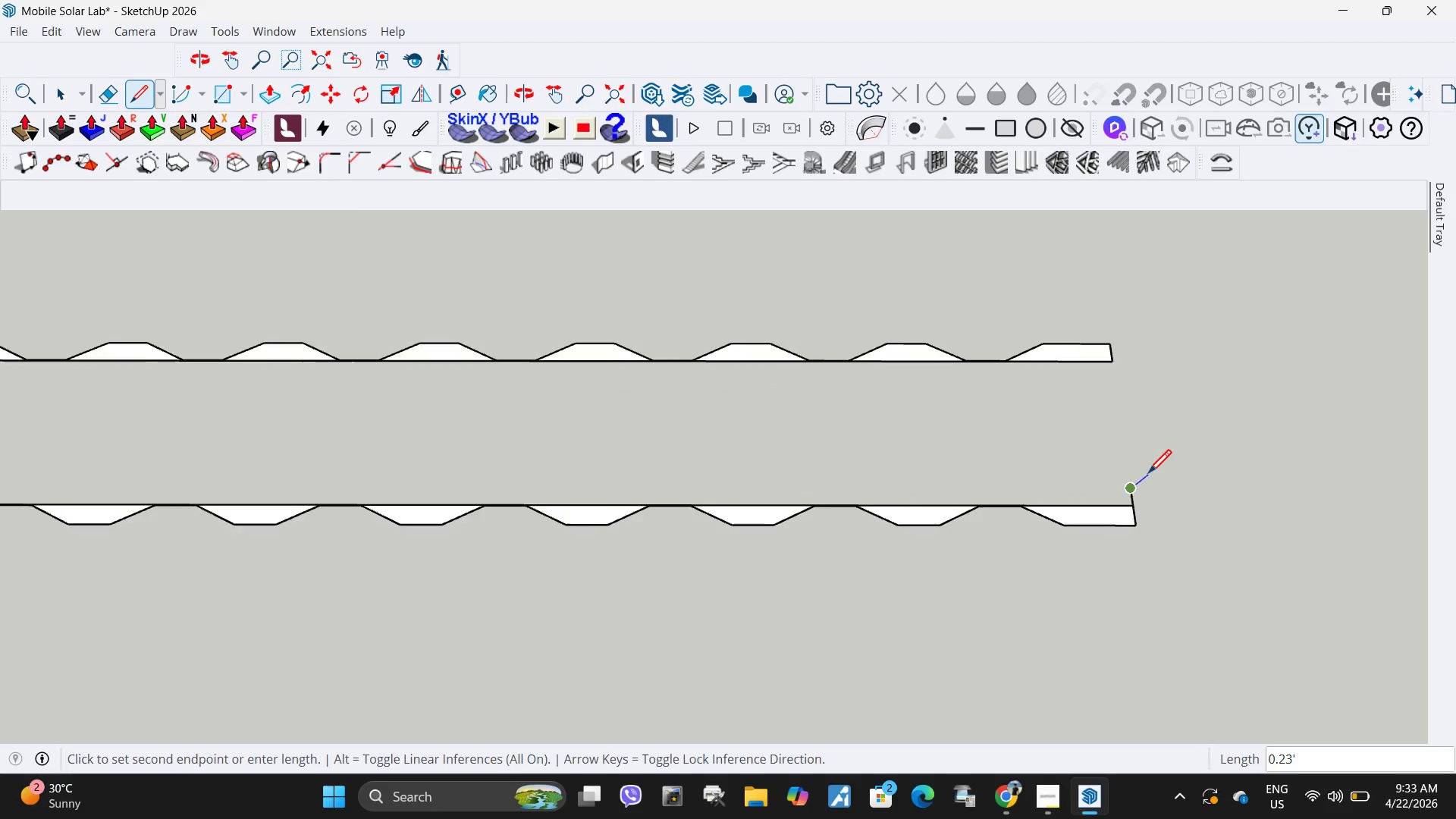 
key(Control+ControlLeft)
 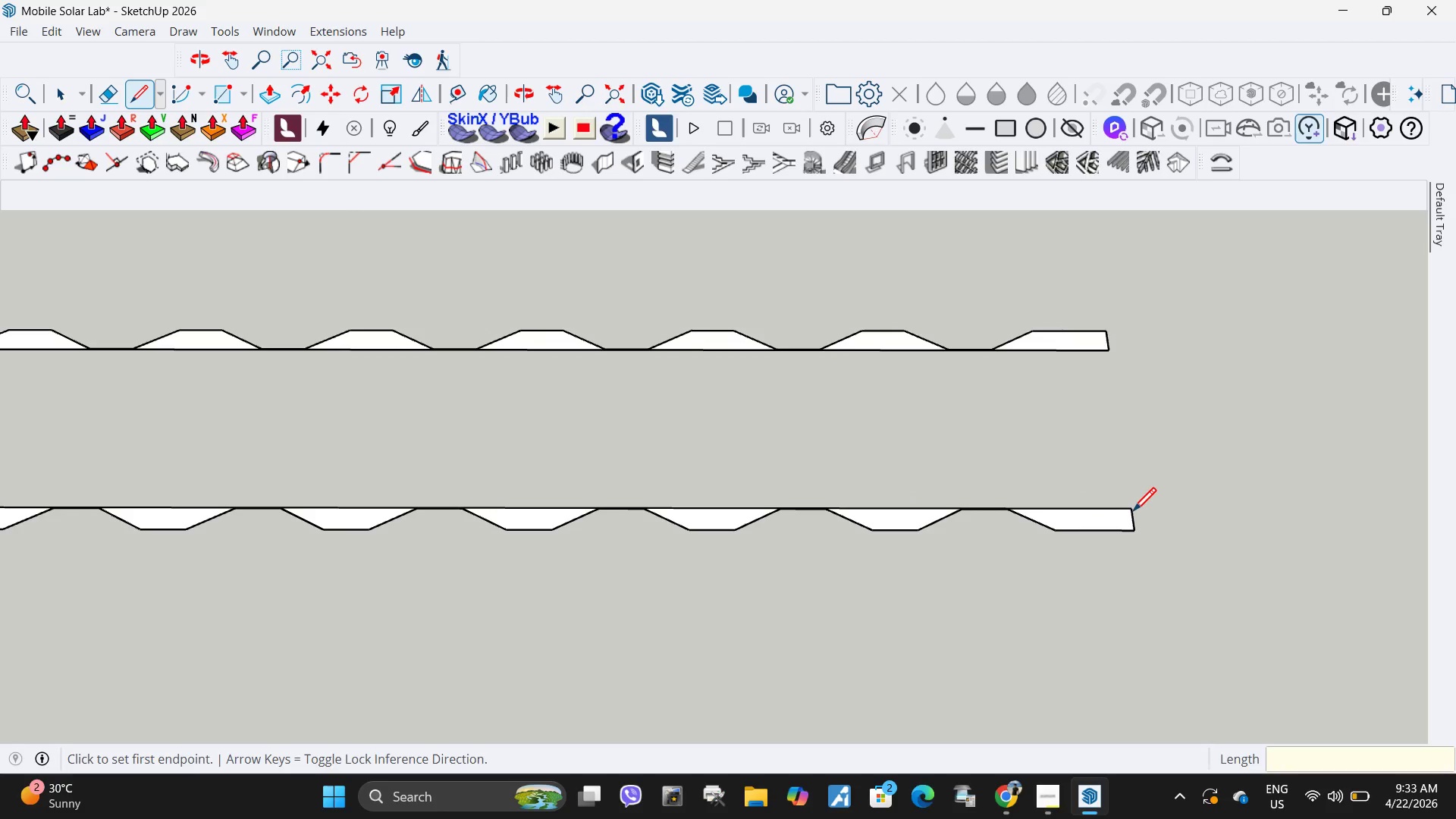 
key(Control+Z)
 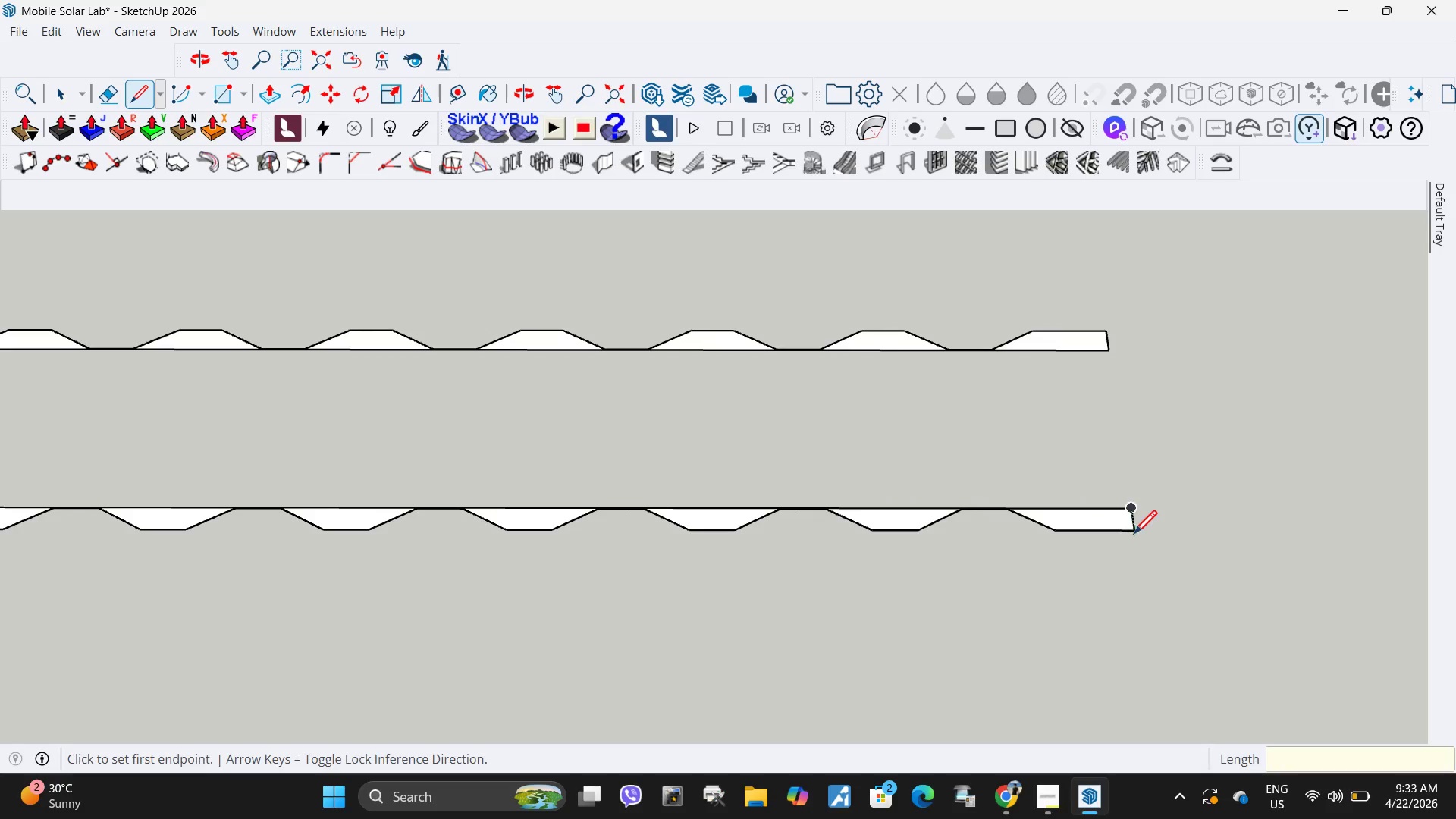 
left_click([1134, 536])
 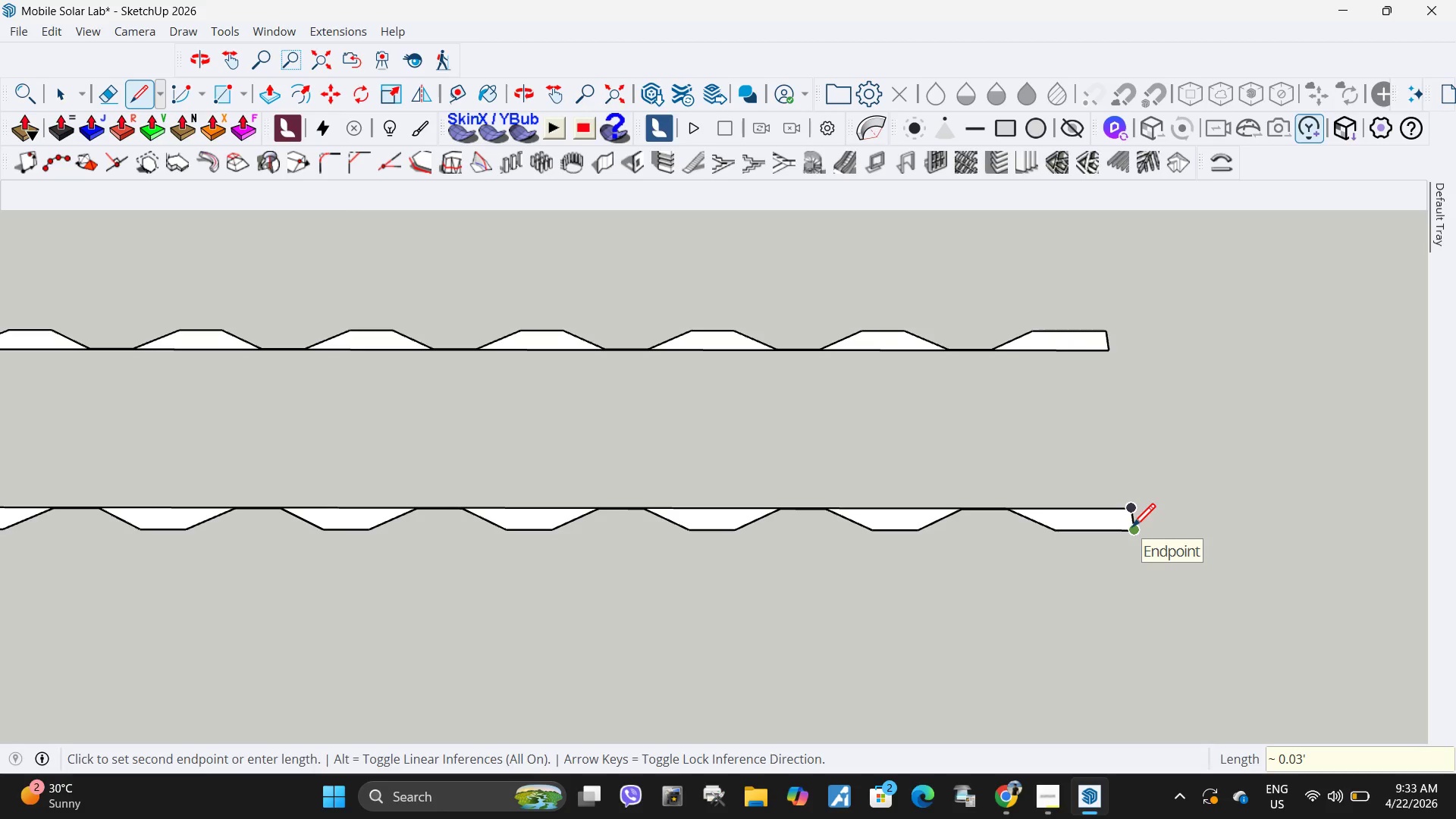 
key(Escape)
 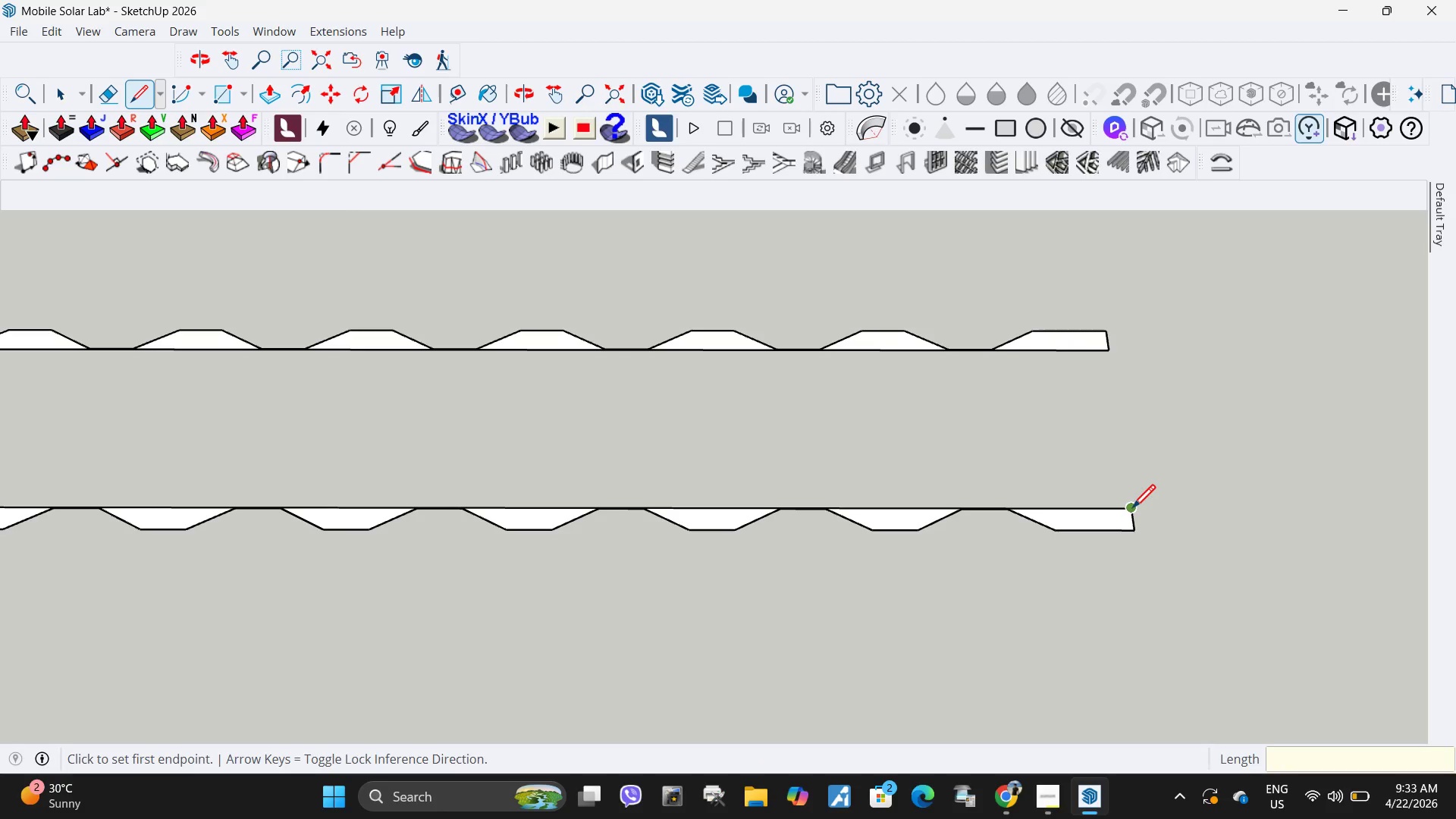 
left_click([1132, 510])
 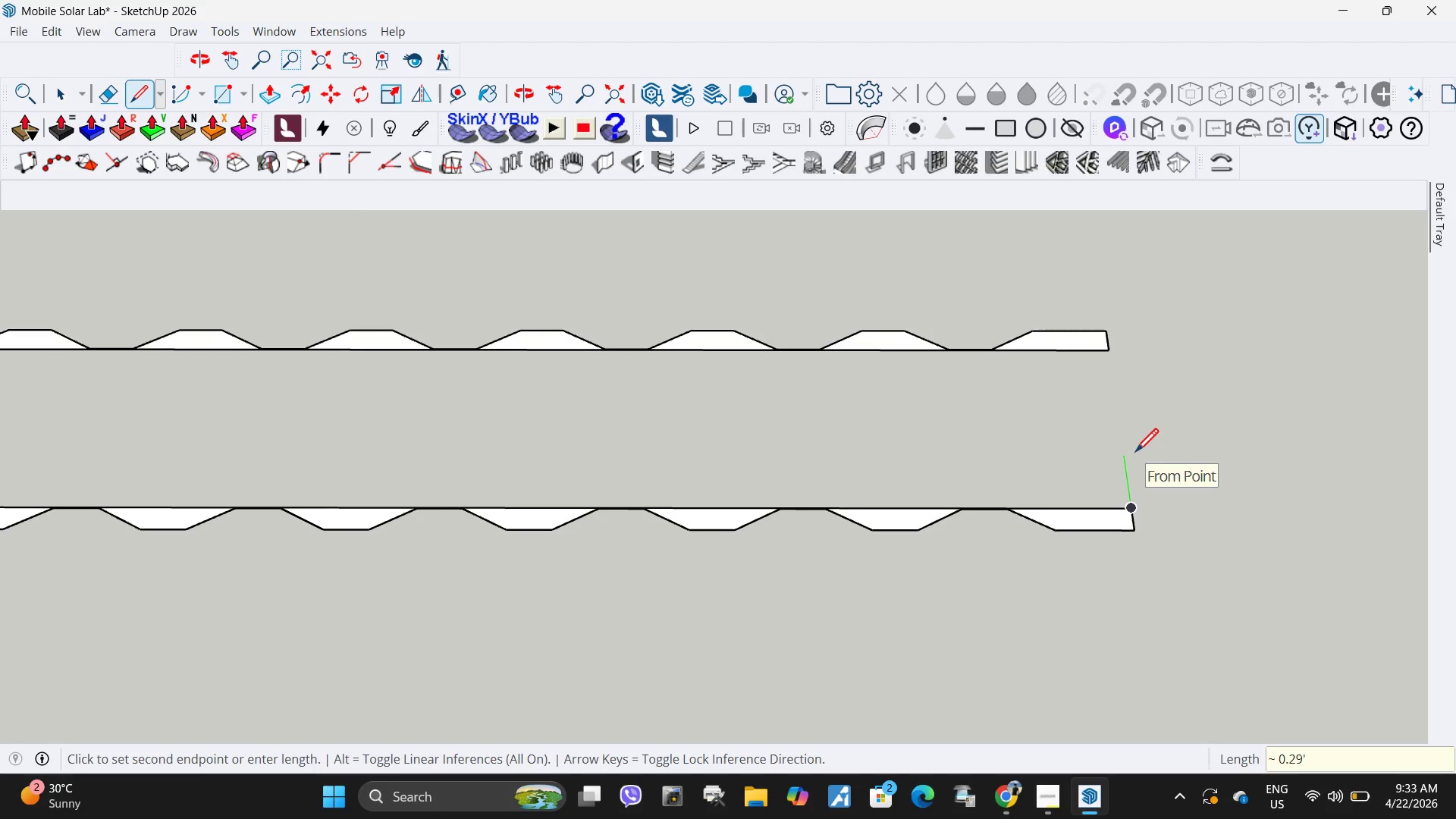 
key(NumpadDecimal)
 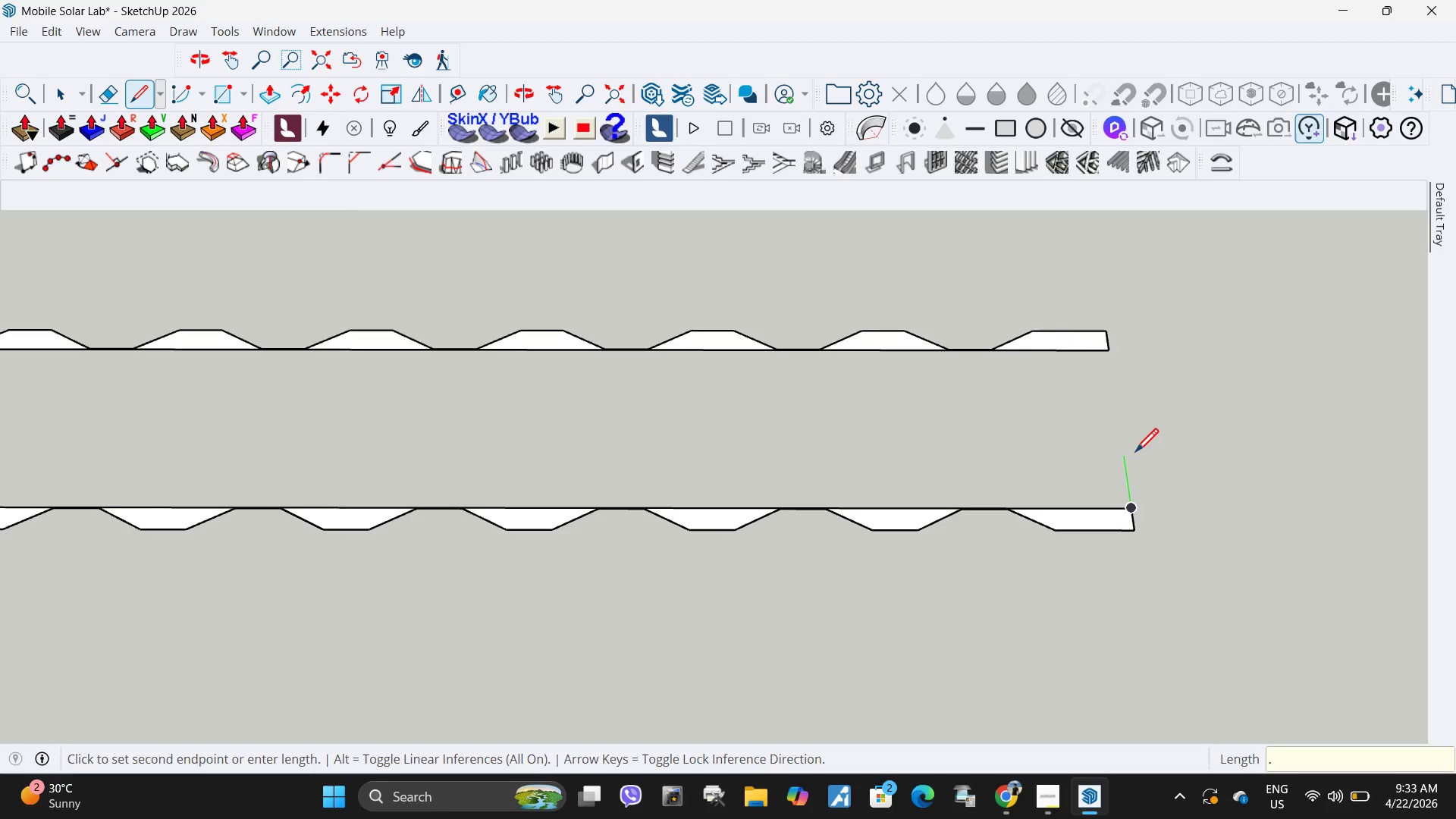 
key(Numpad3)
 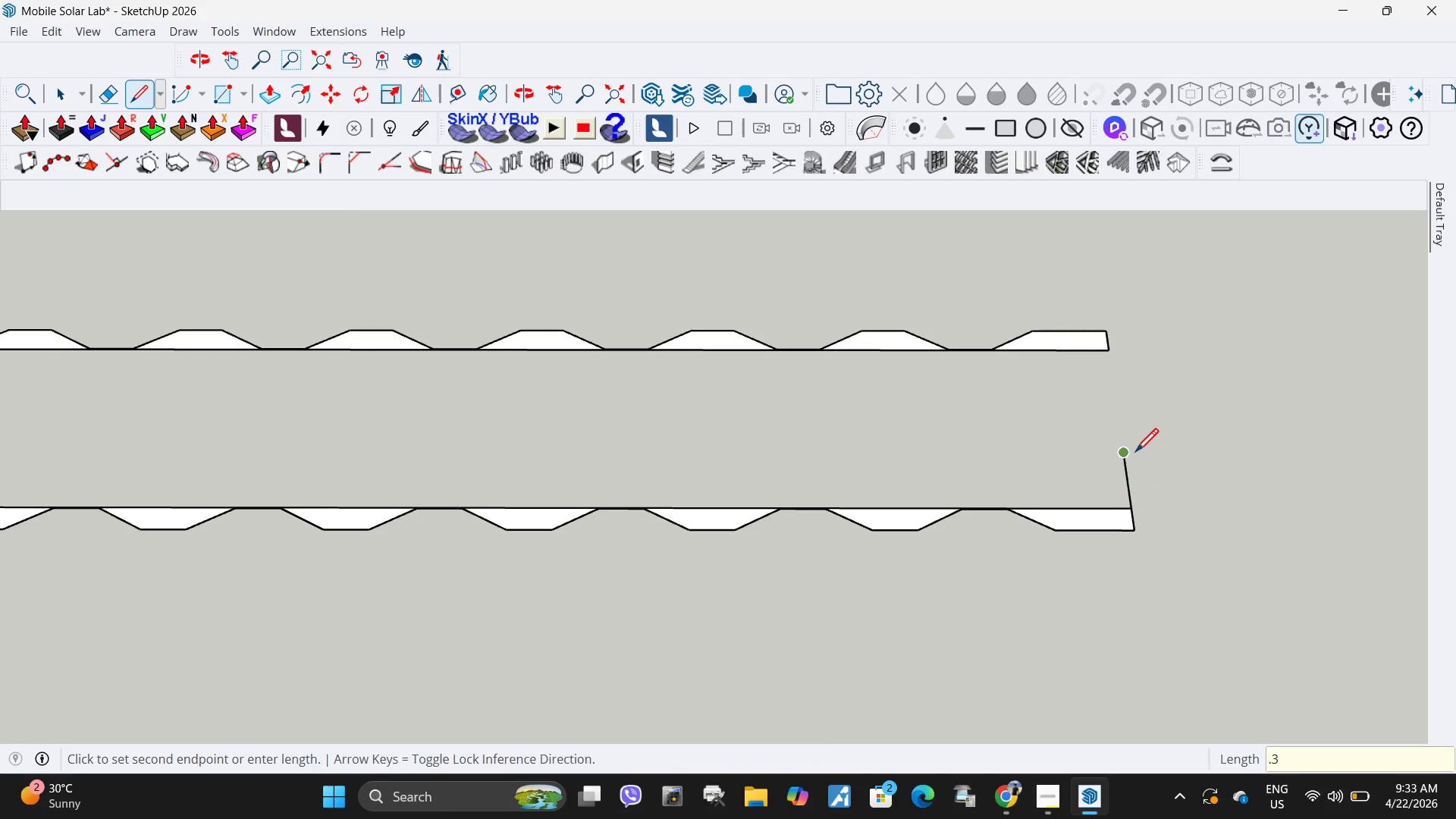 
key(NumpadEnter)
 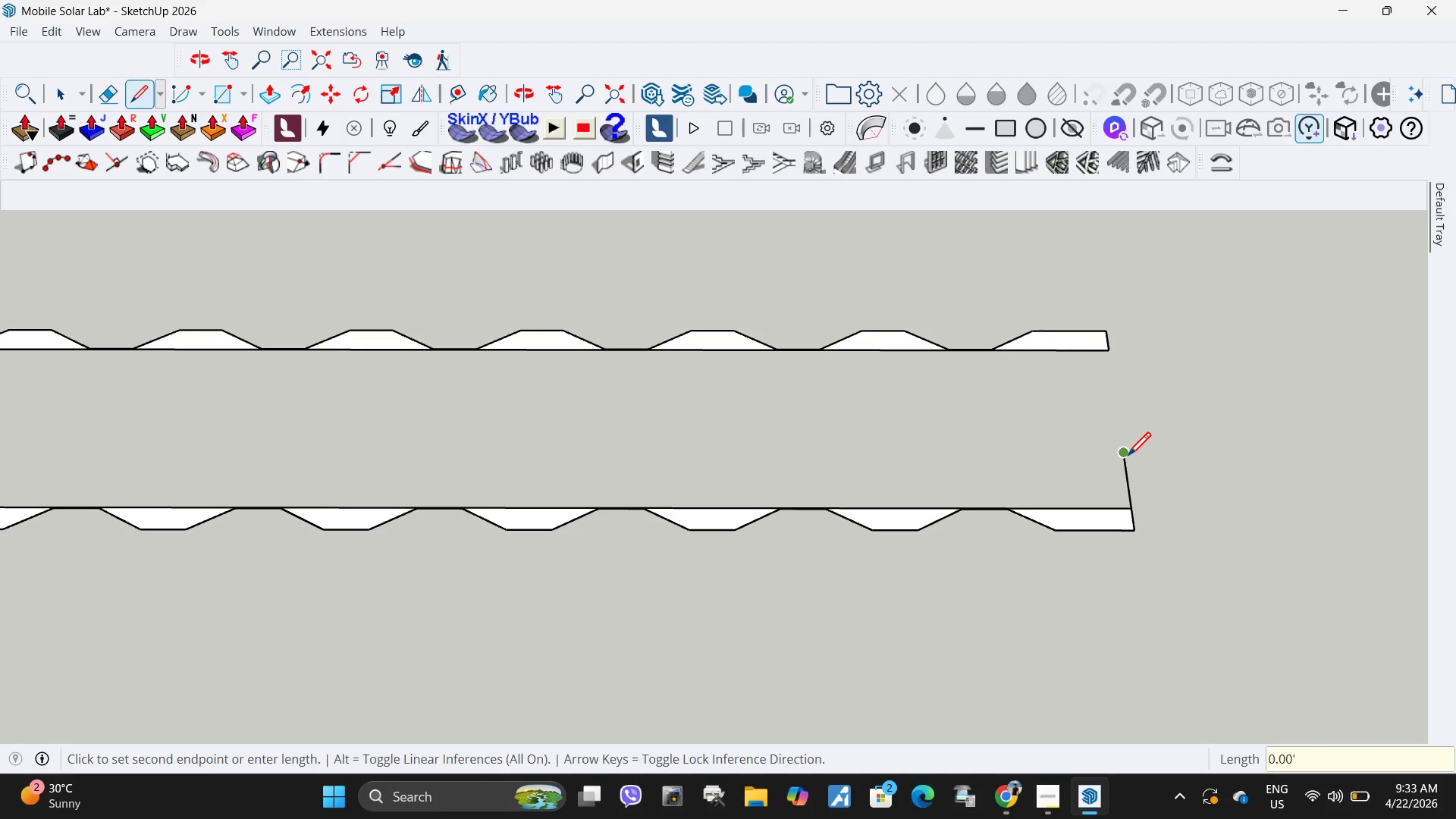 
scroll: coordinate [1235, 499], scroll_direction: down, amount: 18.0
 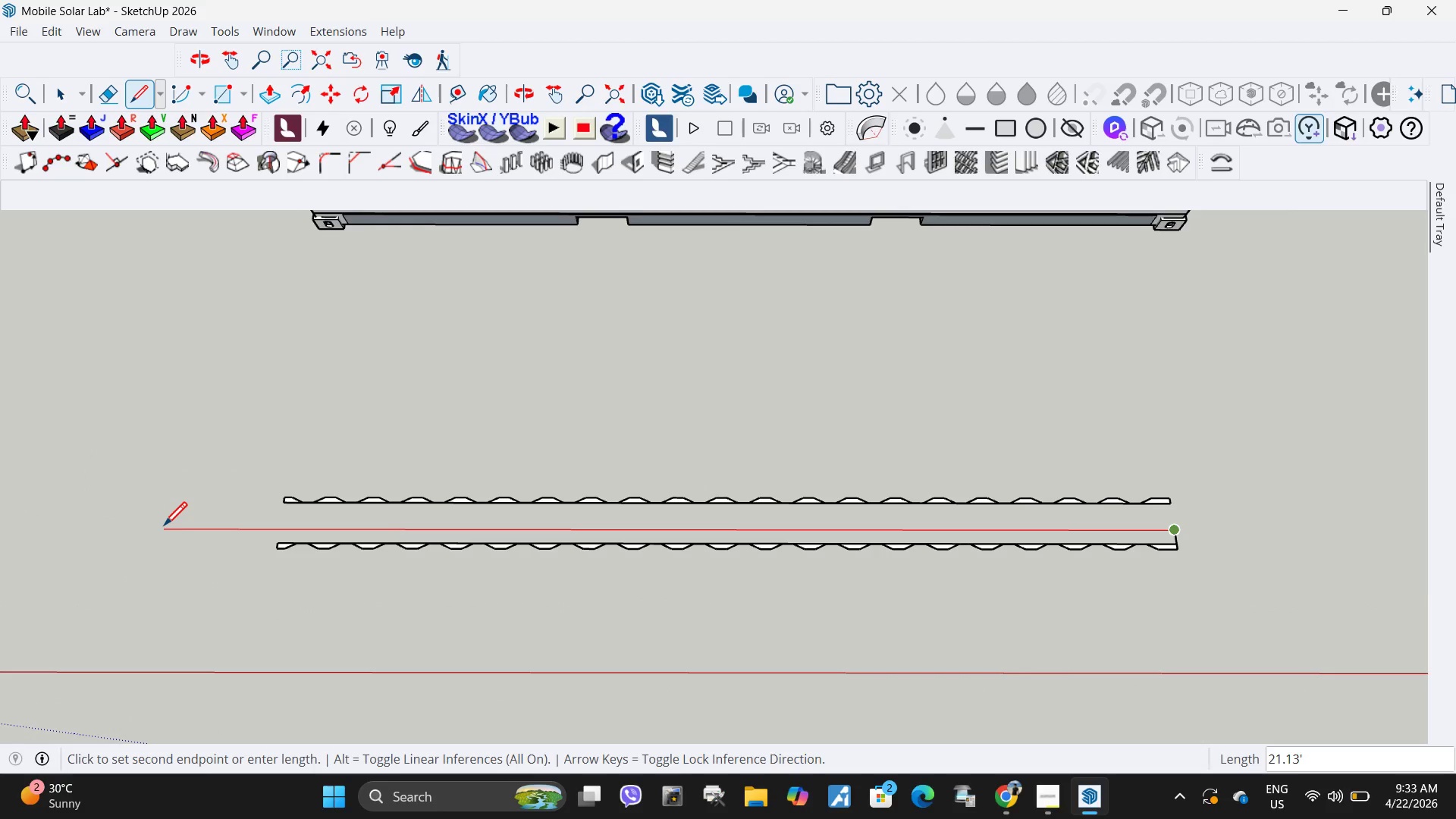 
left_click([175, 533])
 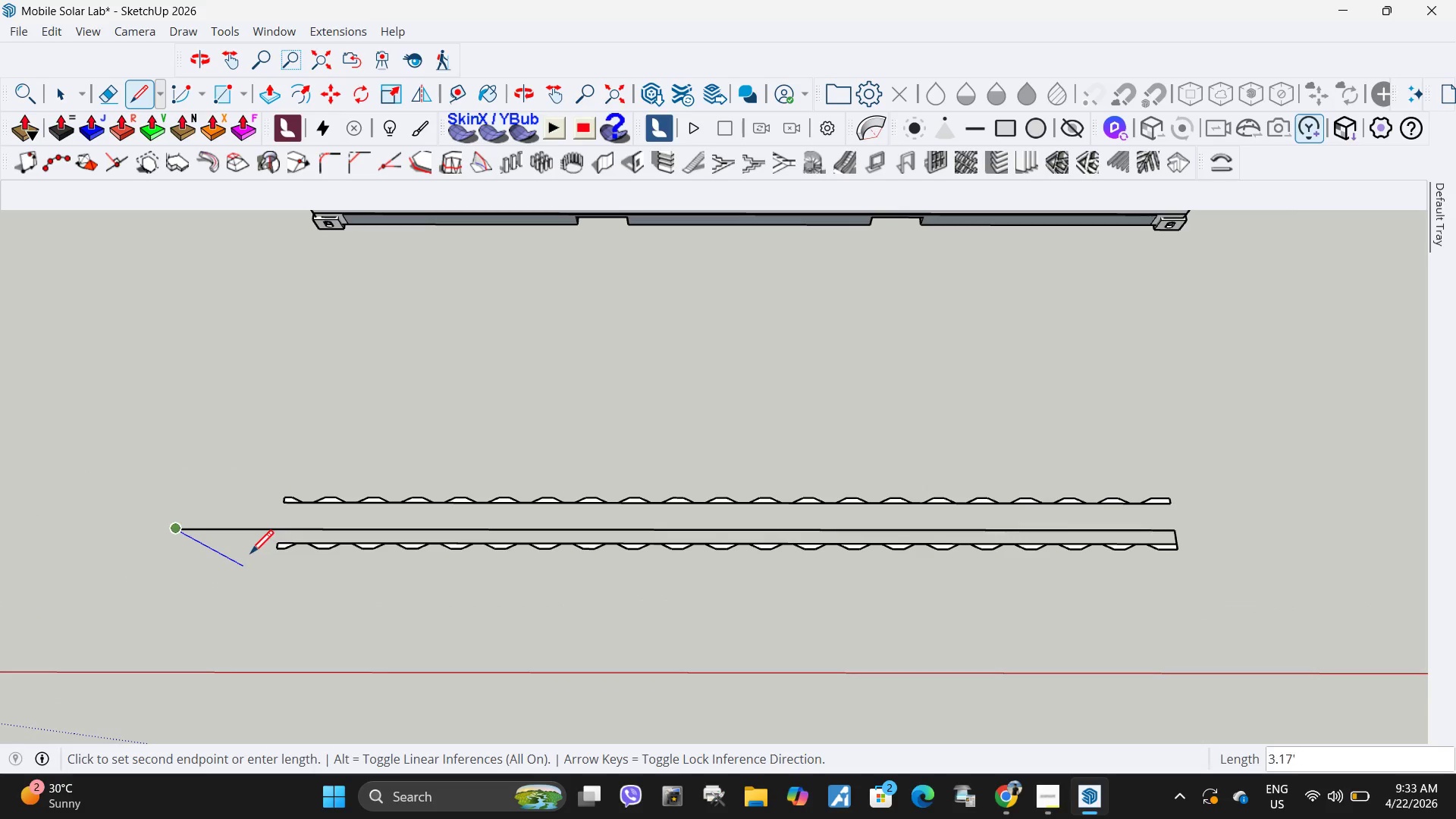 
key(Space)
 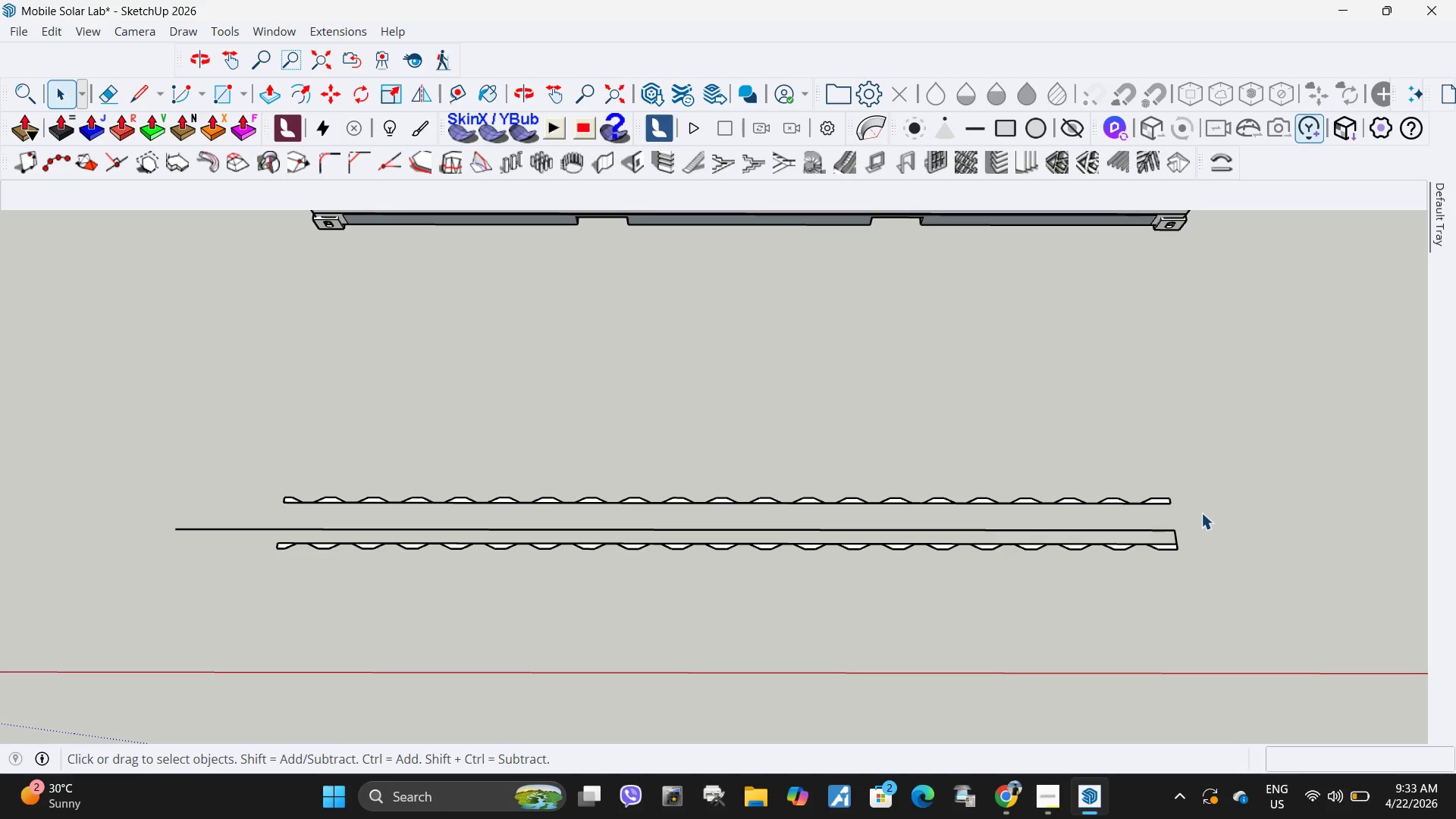 
left_click_drag(start_coordinate=[1198, 513], to_coordinate=[268, 397])
 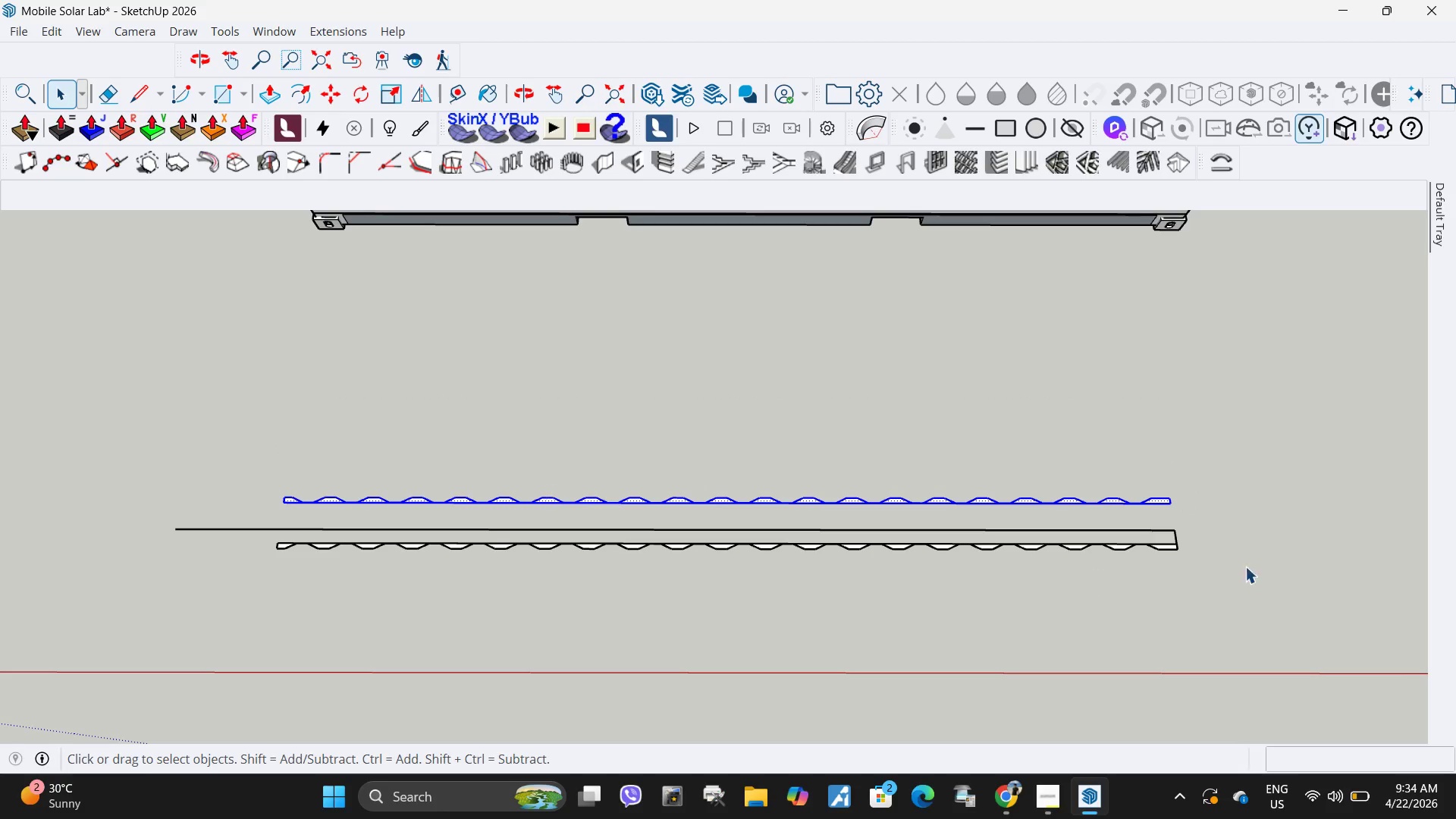 
key(M)
 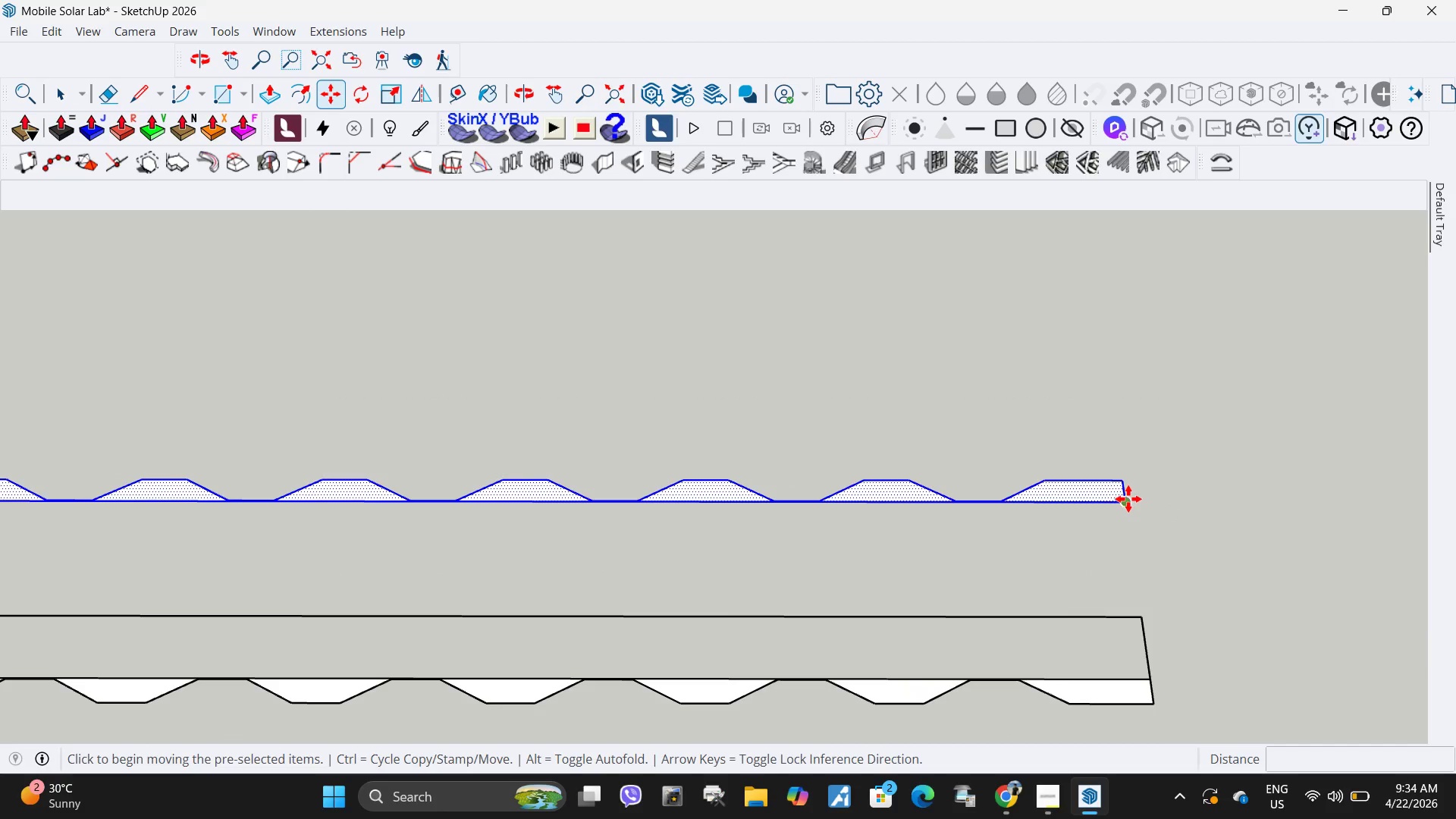 
scroll: coordinate [1116, 464], scroll_direction: up, amount: 15.0
 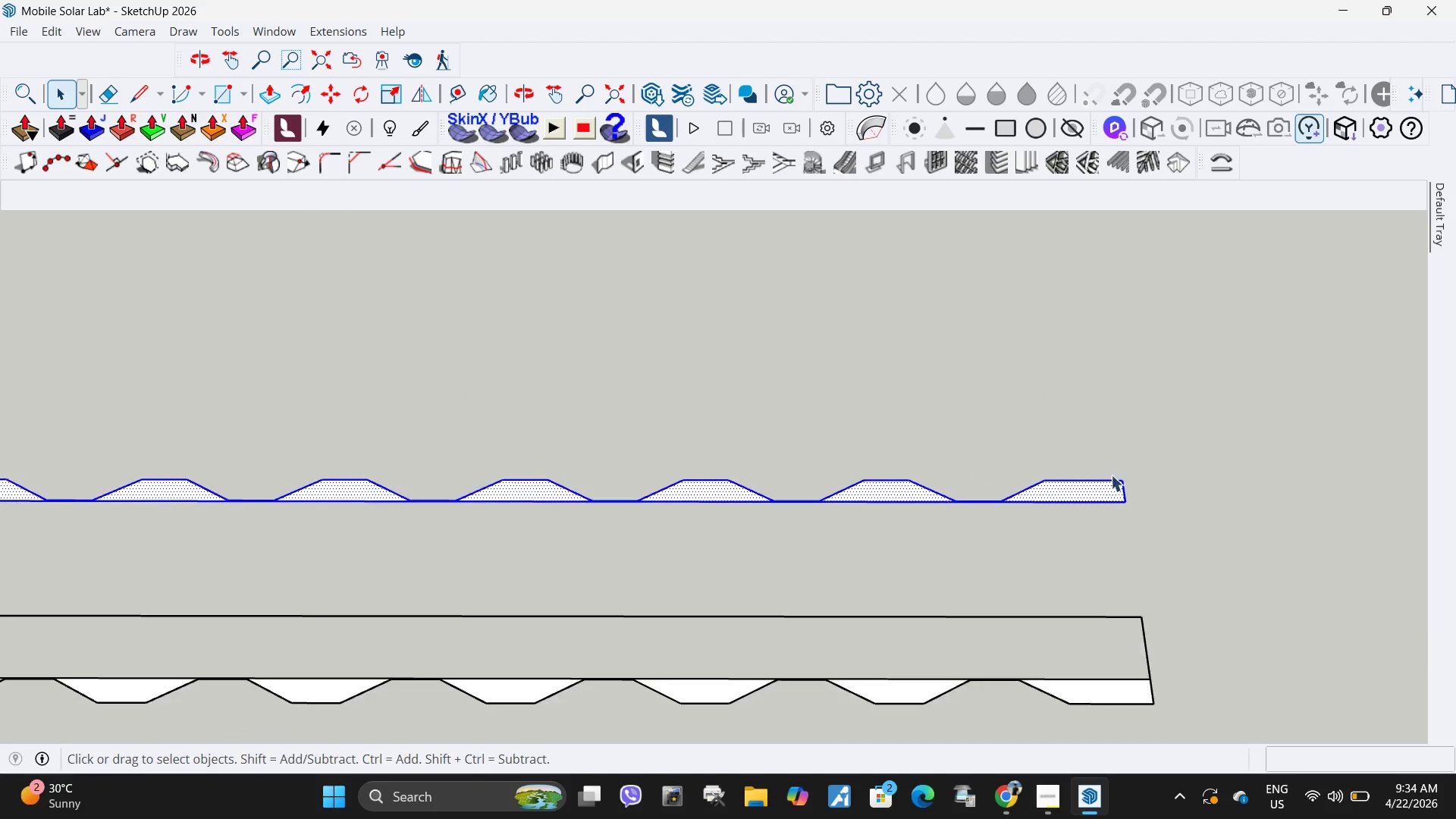 
left_click([1128, 500])
 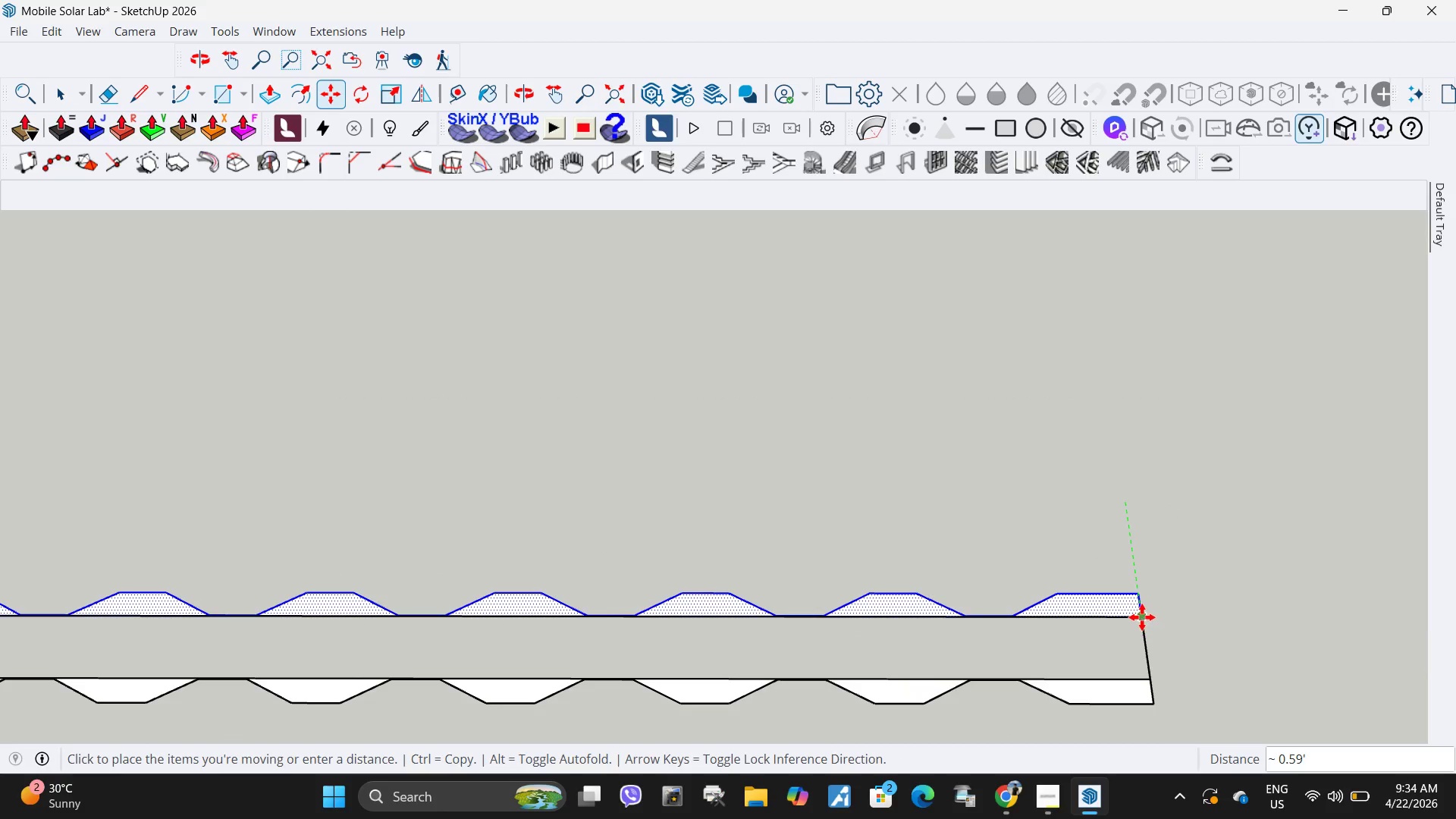 
left_click([1142, 617])
 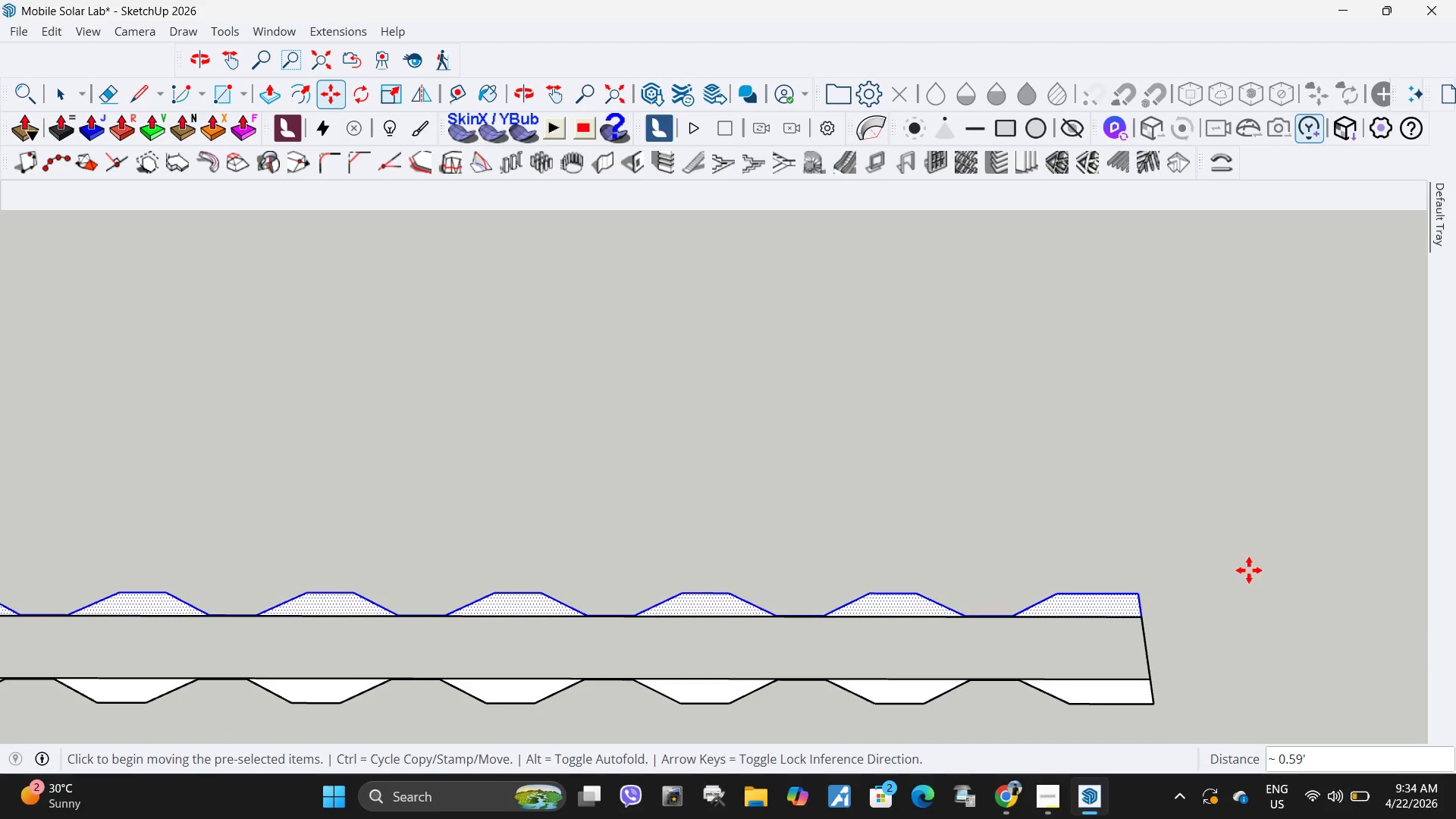 
key(L)
 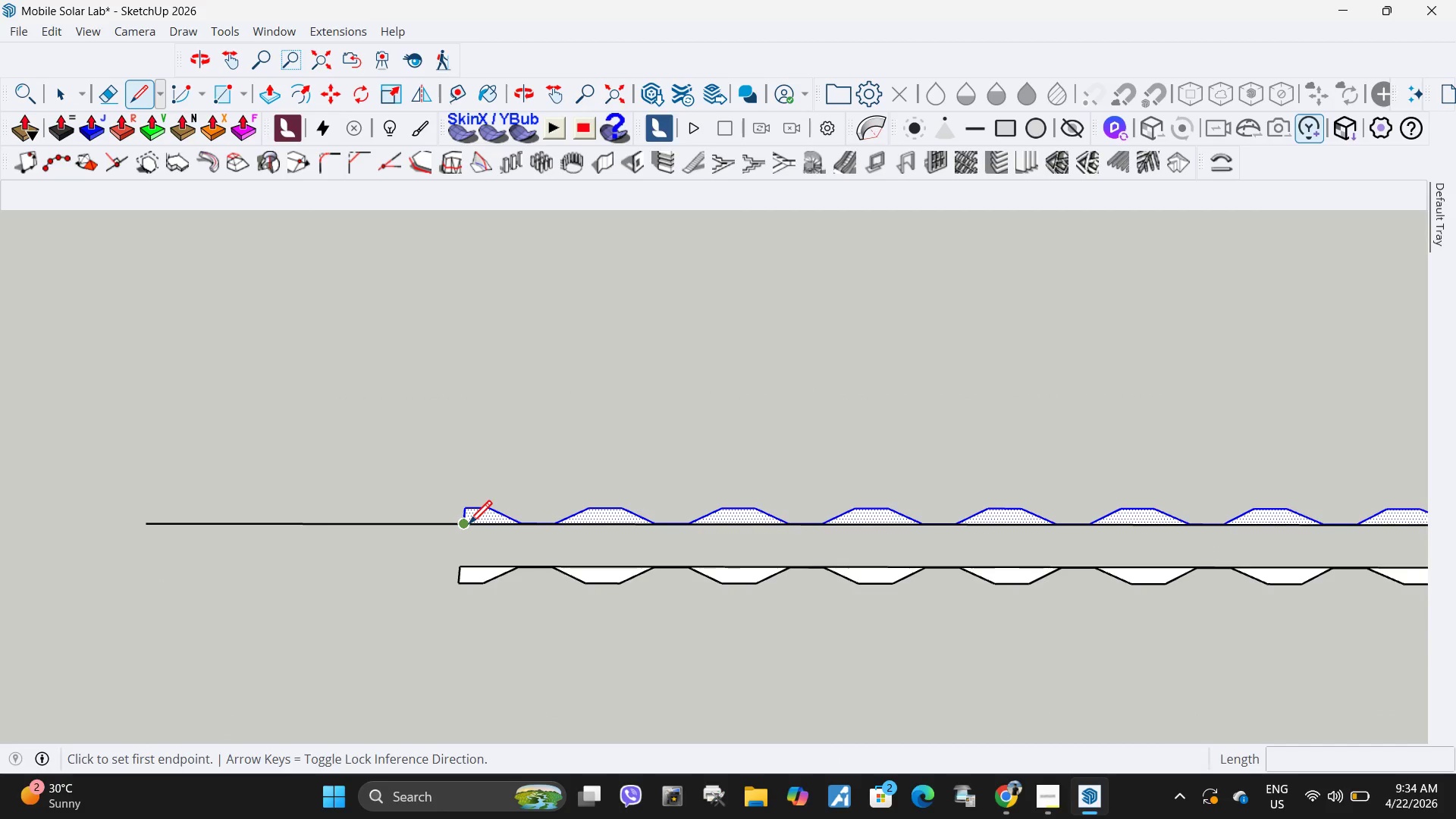 
scroll: coordinate [498, 645], scroll_direction: down, amount: 6.0
 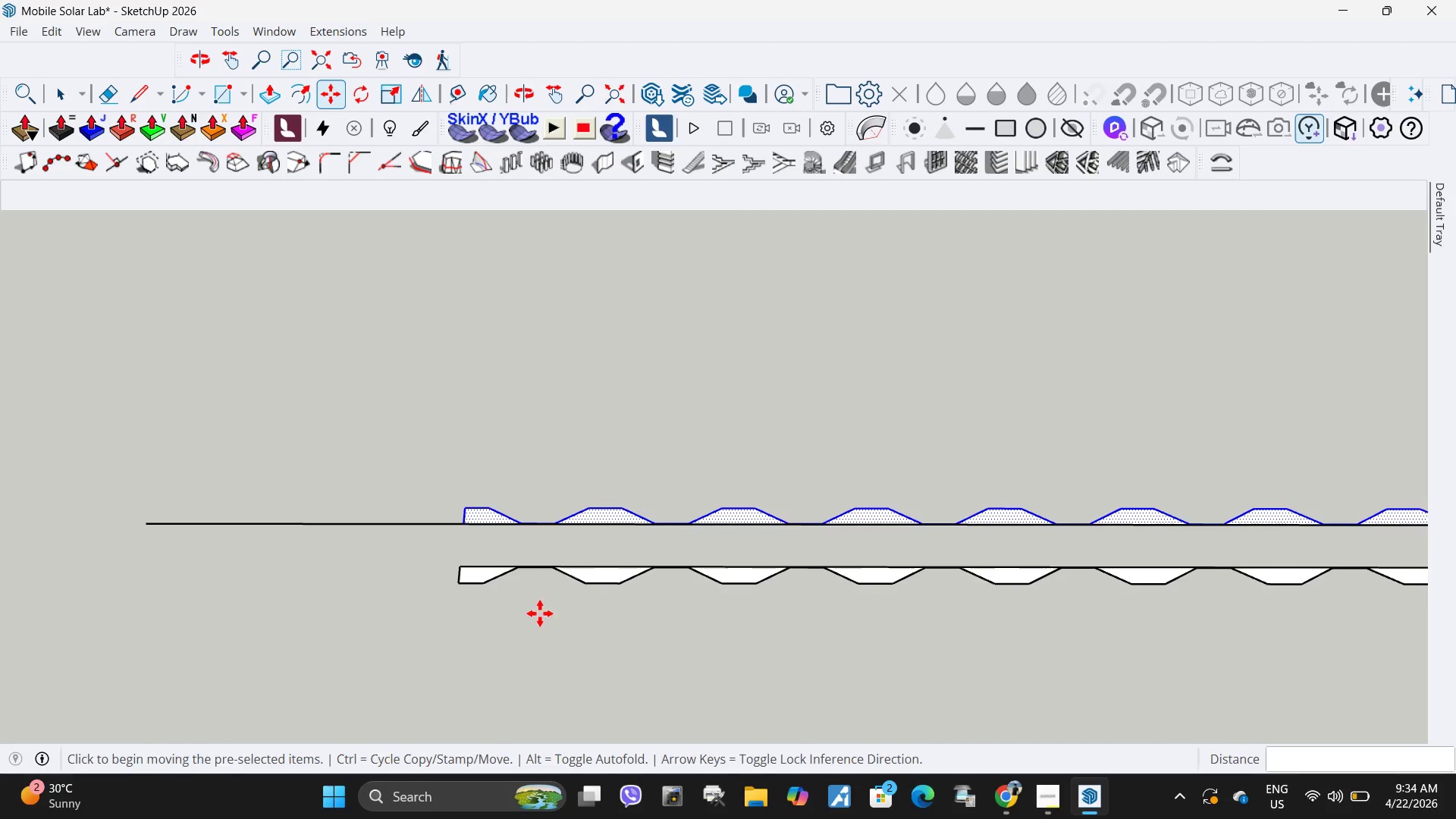 
left_click([469, 526])
 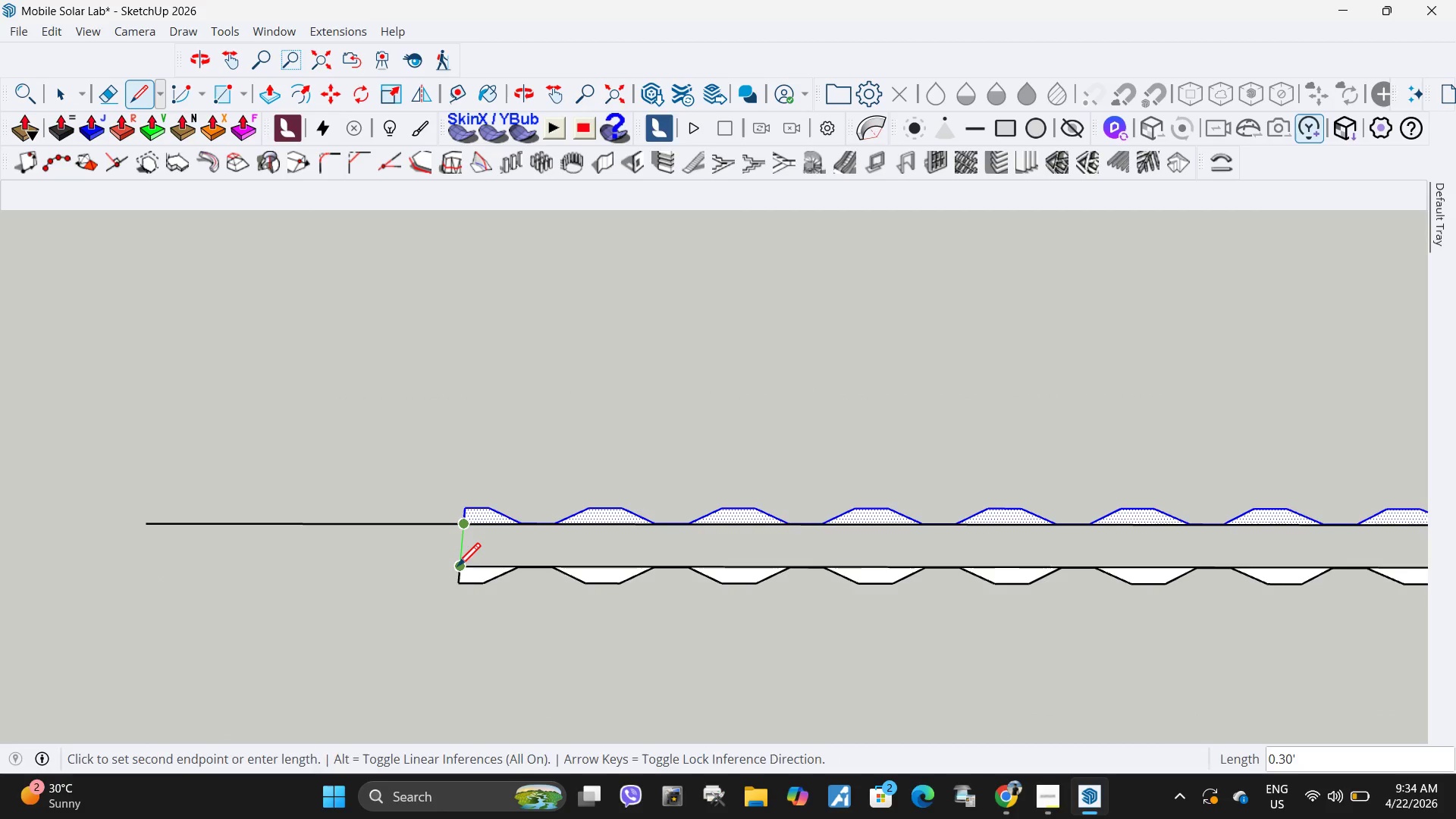 
left_click([457, 569])
 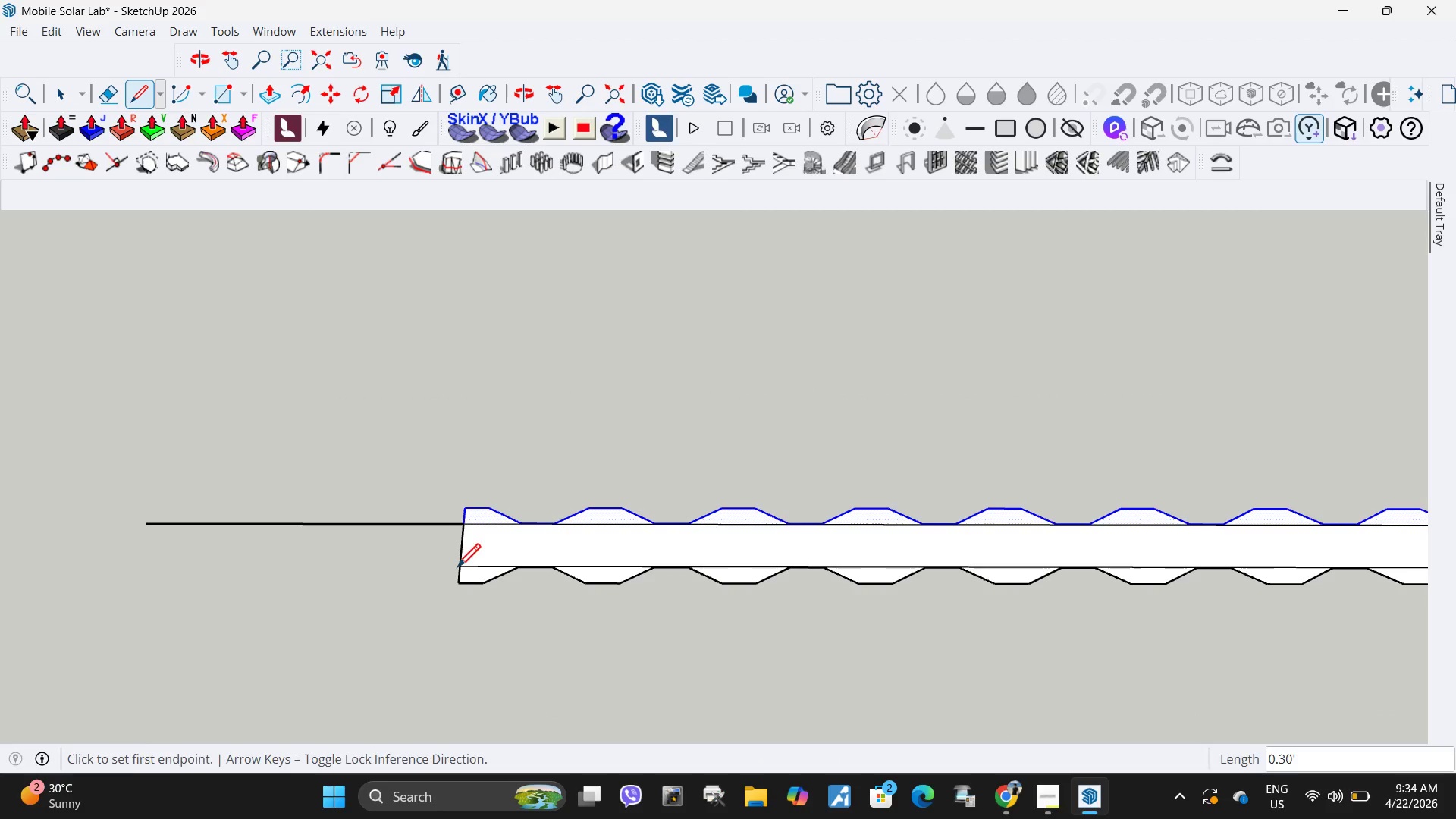 
key(Space)
 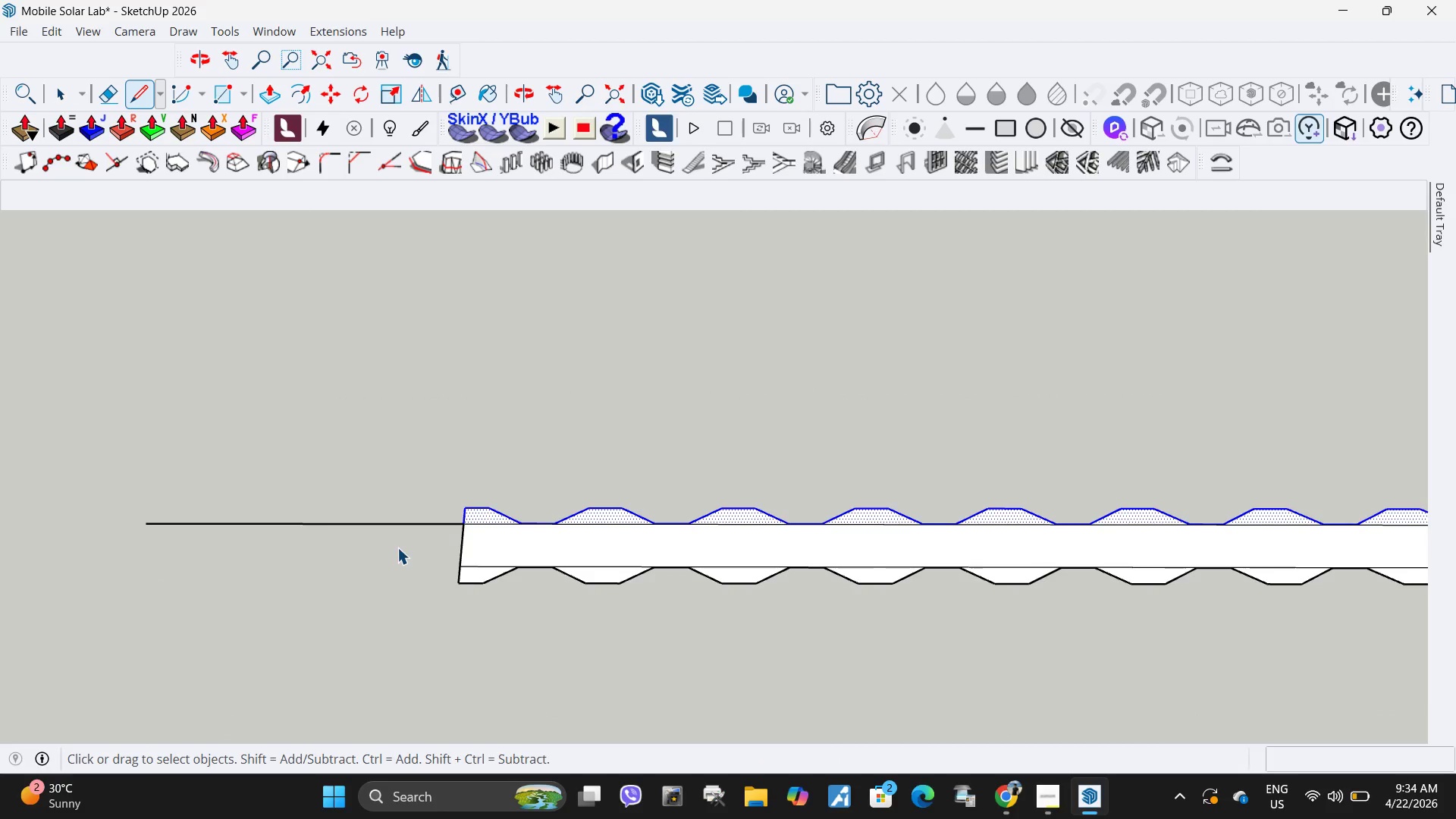 
left_click_drag(start_coordinate=[397, 548], to_coordinate=[304, 455])
 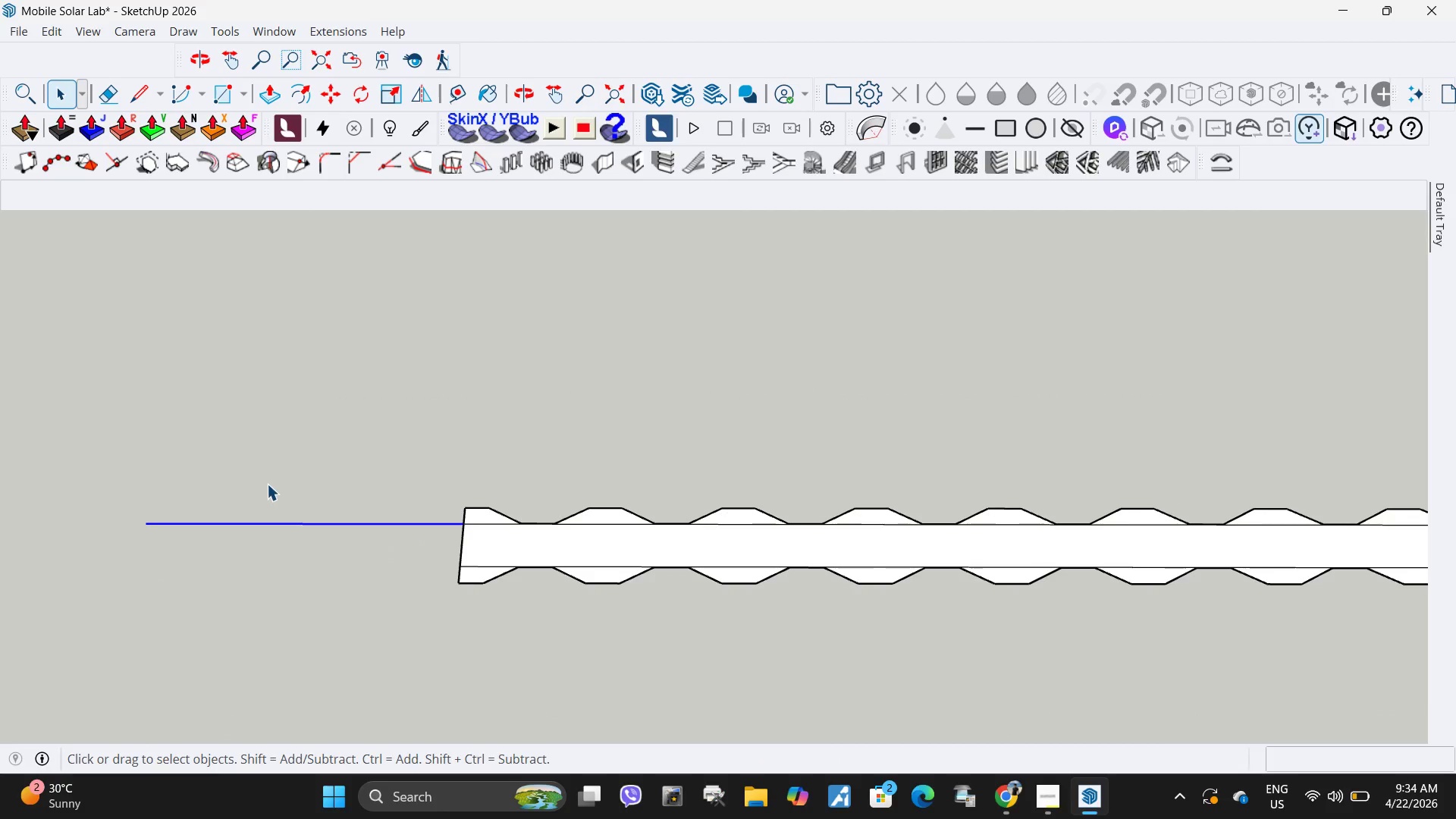 
key(Delete)
 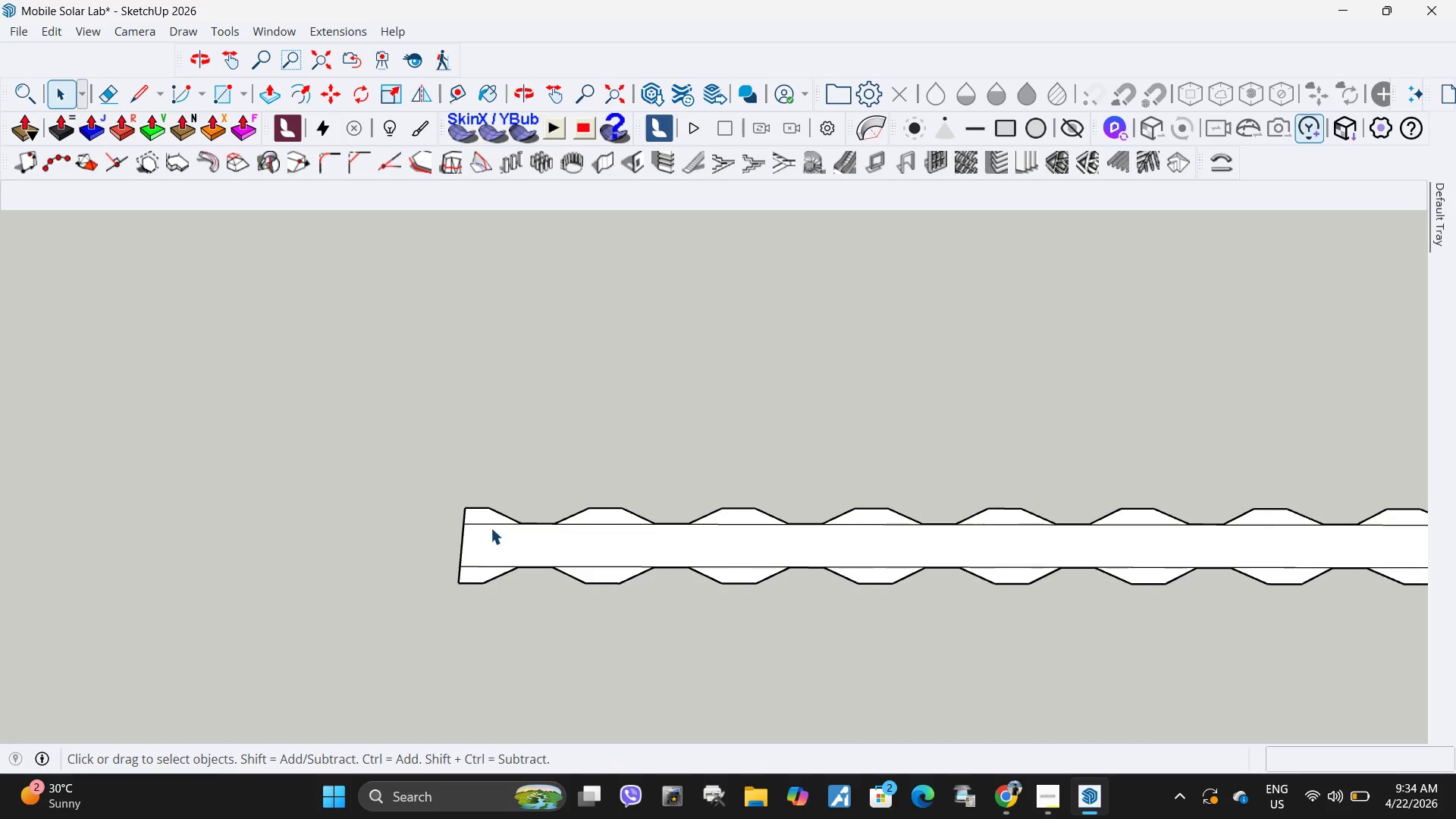 
left_click([491, 544])
 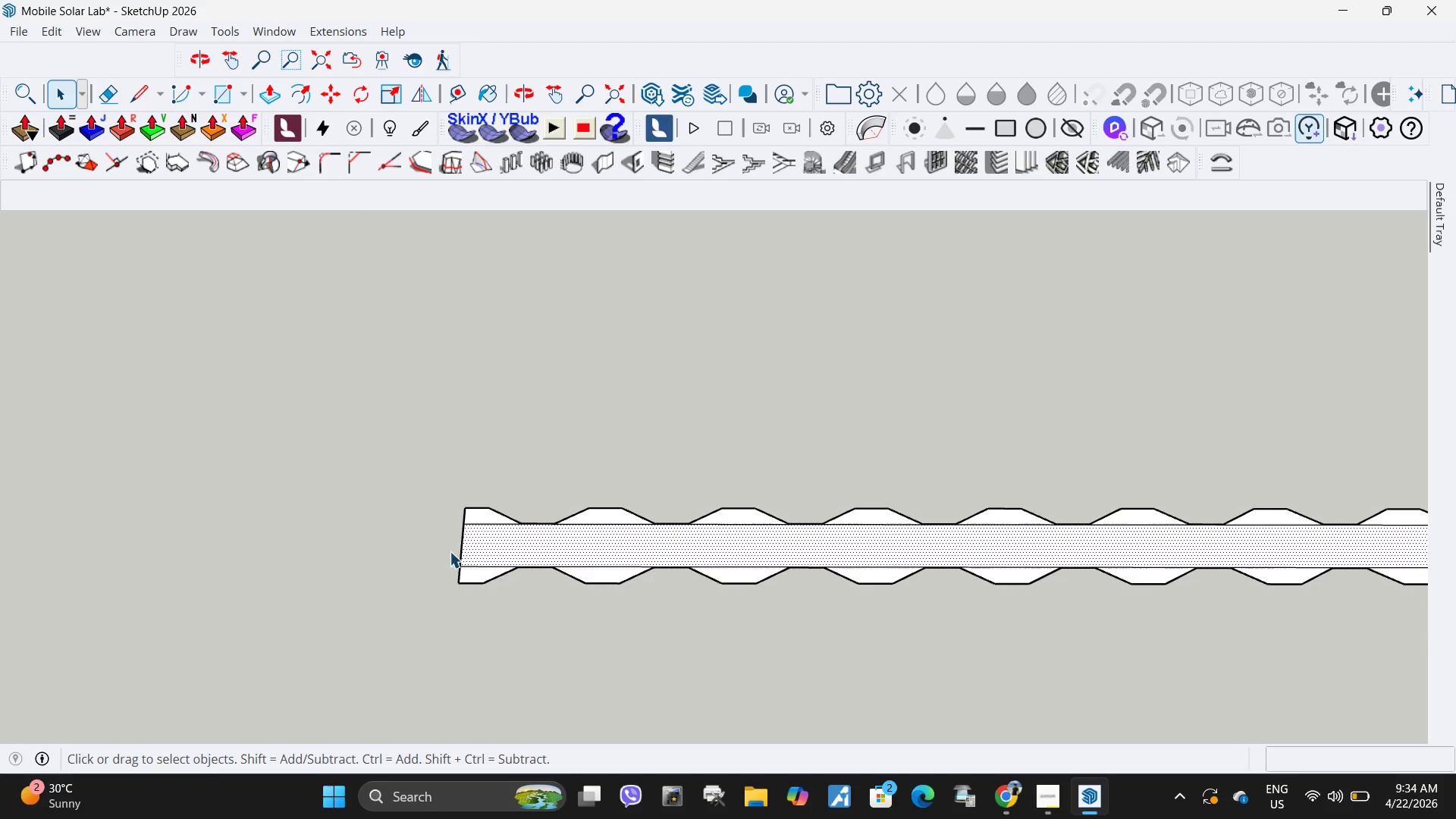 
scroll: coordinate [546, 610], scroll_direction: down, amount: 18.0
 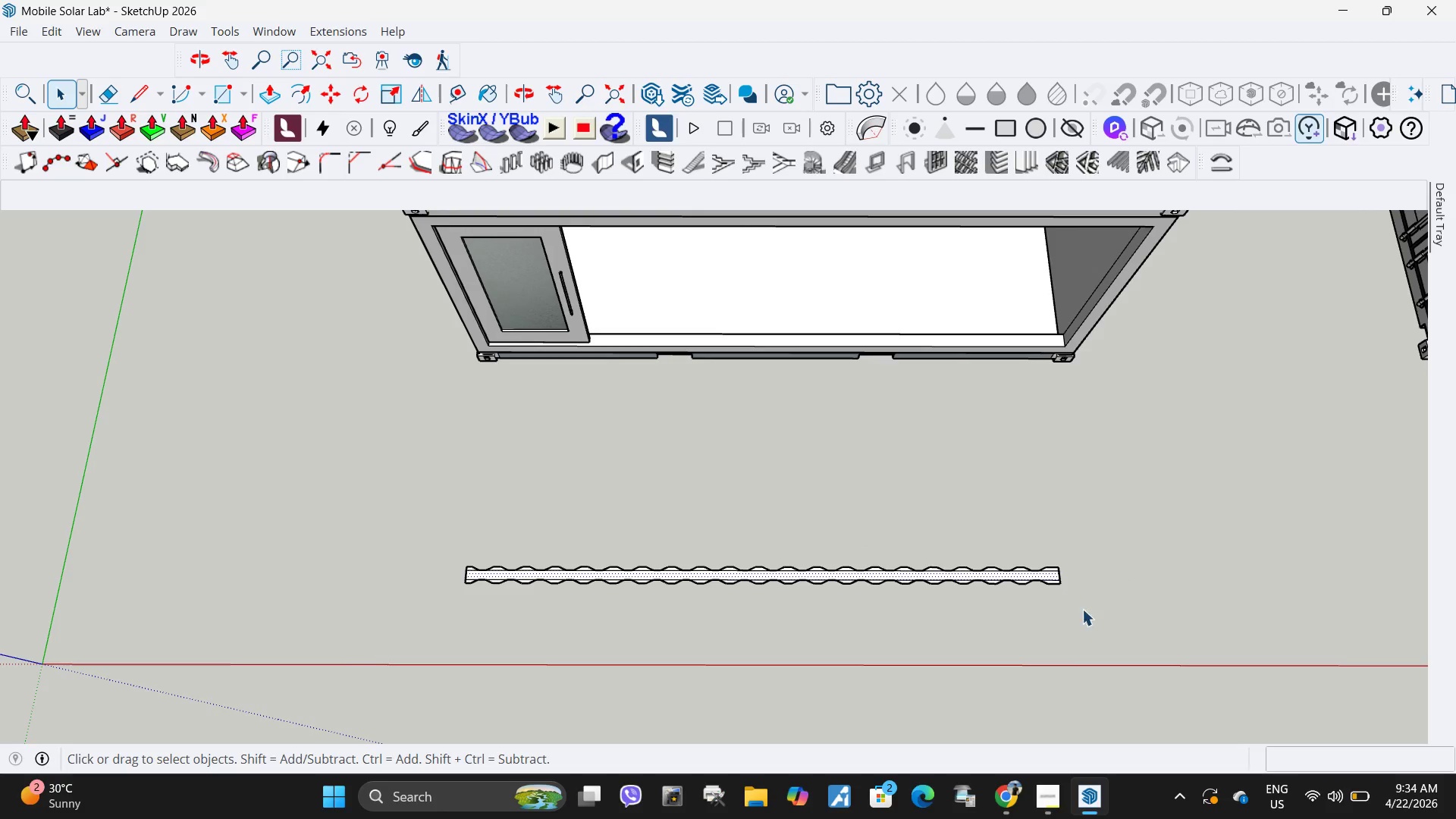 
left_click_drag(start_coordinate=[1084, 609], to_coordinate=[300, 485])
 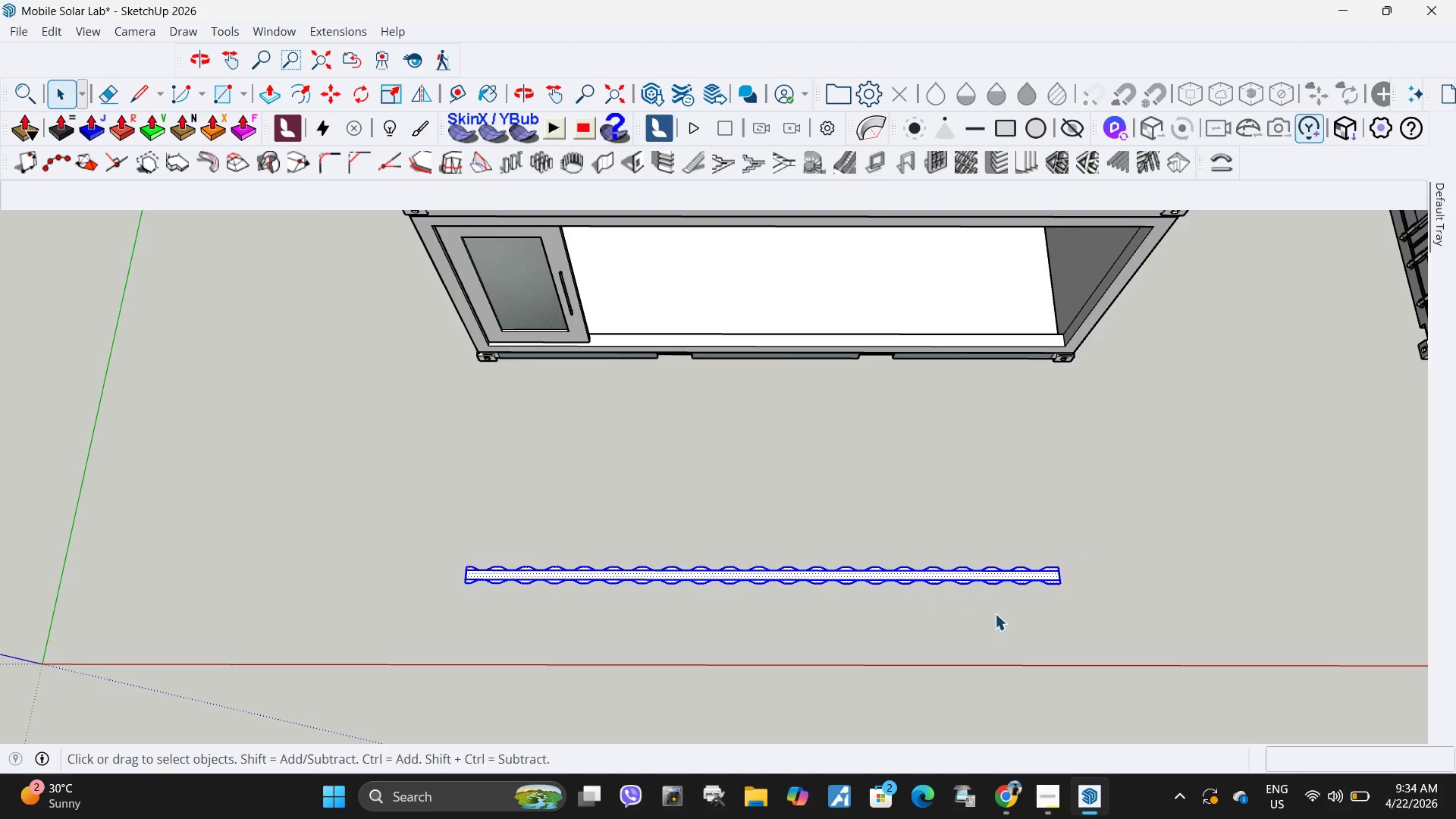 
scroll: coordinate [999, 608], scroll_direction: up, amount: 4.0
 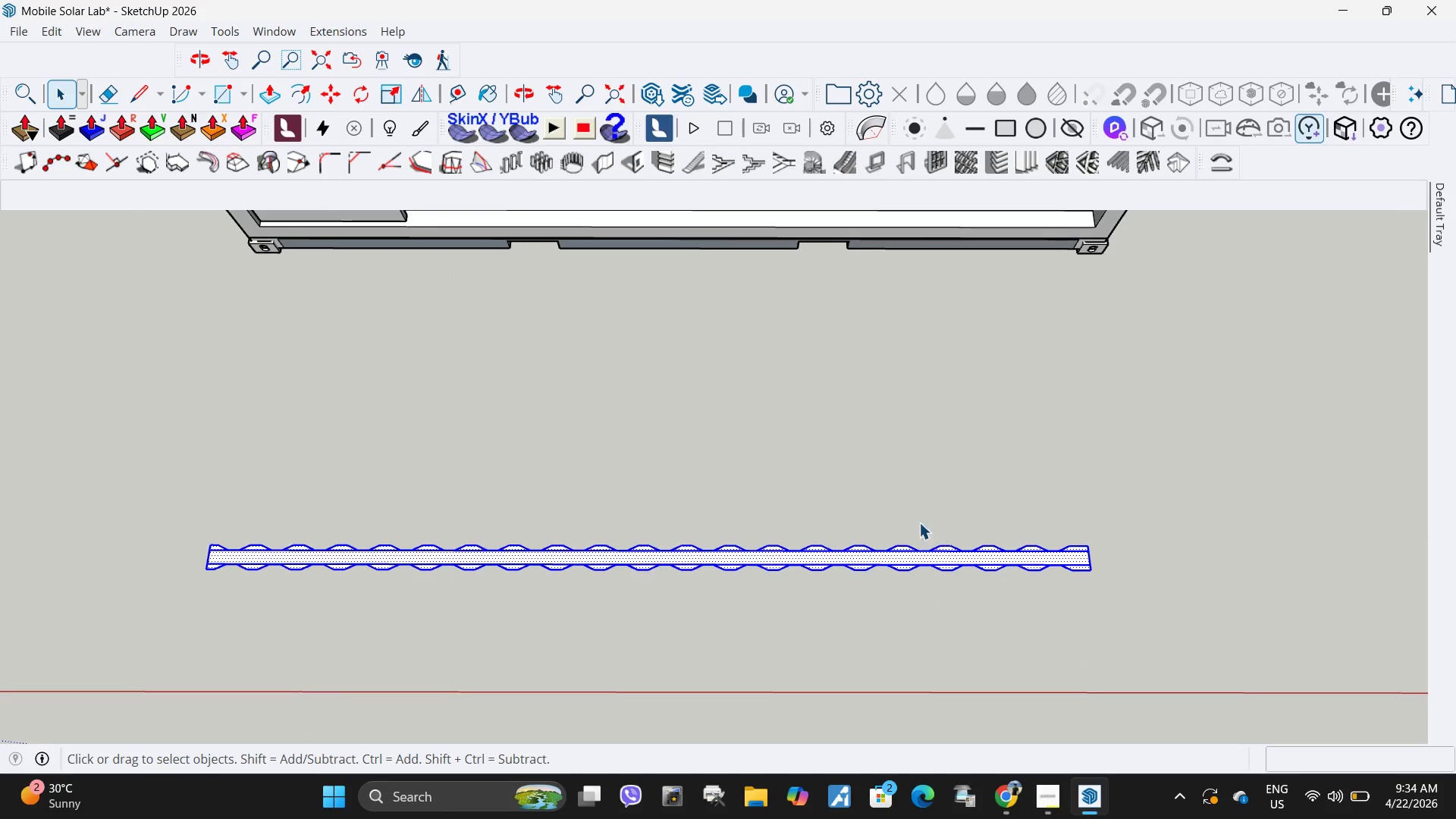 
hold_key(key=ControlLeft, duration=0.8)
 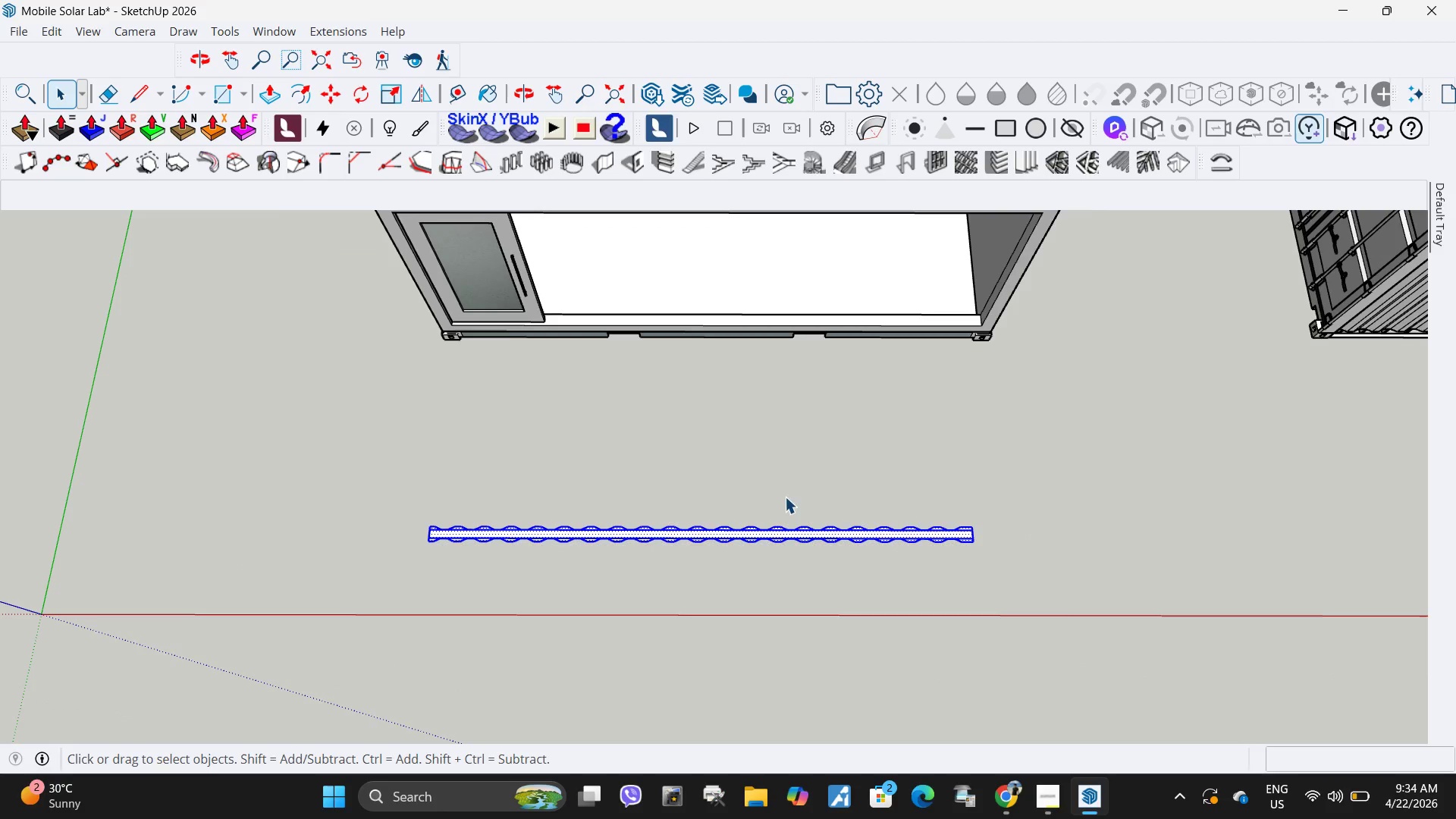 
hold_key(key=C, duration=0.34)
 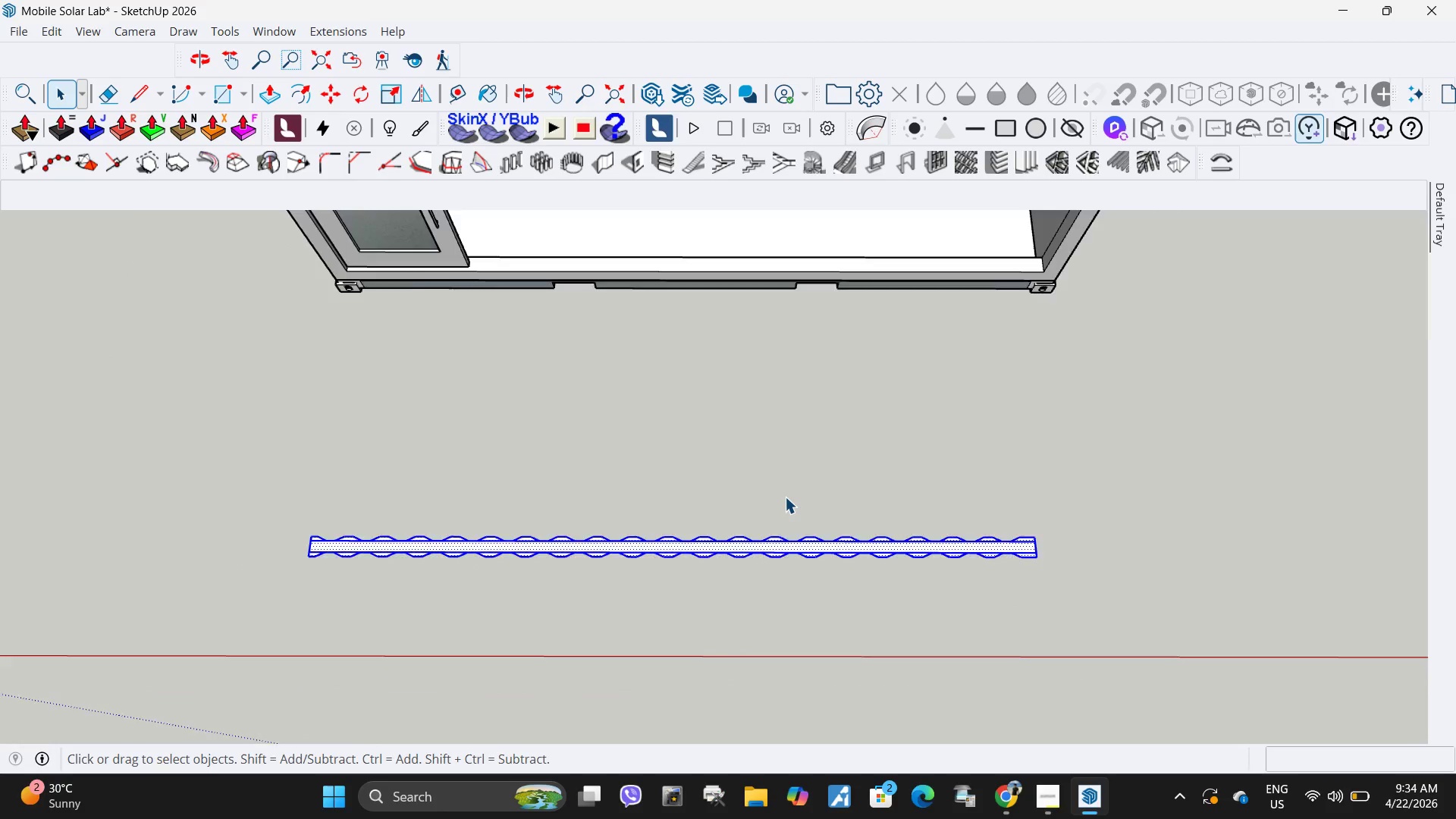 
left_click([692, 436])
 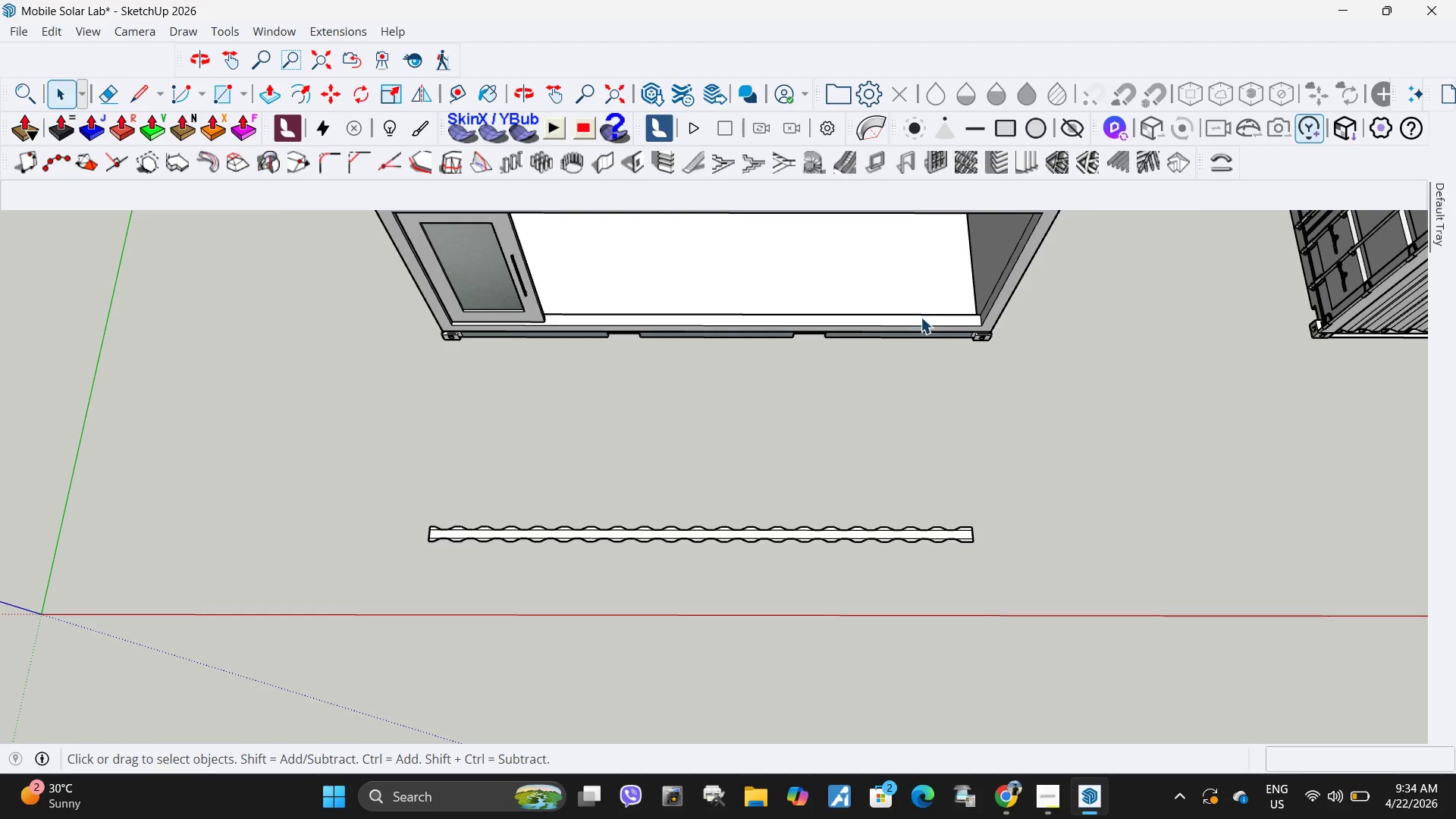 
scroll: coordinate [785, 497], scroll_direction: down, amount: 5.0
 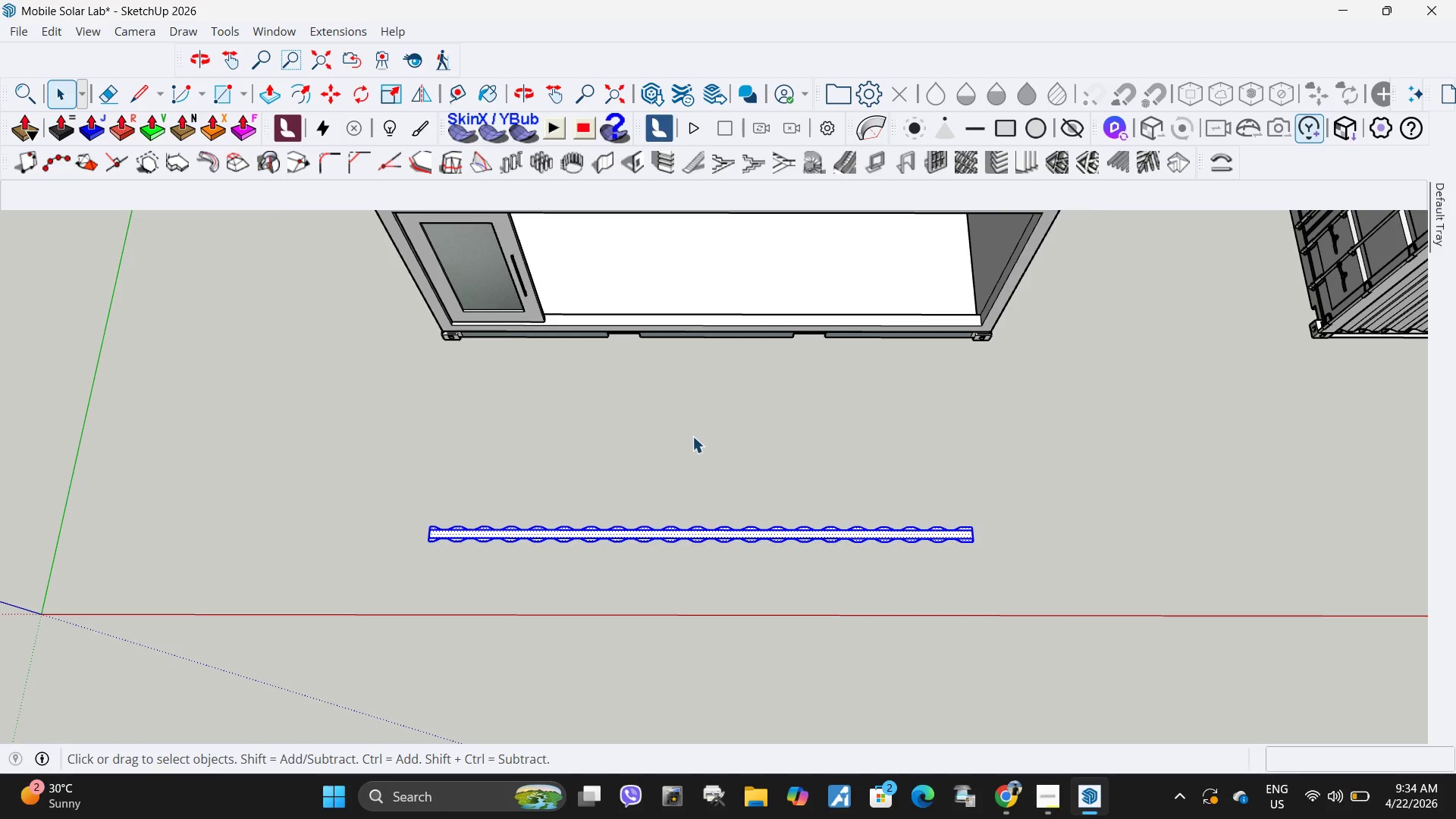 
double_click([921, 318])
 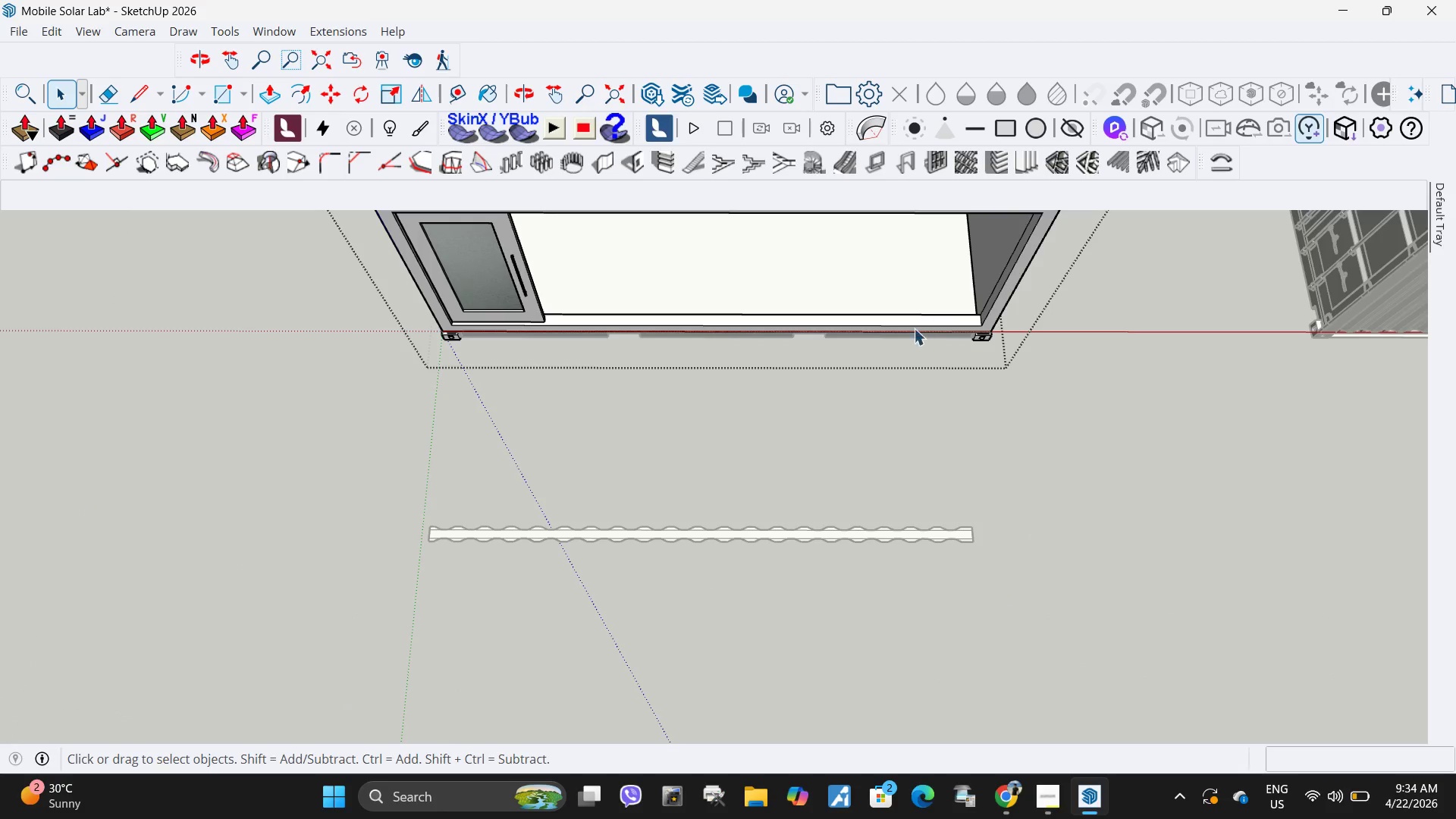 
key(Control+V)
 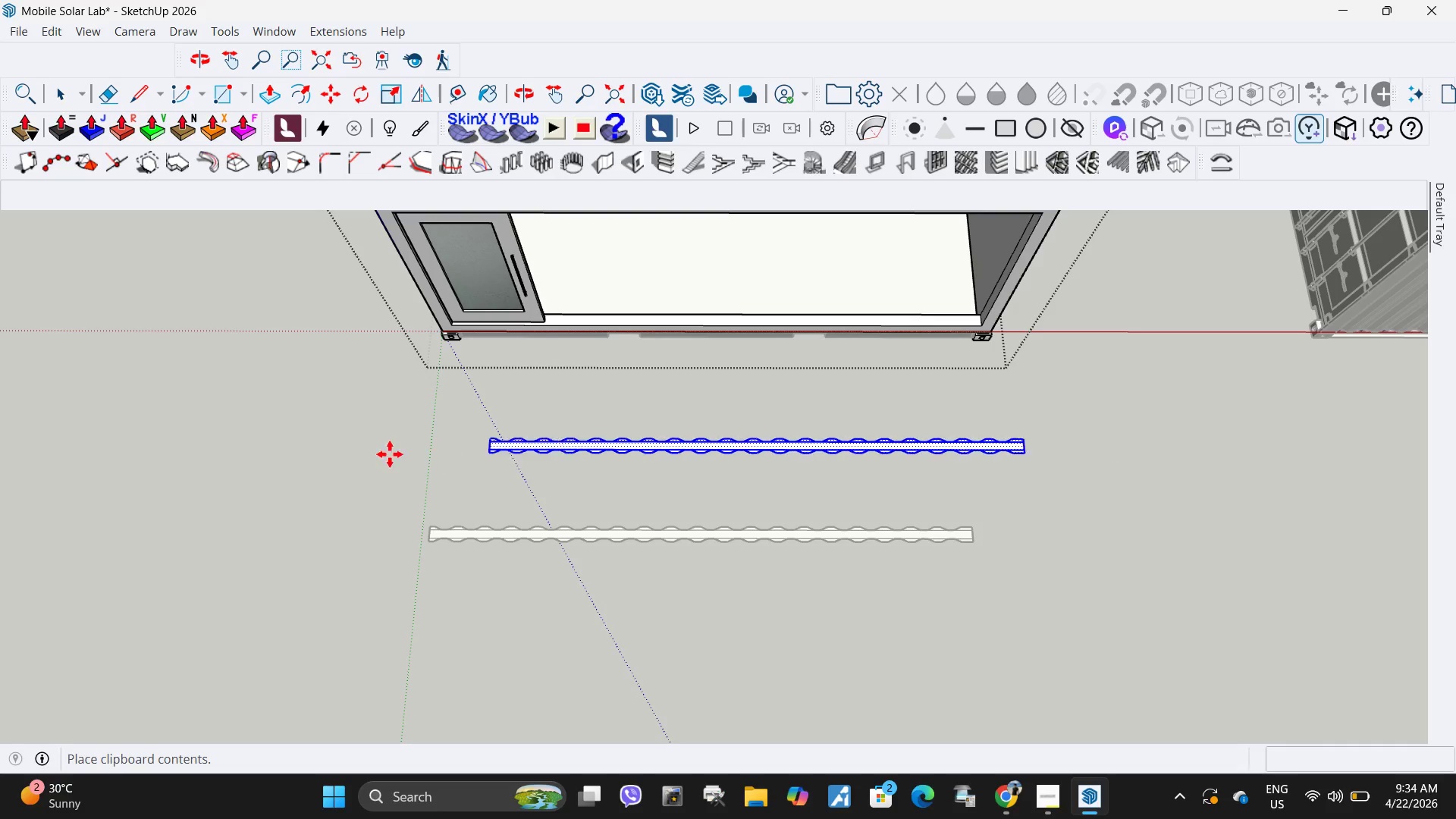 
left_click([305, 460])
 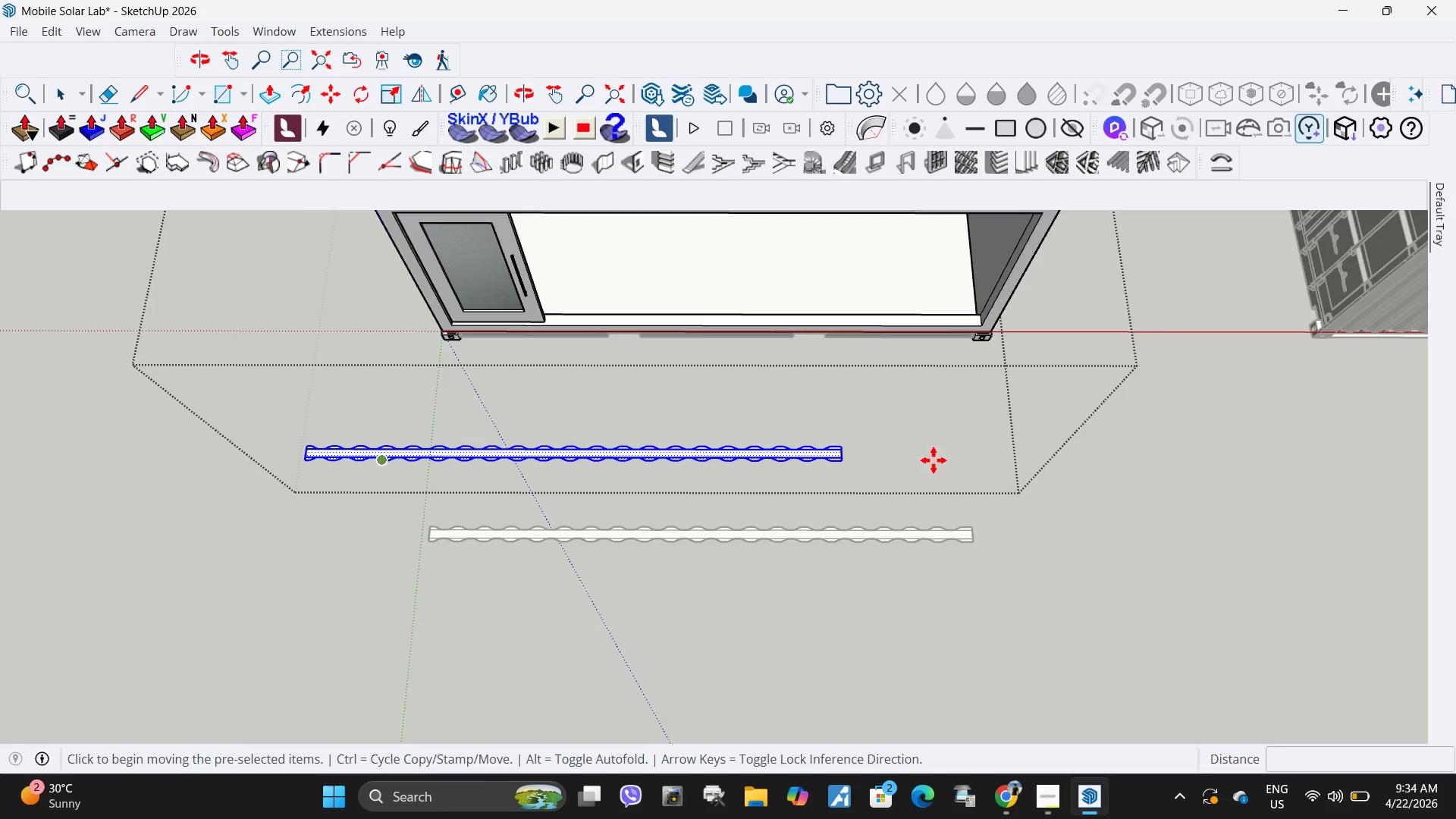 
scroll: coordinate [792, 454], scroll_direction: up, amount: 12.0
 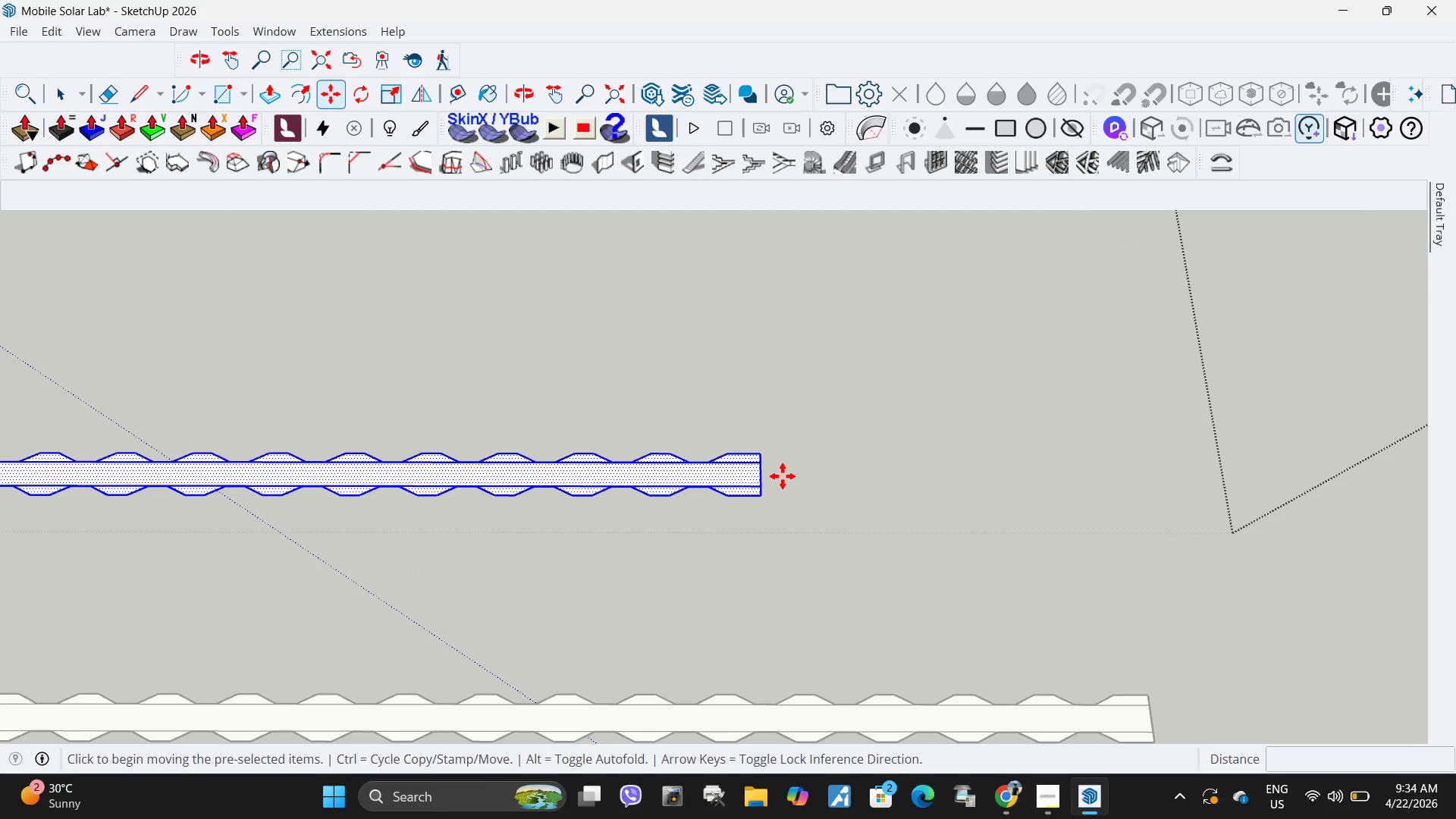 
key(M)
 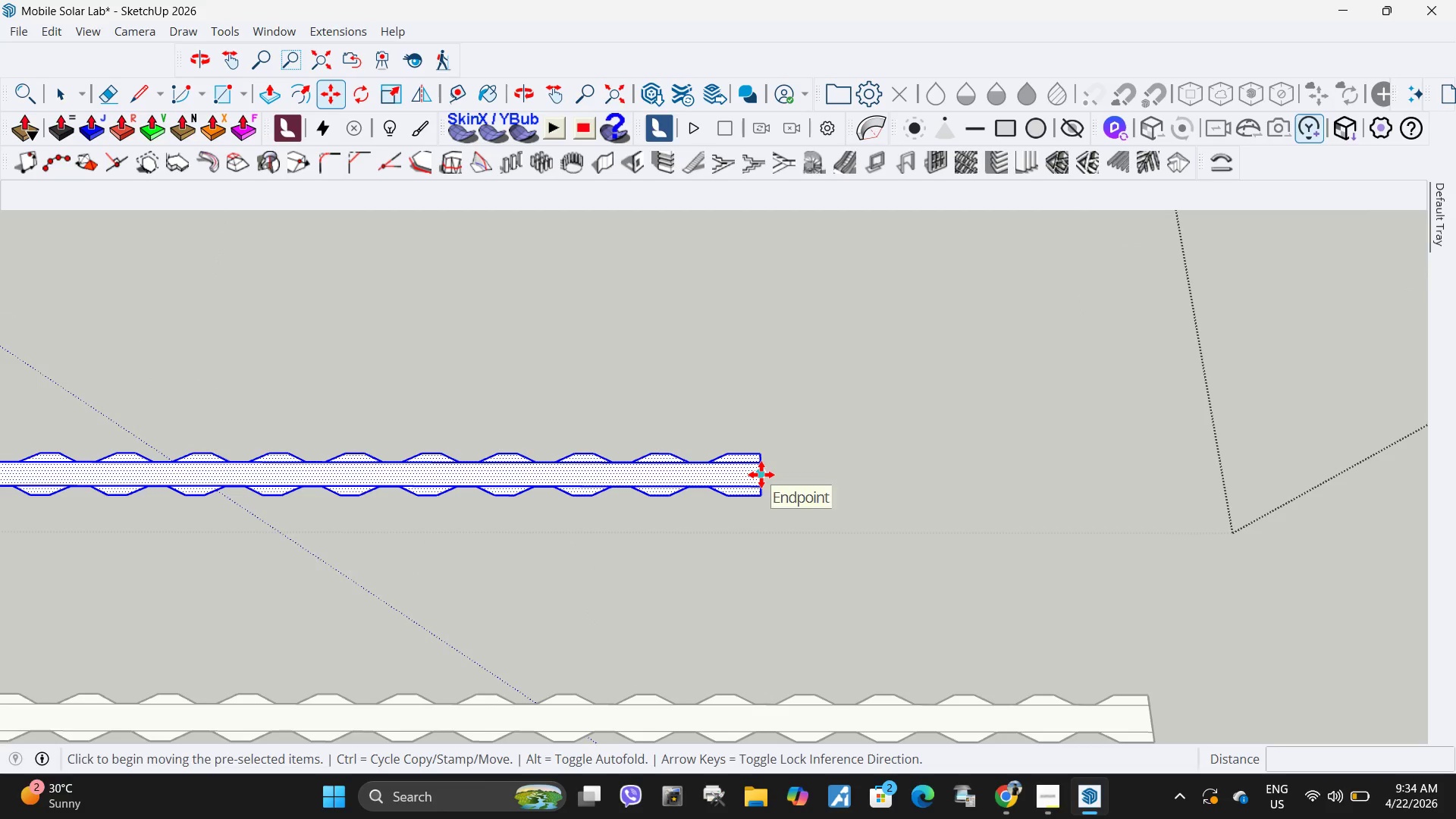 
scroll: coordinate [756, 475], scroll_direction: up, amount: 5.0
 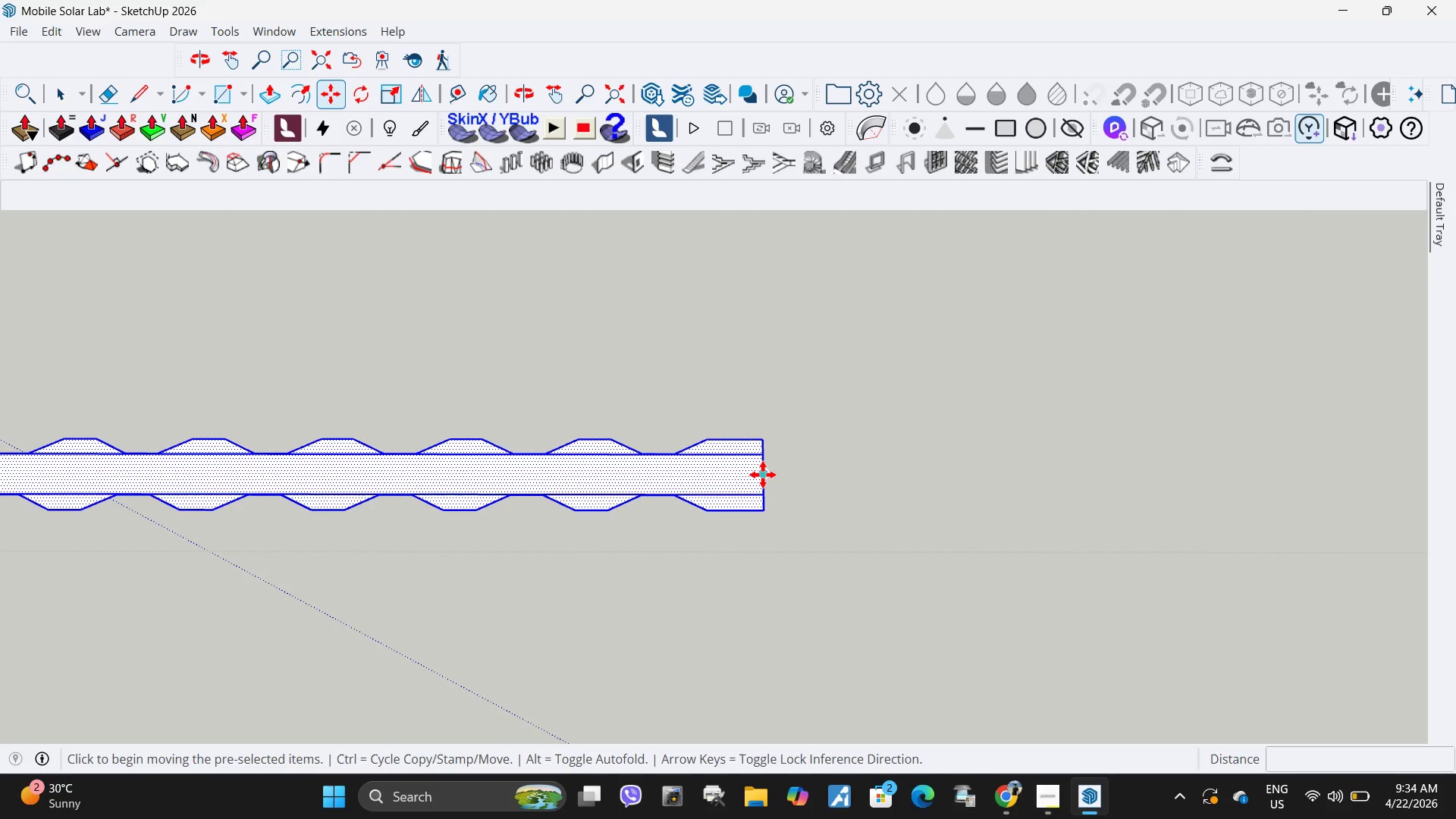 
left_click([763, 475])
 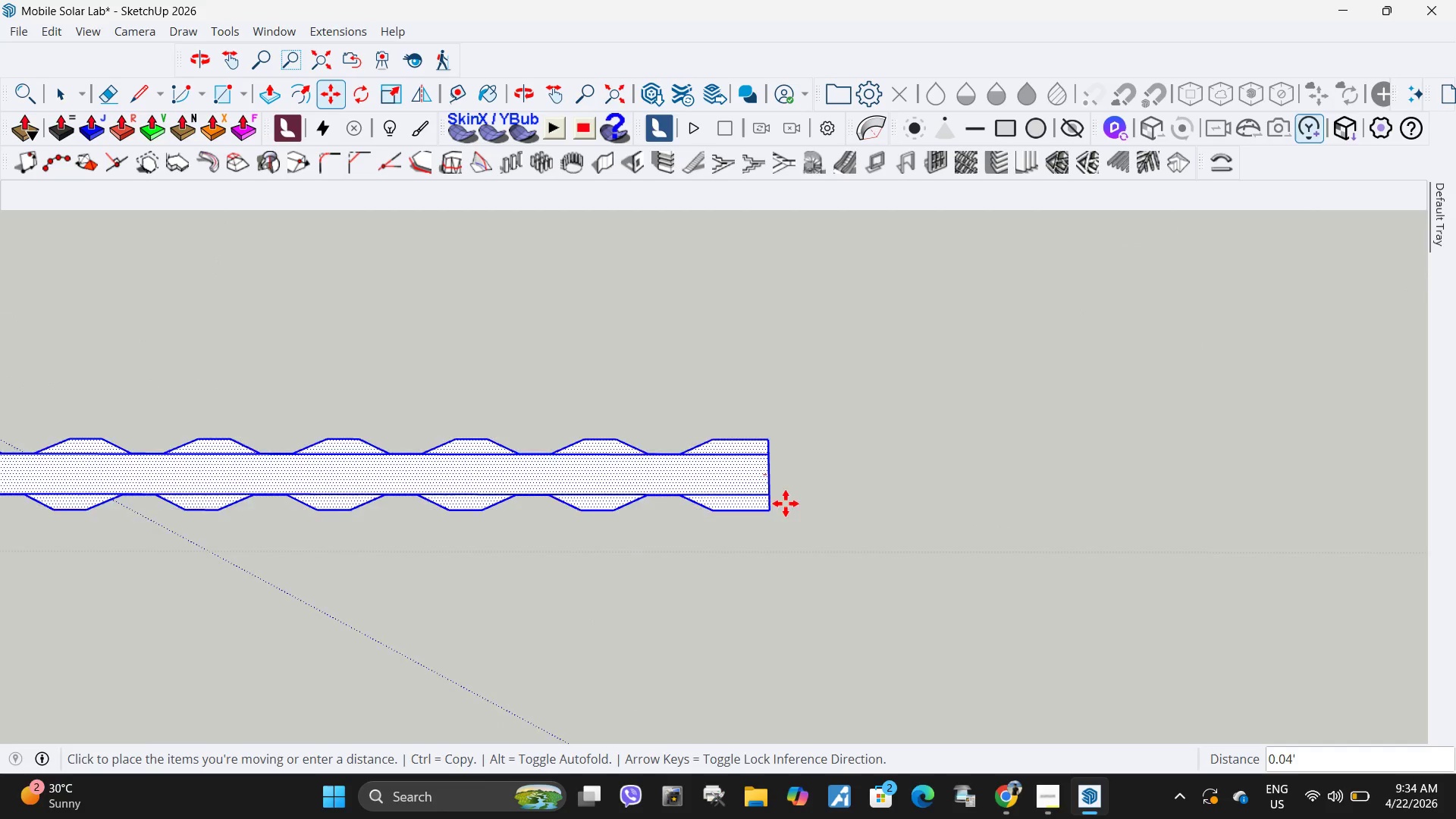 
scroll: coordinate [977, 334], scroll_direction: down, amount: 11.0
 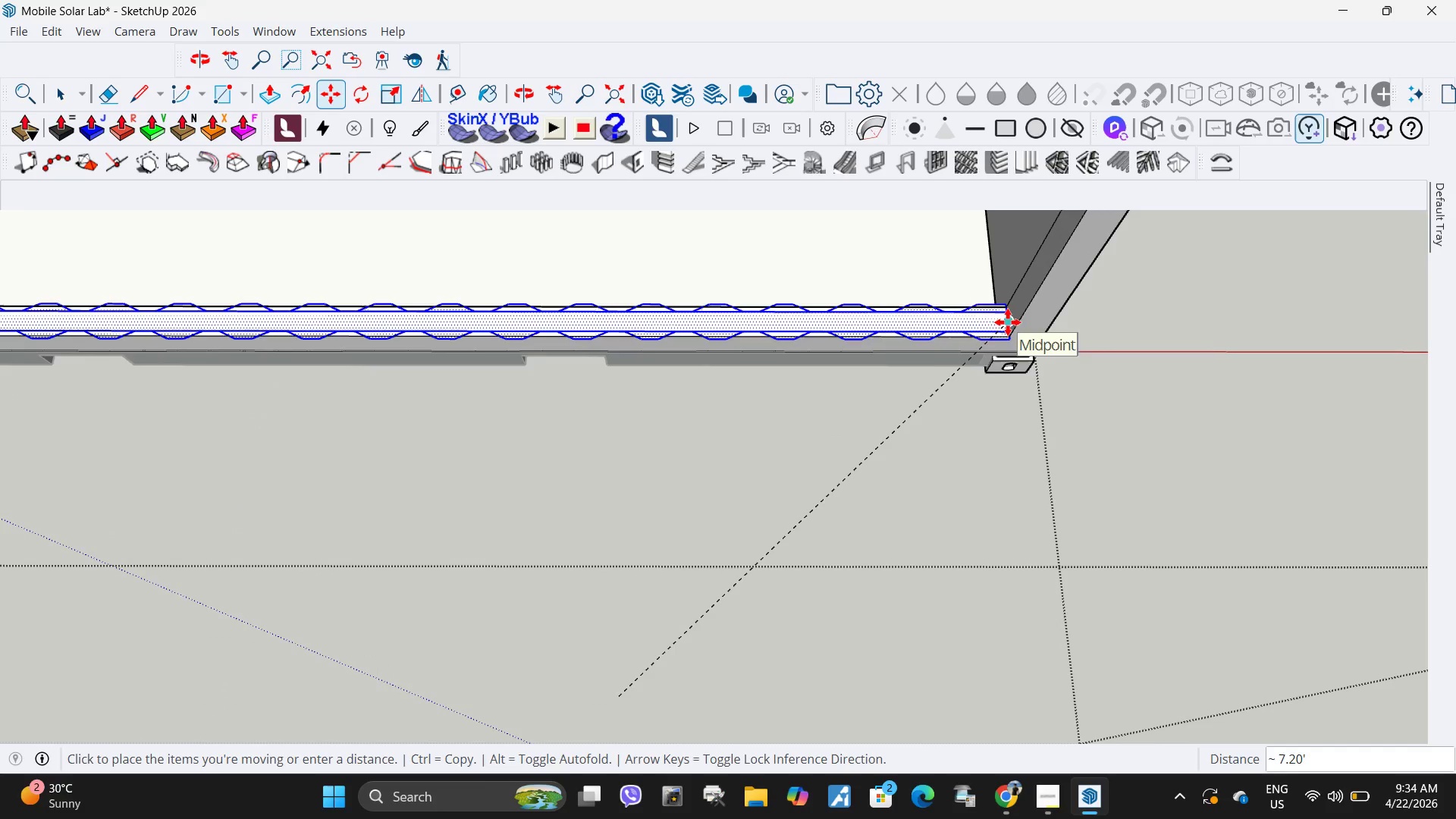 
key(Escape)
 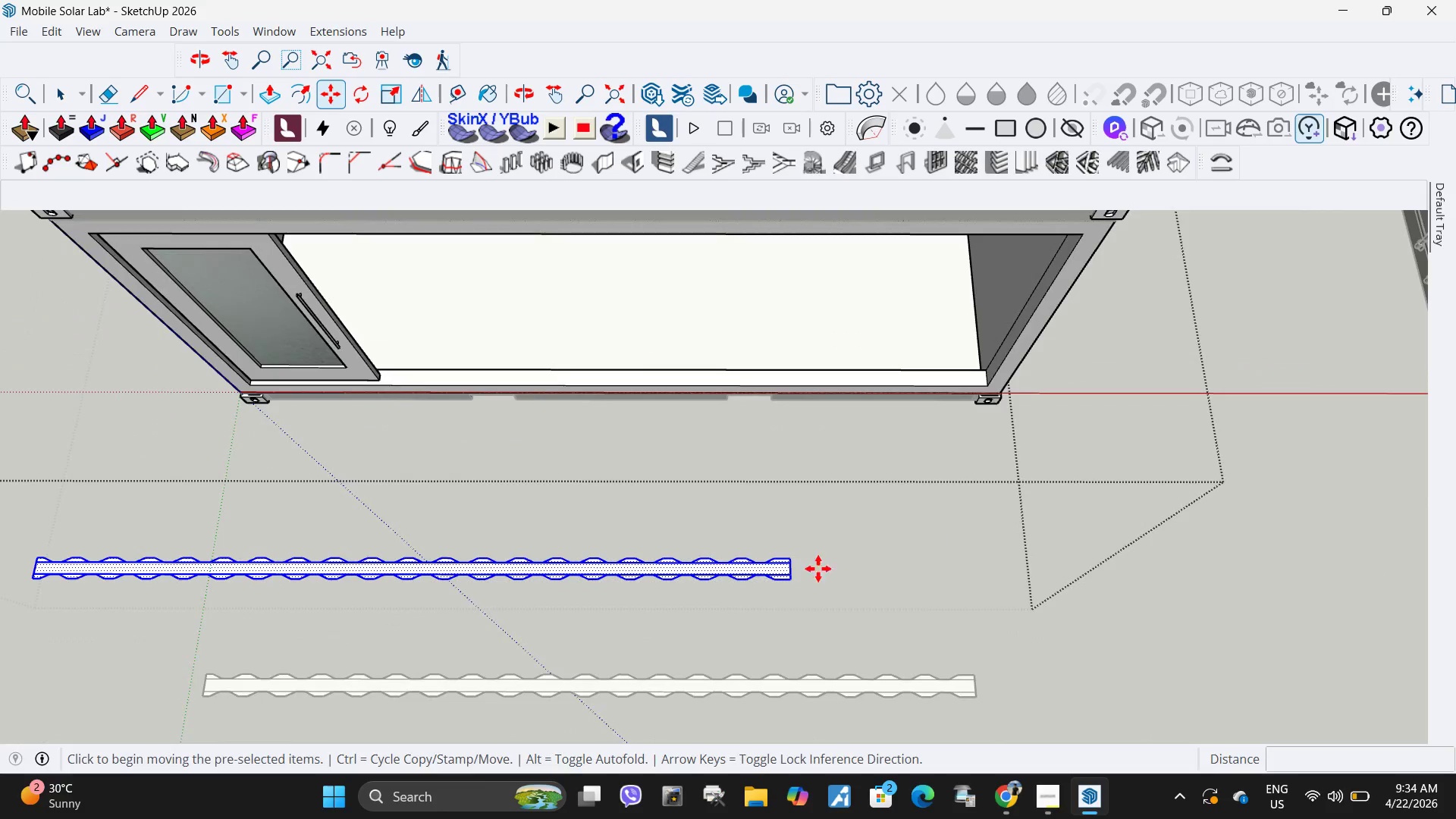 
scroll: coordinate [952, 504], scroll_direction: down, amount: 7.0
 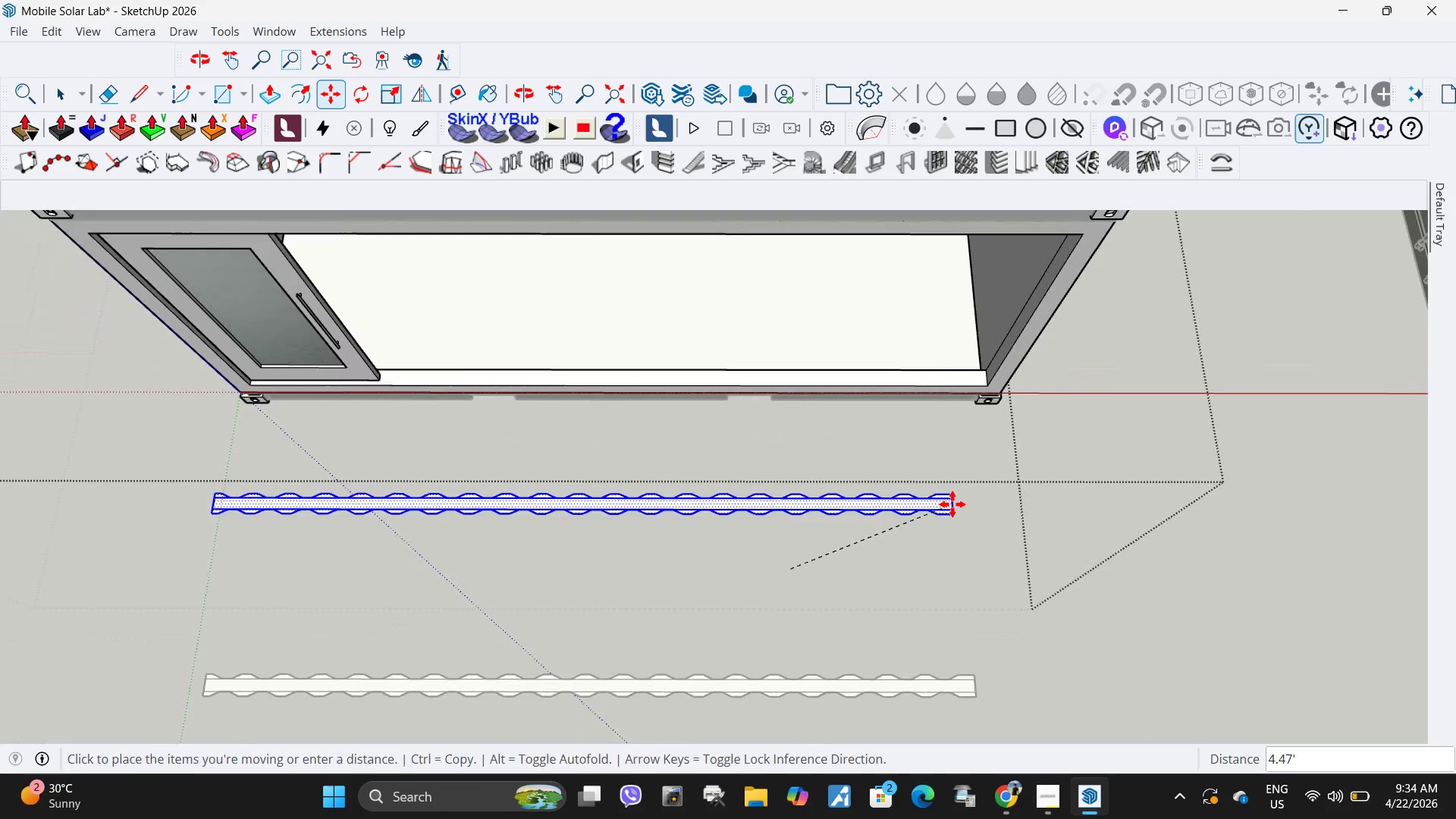 
key(Space)
 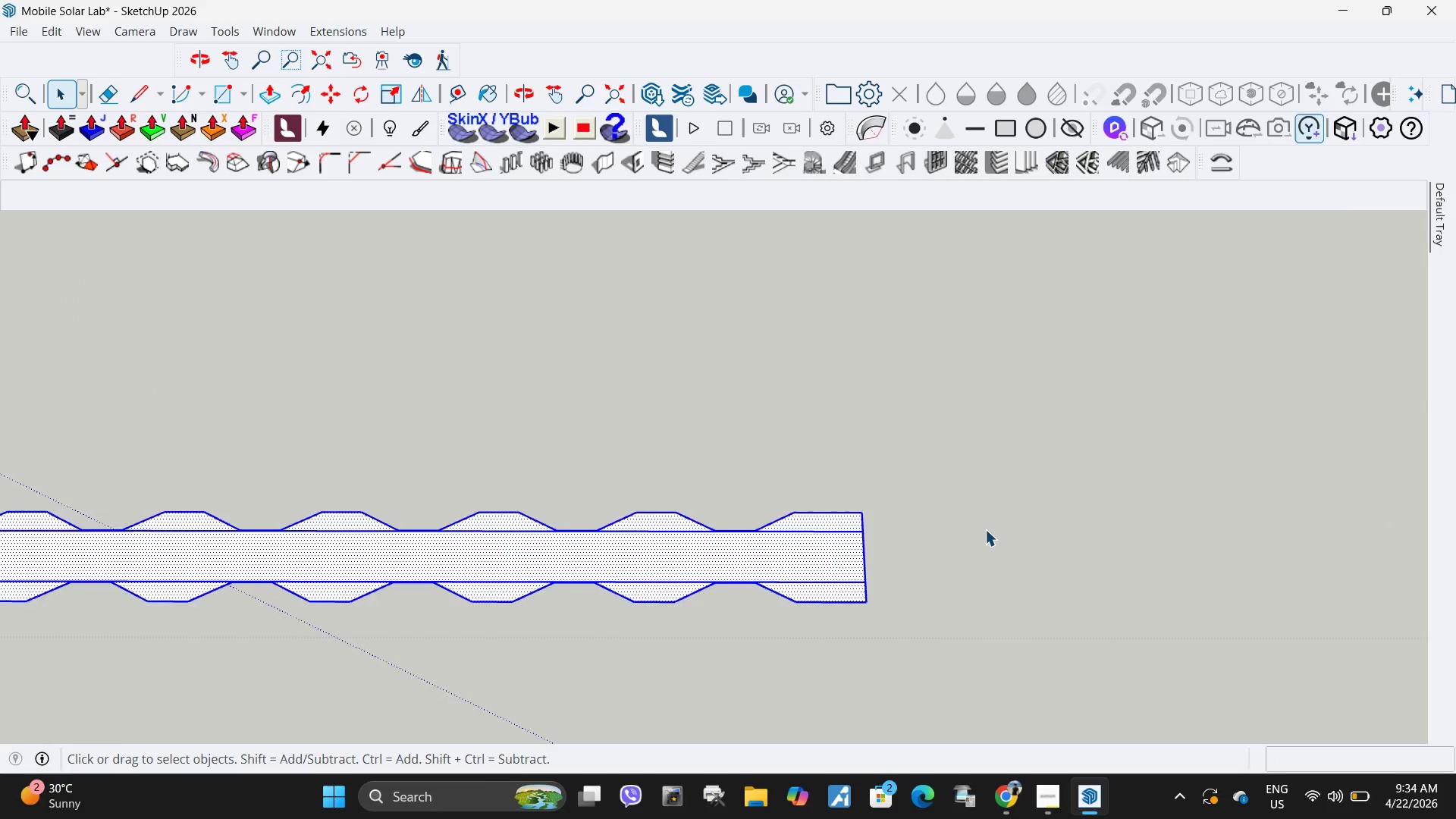 
scroll: coordinate [814, 573], scroll_direction: up, amount: 14.0
 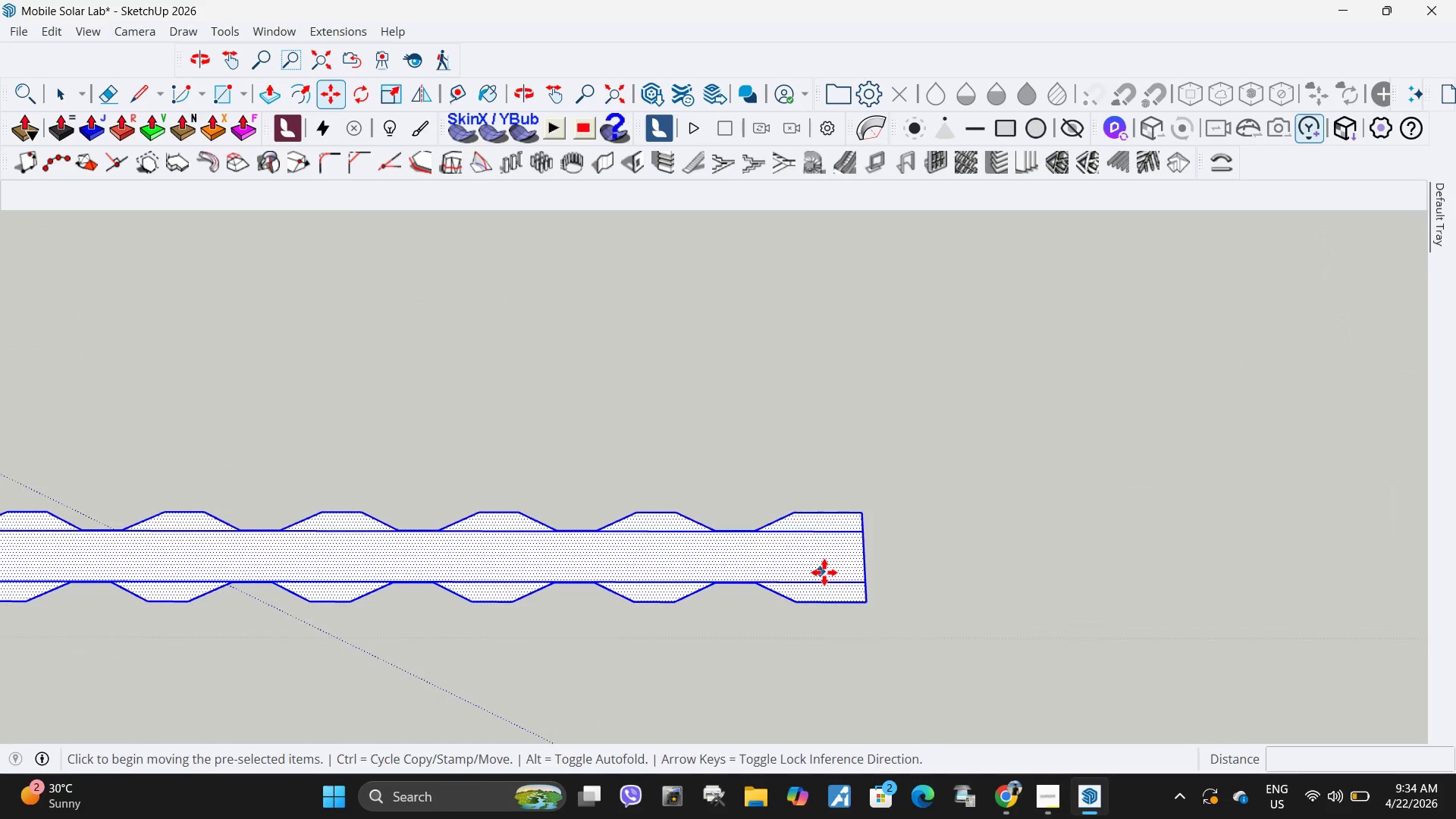 
key(Escape)
 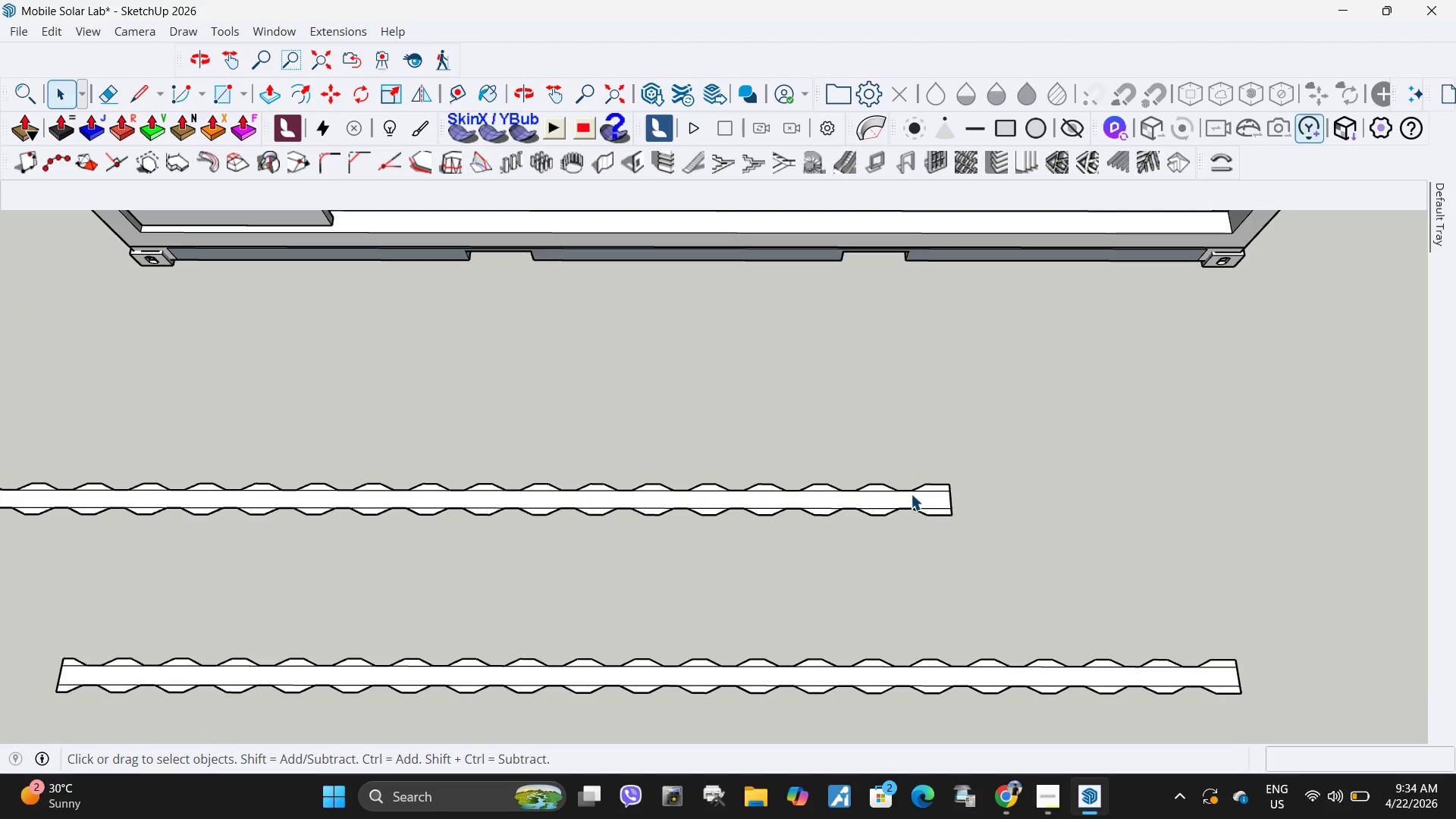 
double_click([912, 494])
 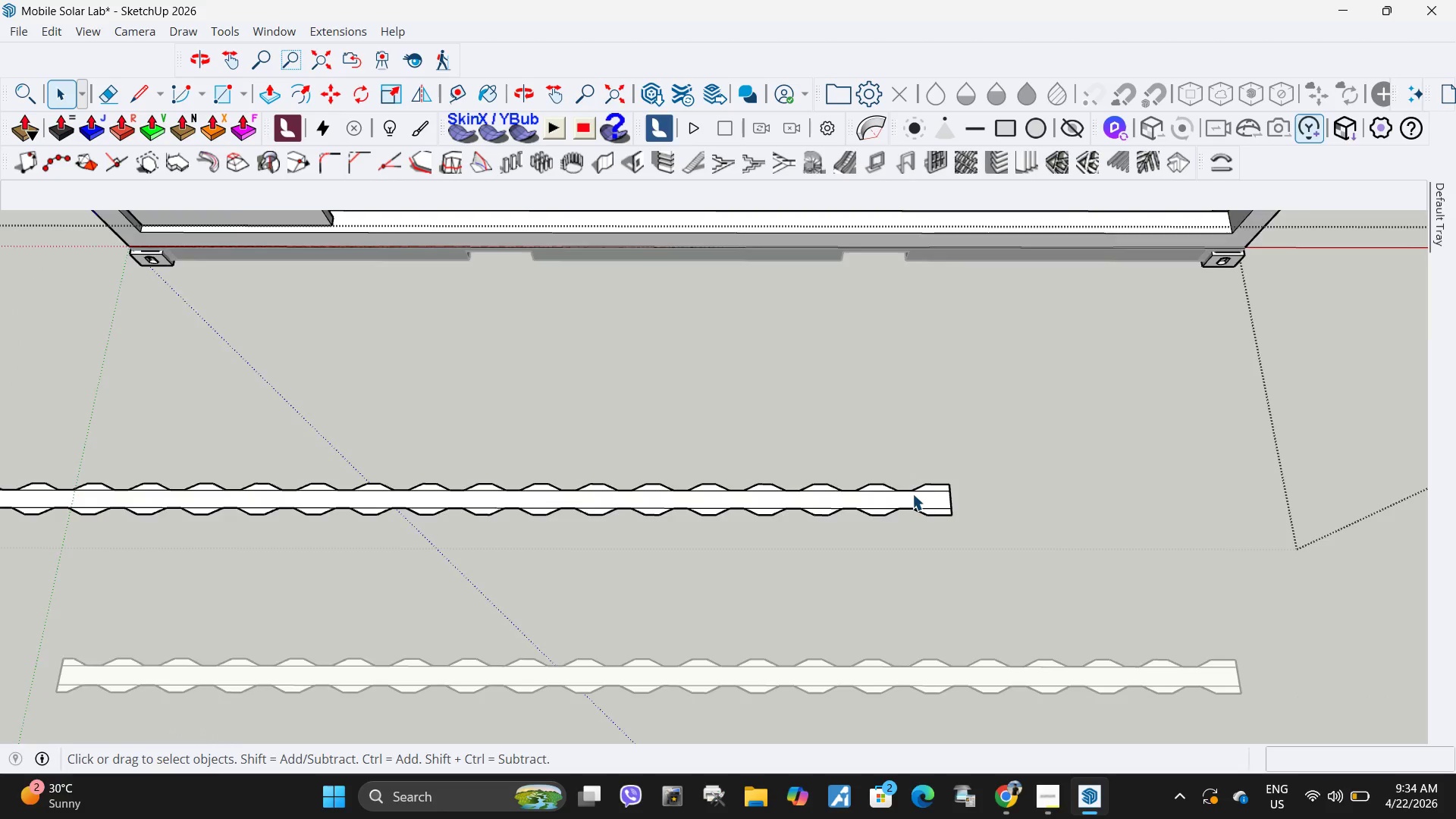 
scroll: coordinate [916, 478], scroll_direction: down, amount: 12.0
 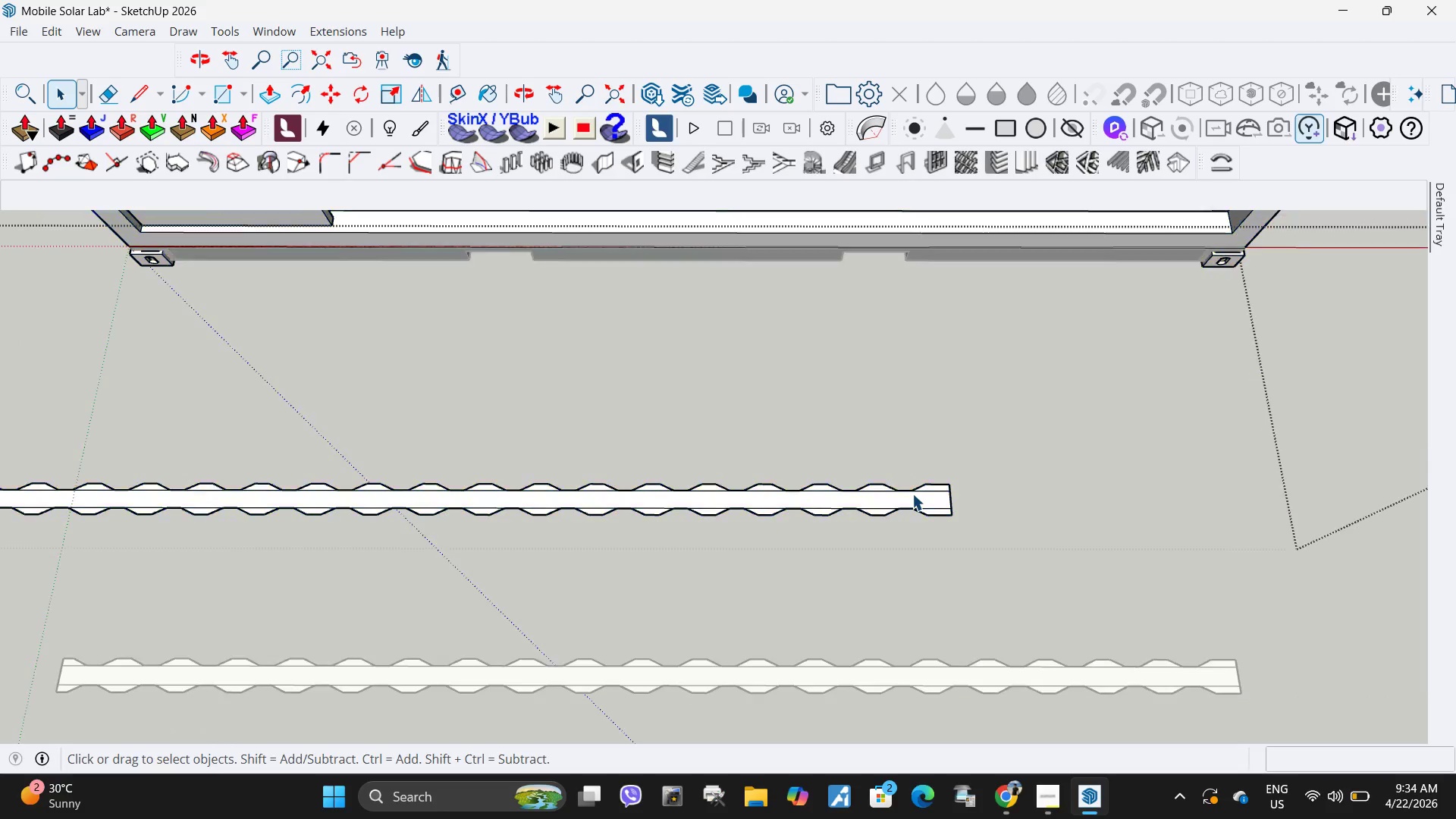 
key(Escape)
 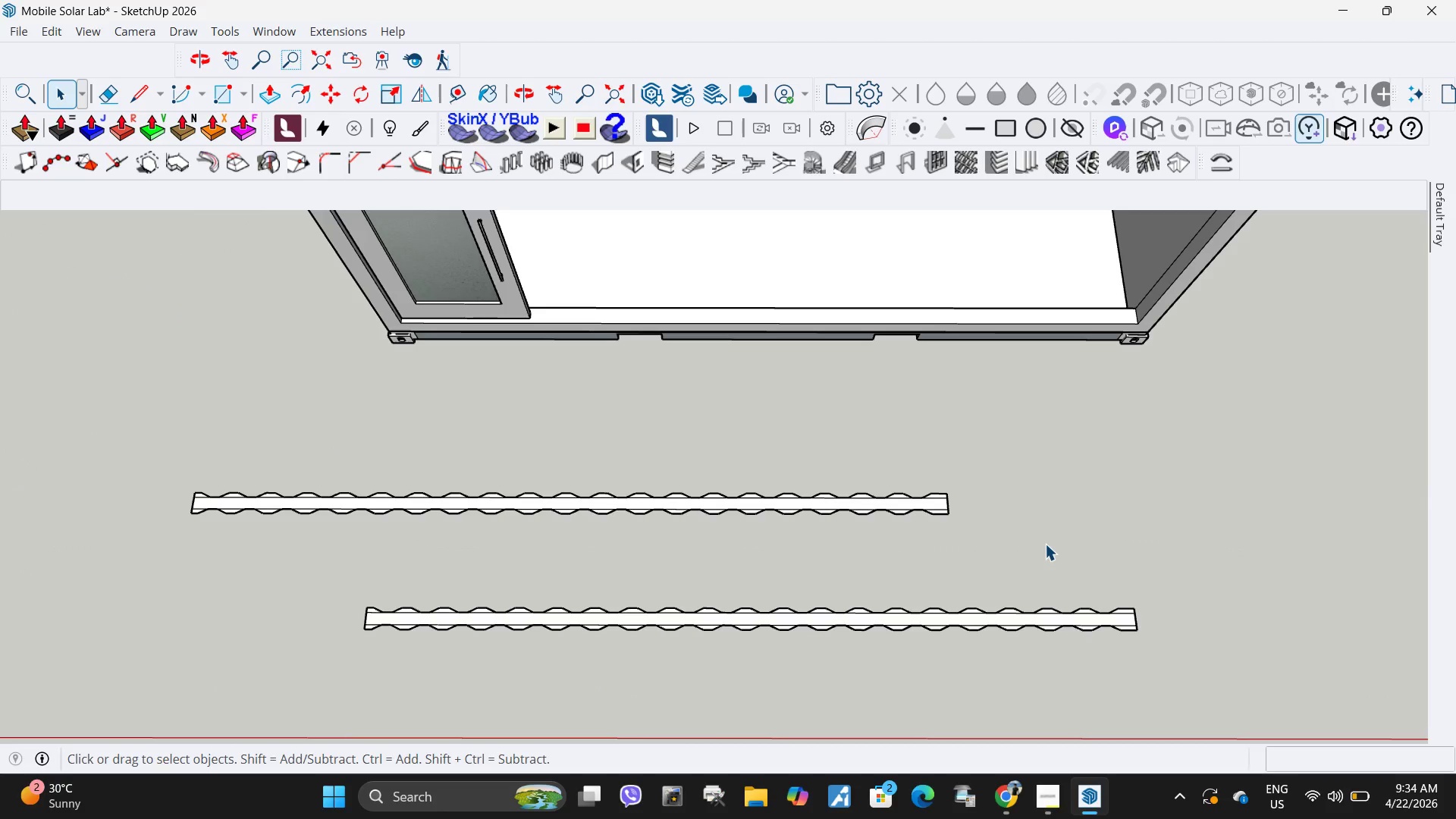 
scroll: coordinate [940, 510], scroll_direction: down, amount: 5.0
 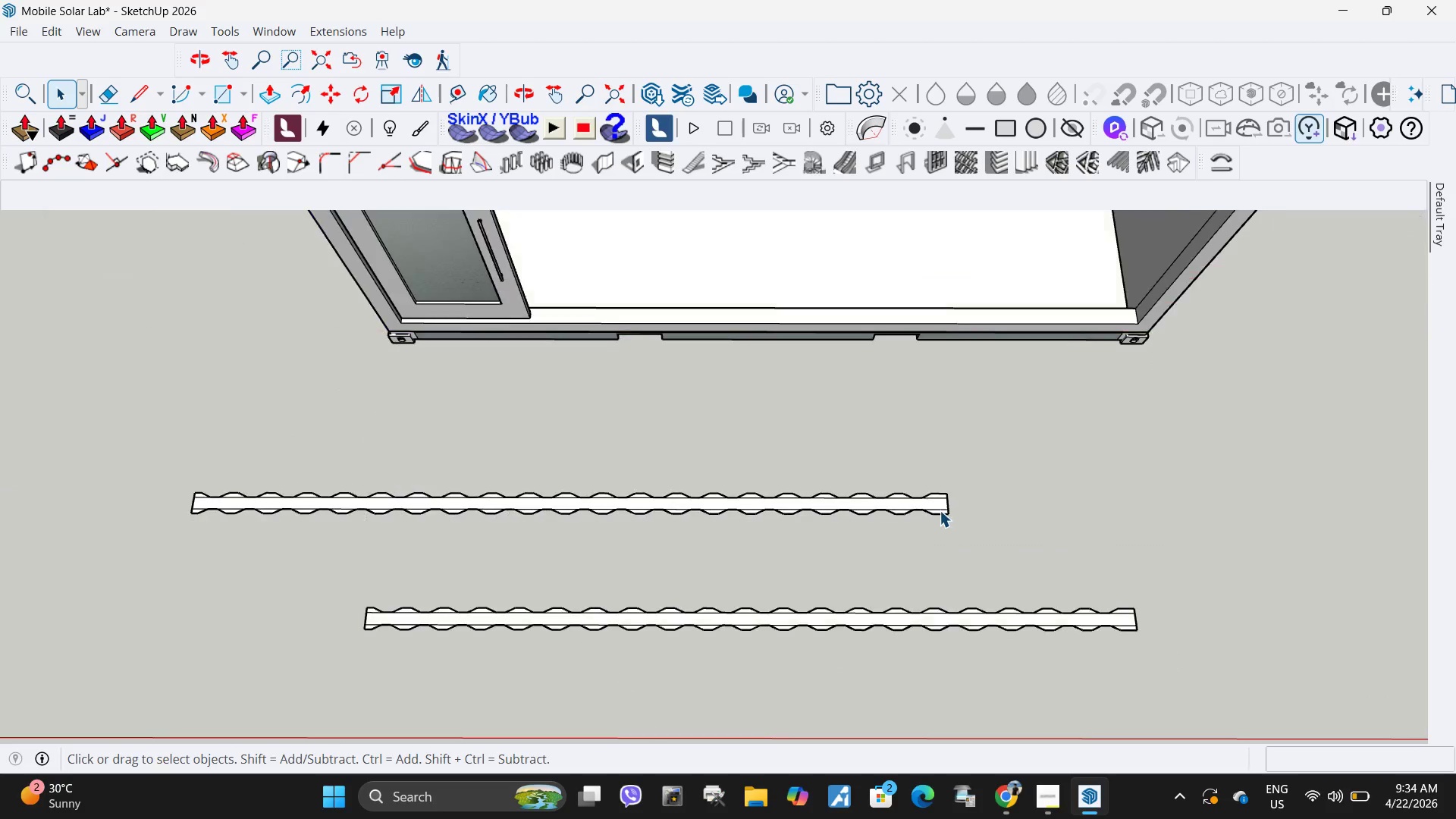 
left_click_drag(start_coordinate=[946, 513], to_coordinate=[126, 463])
 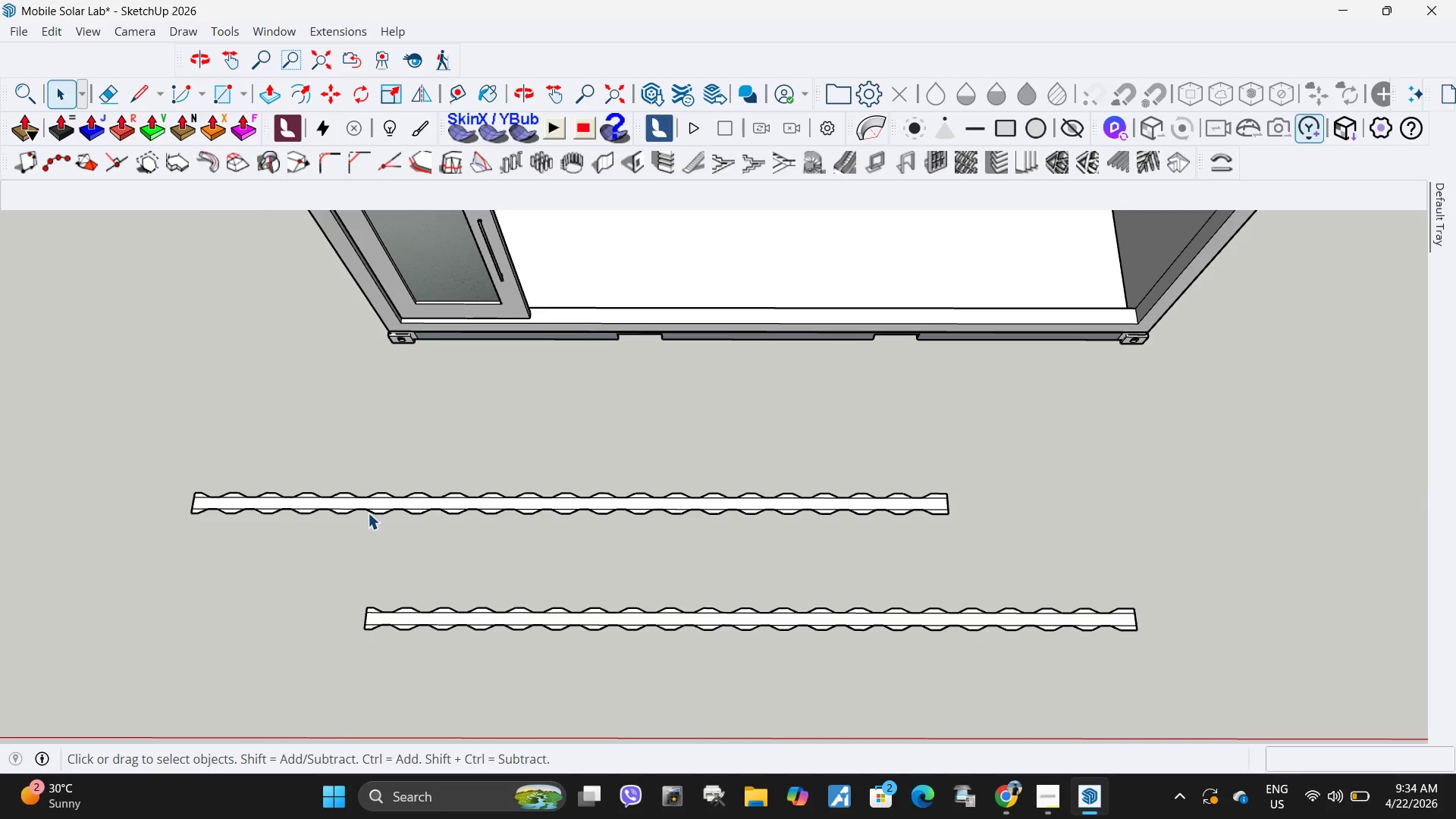 
double_click([368, 512])
 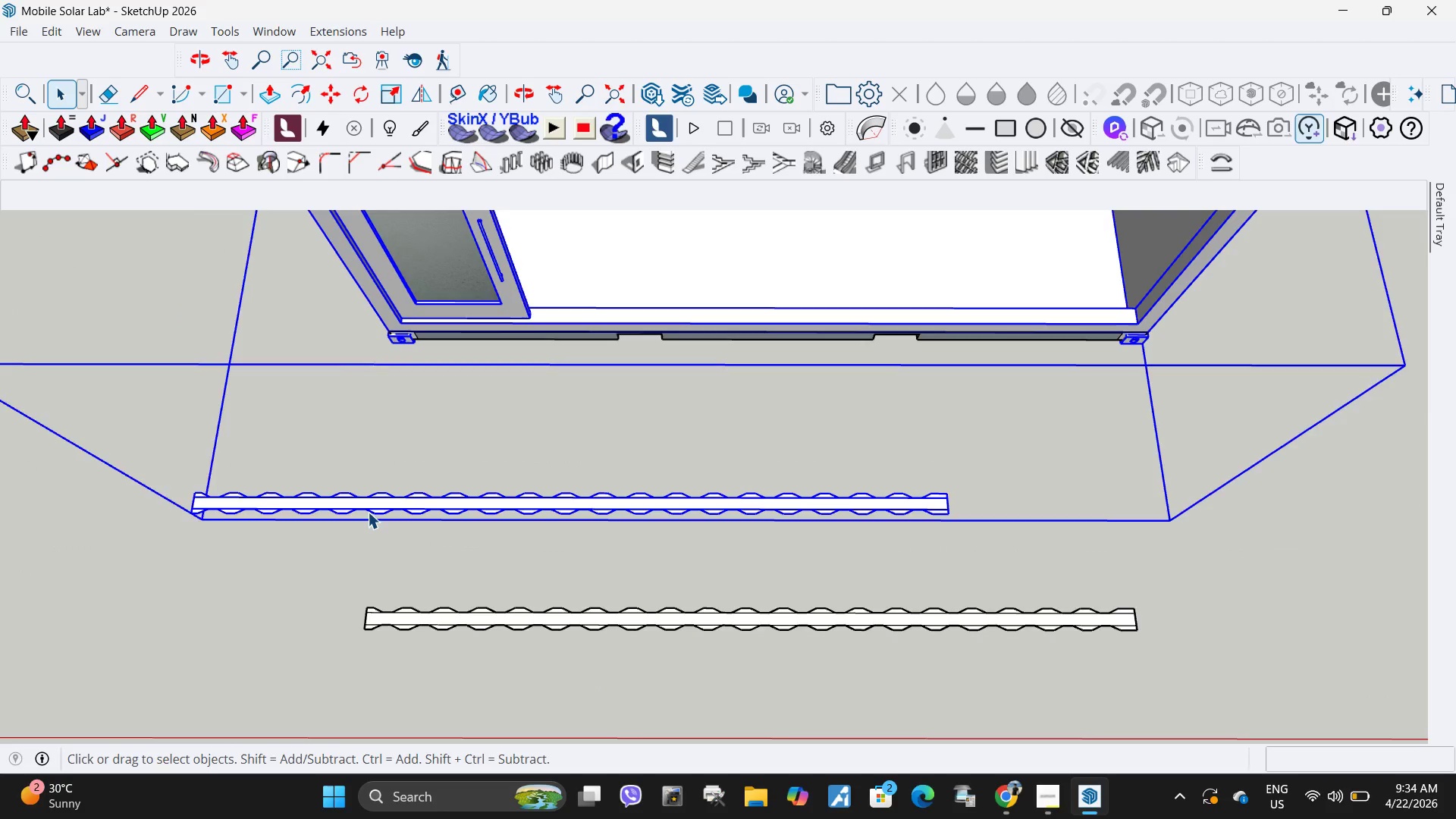 
triple_click([368, 512])
 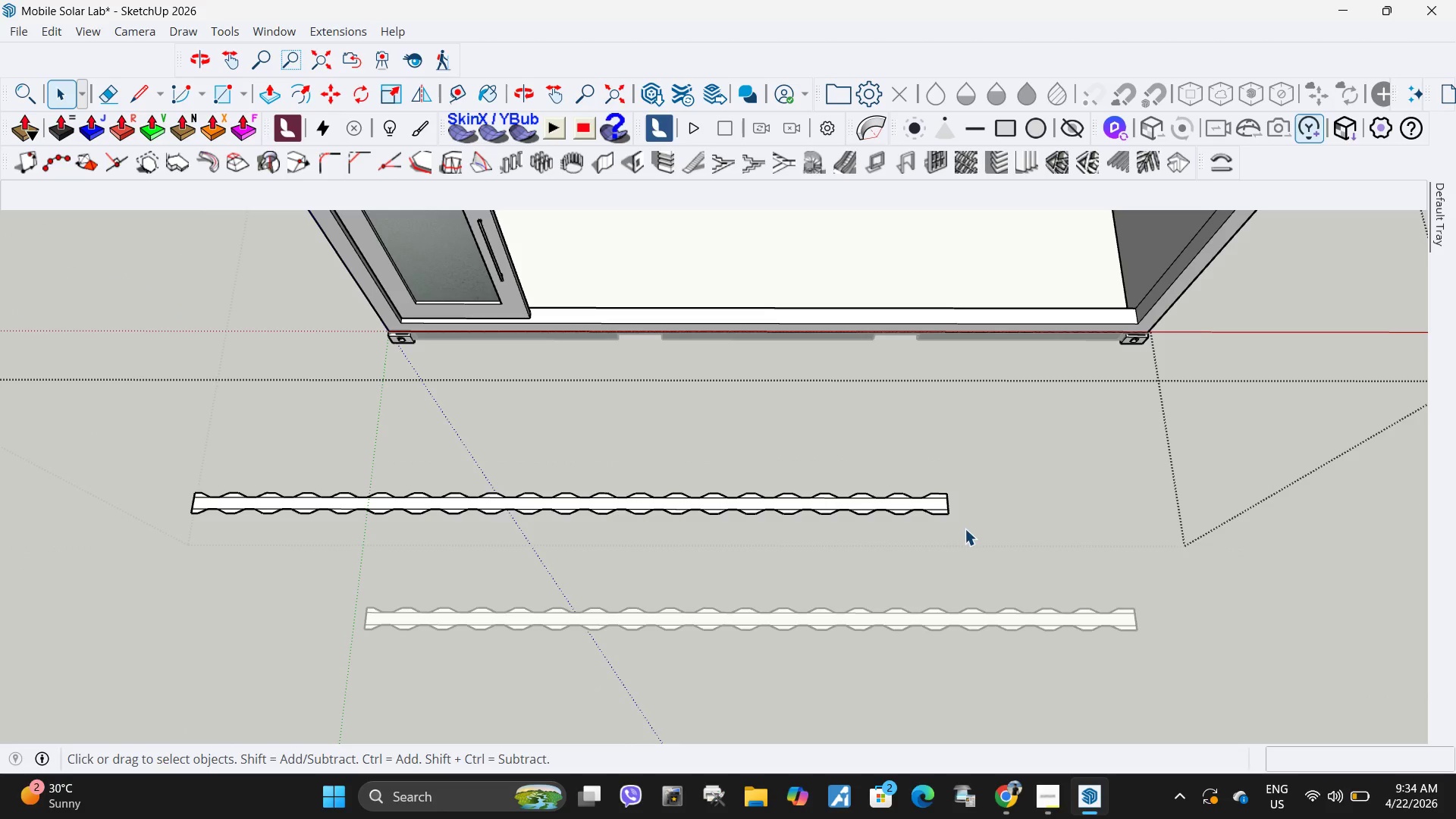 
left_click_drag(start_coordinate=[938, 530], to_coordinate=[102, 517])
 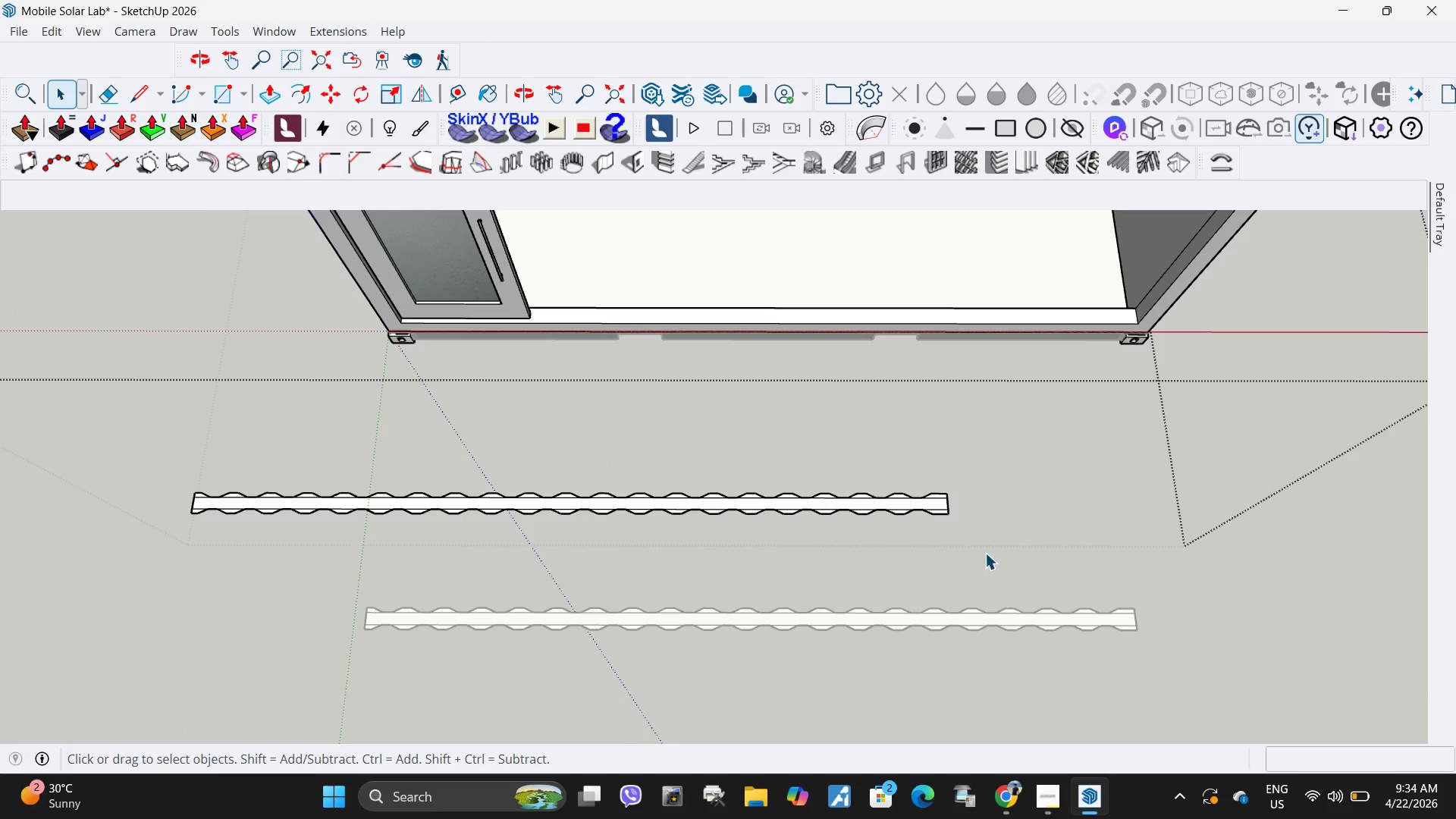 
left_click_drag(start_coordinate=[985, 553], to_coordinate=[151, 393])
 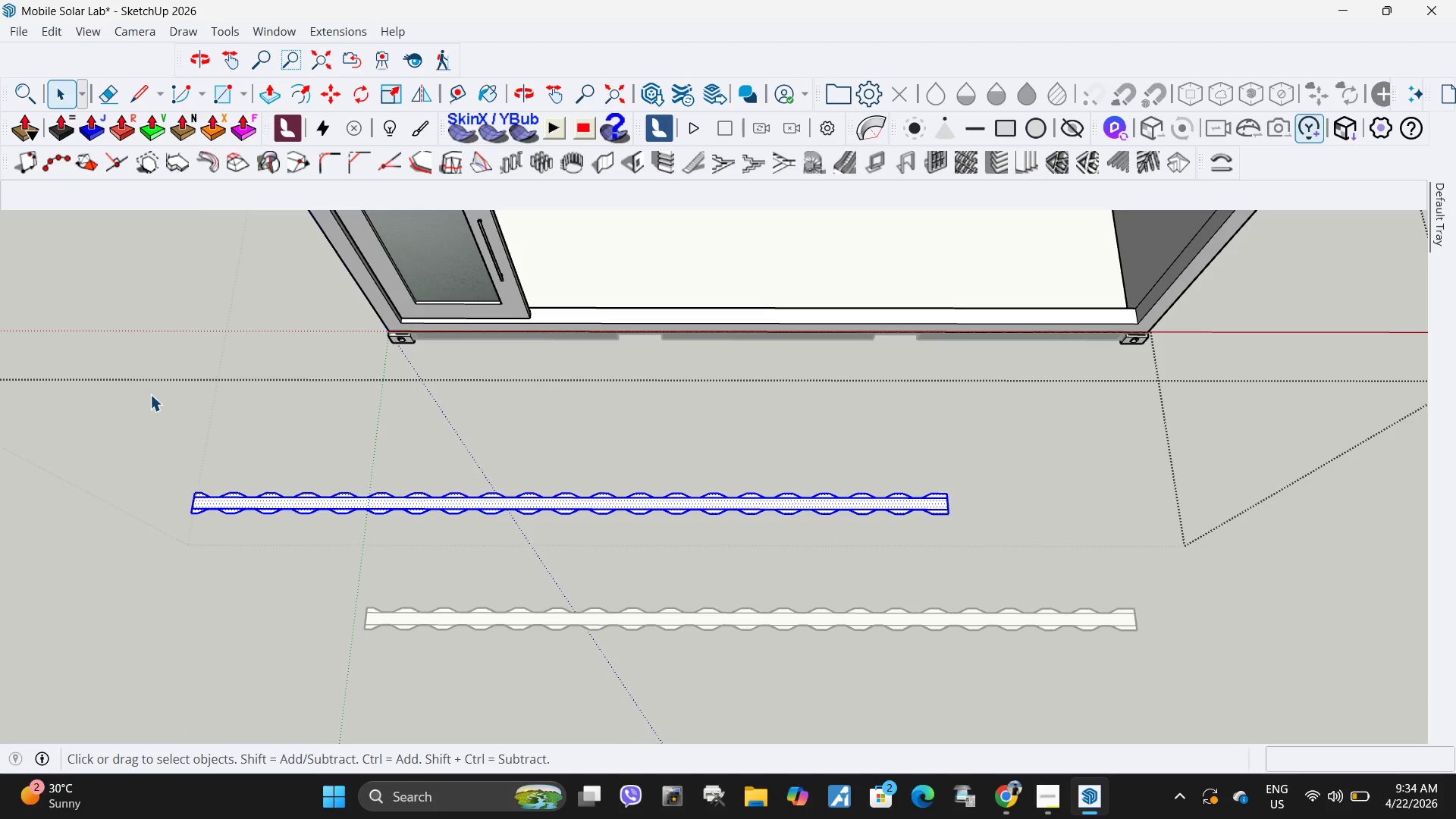 
key(Delete)
 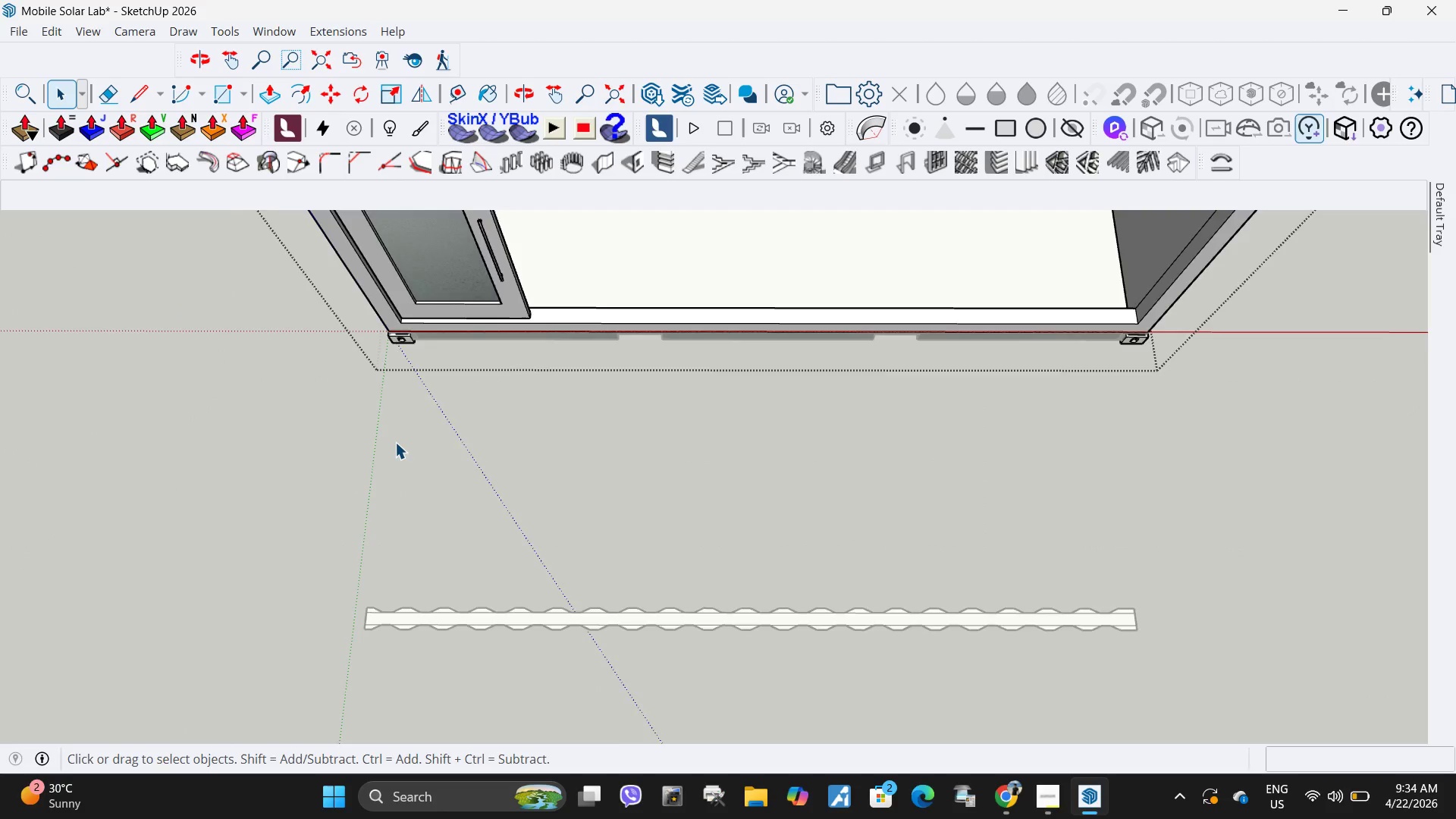 
key(Escape)
 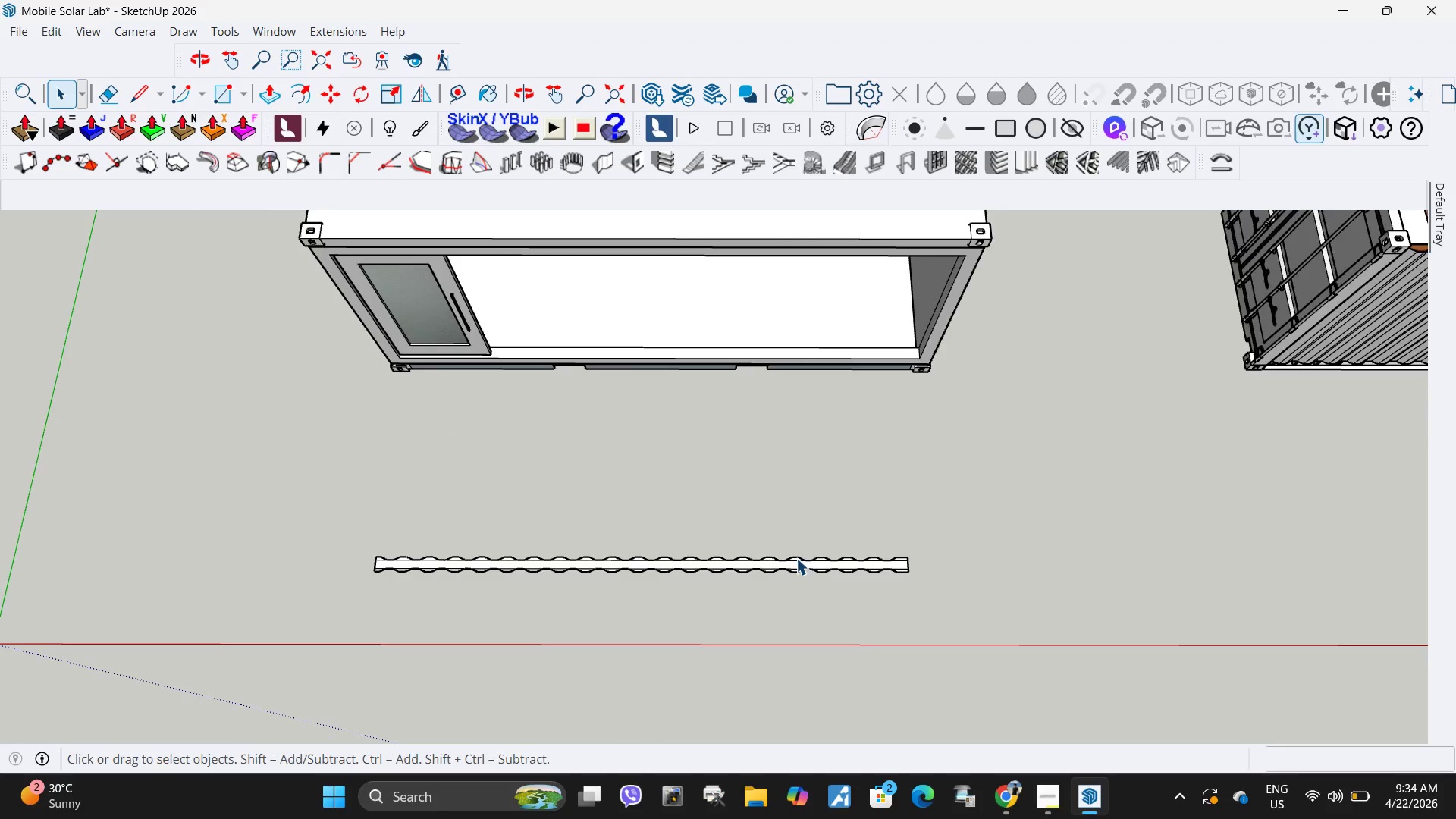 
scroll: coordinate [396, 442], scroll_direction: down, amount: 5.0
 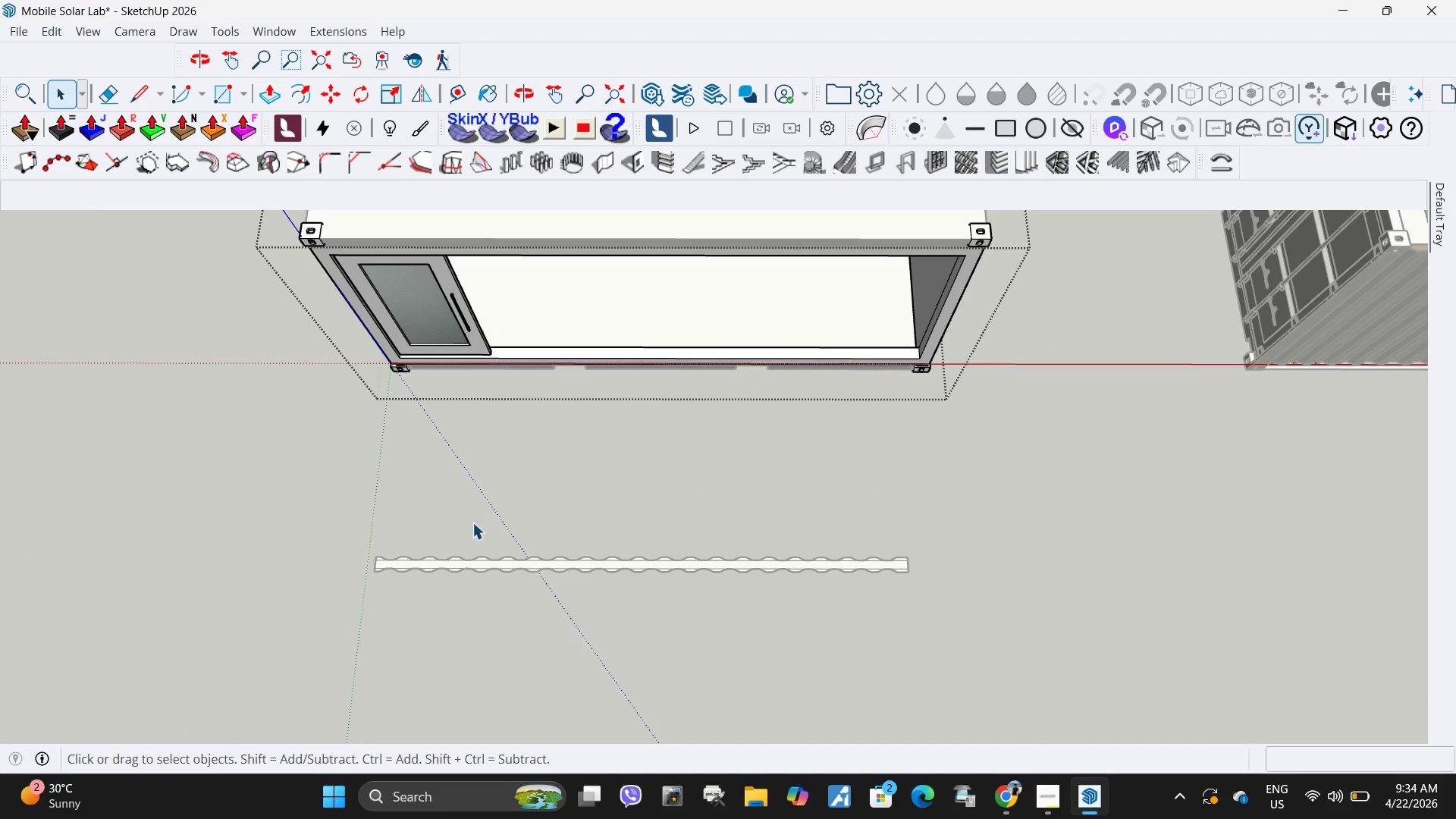 
left_click([951, 560])
 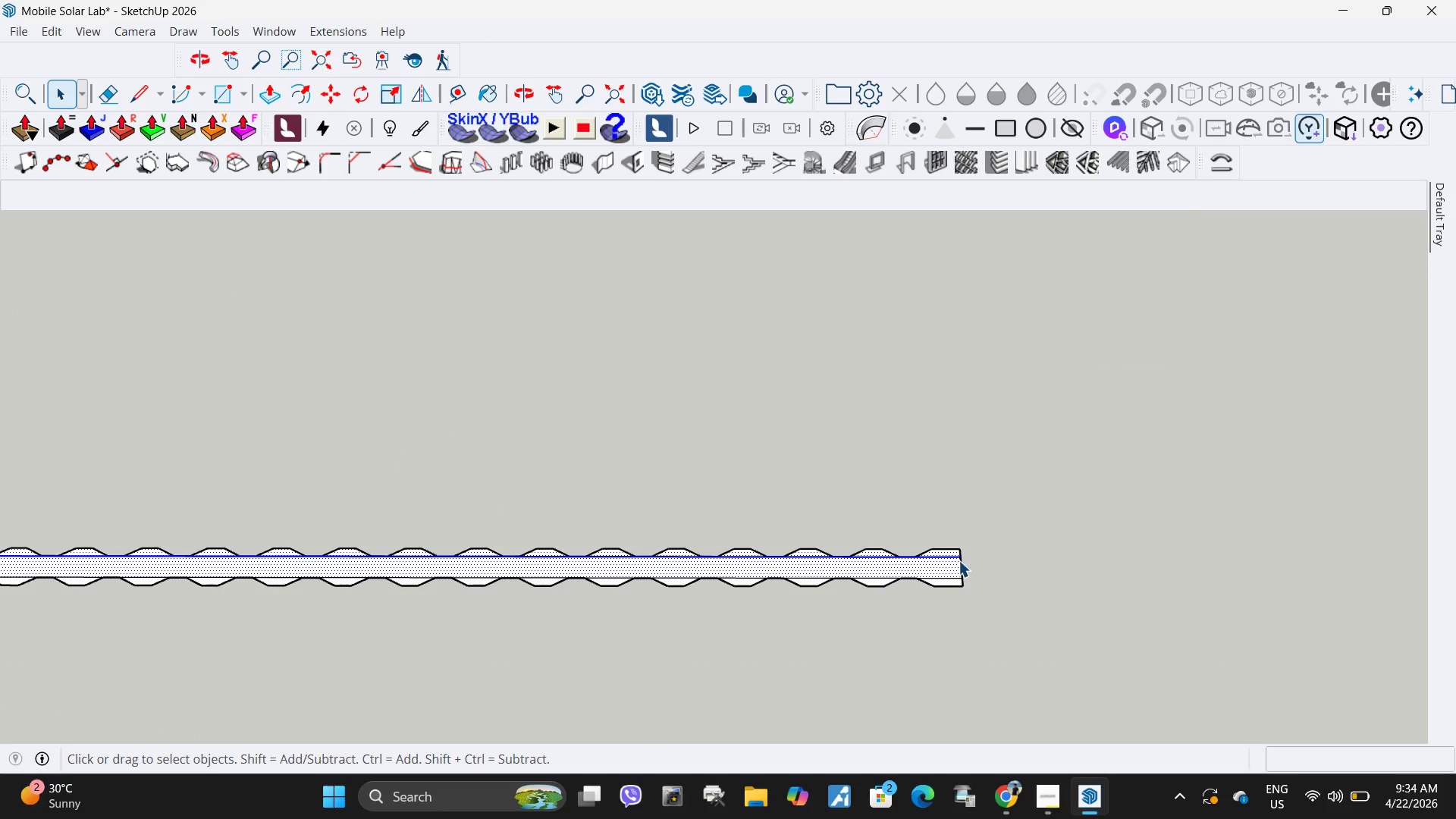 
scroll: coordinate [952, 568], scroll_direction: up, amount: 9.0
 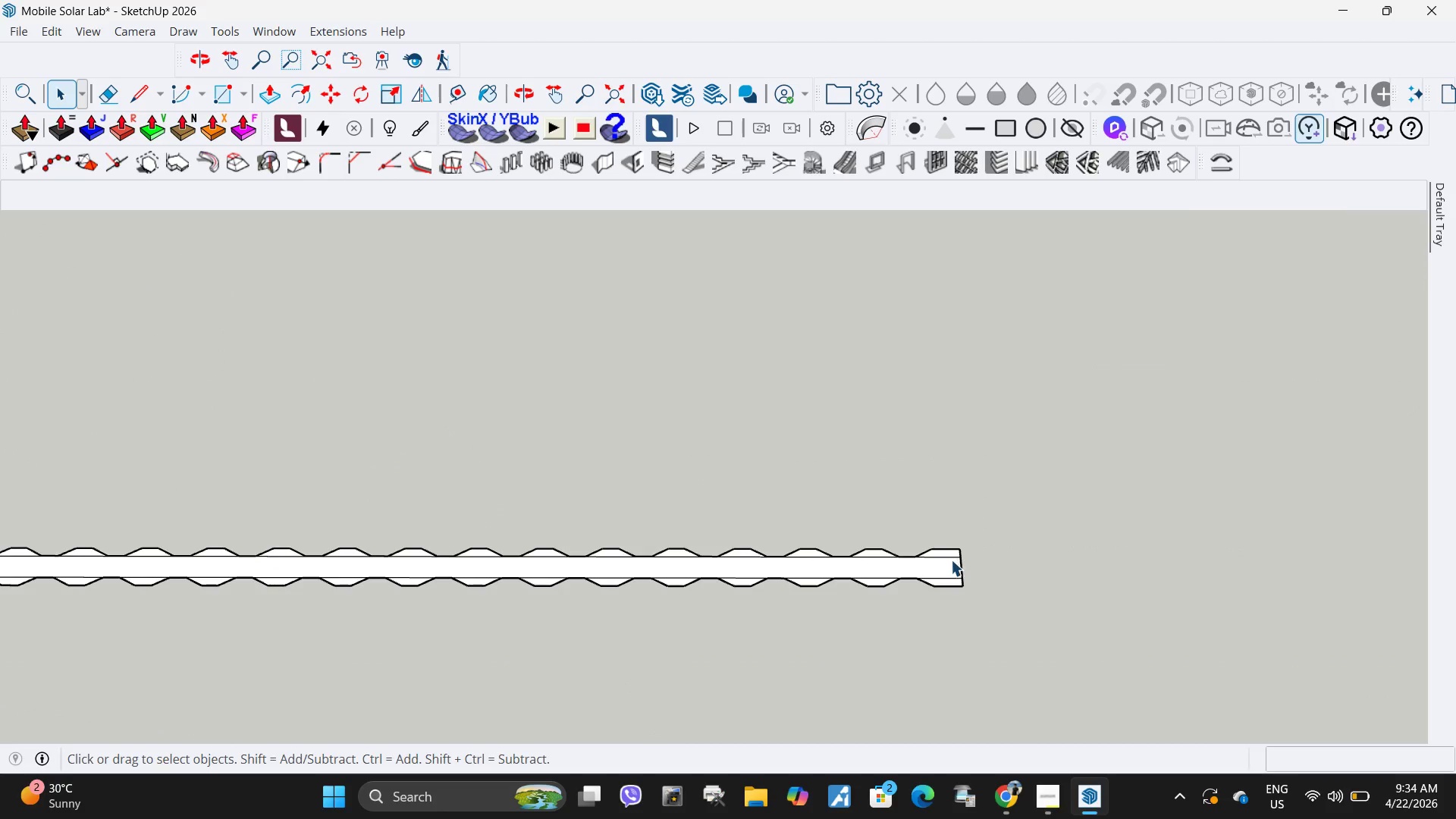 
key(L)
 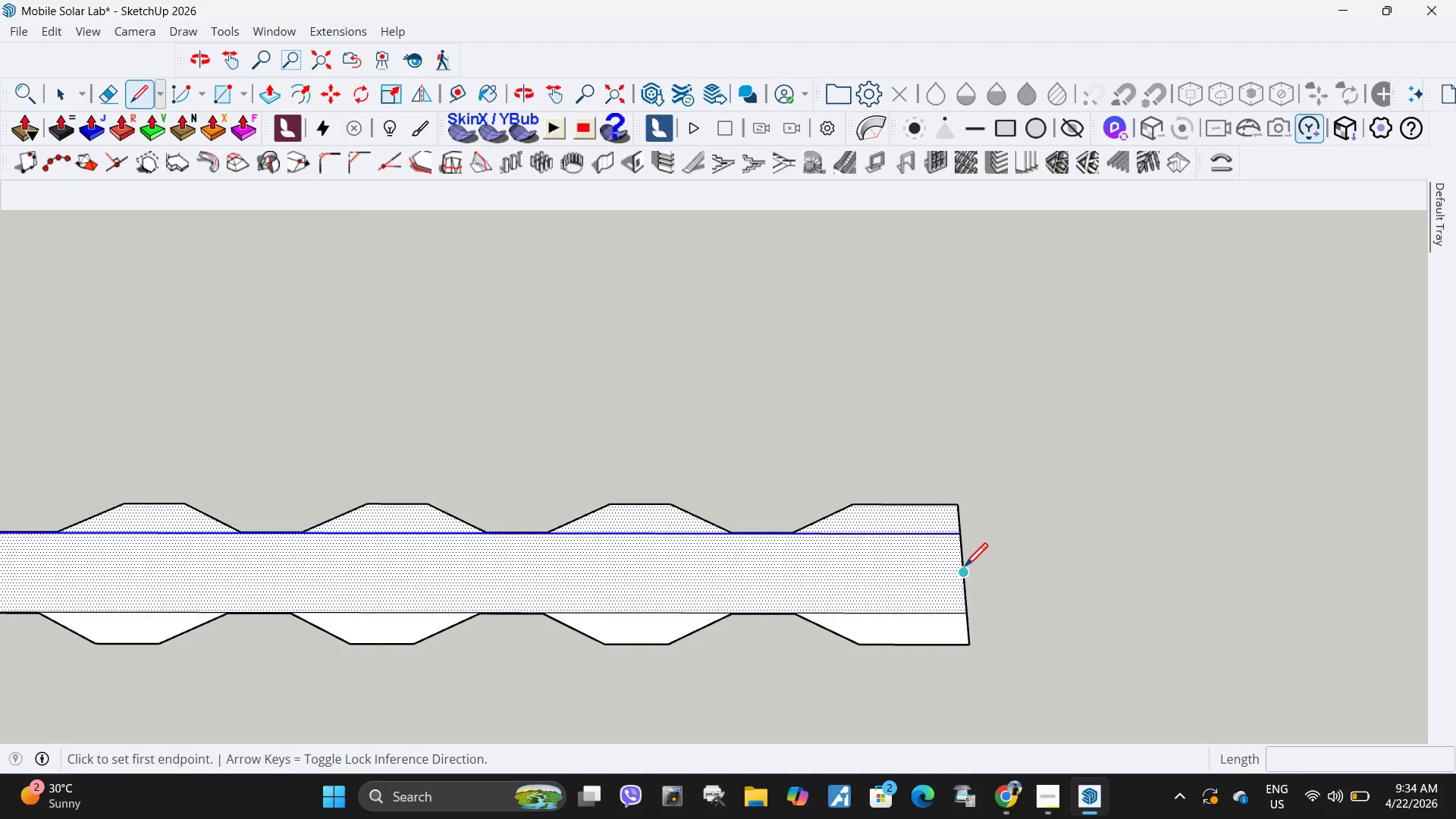 
scroll: coordinate [965, 574], scroll_direction: up, amount: 13.0
 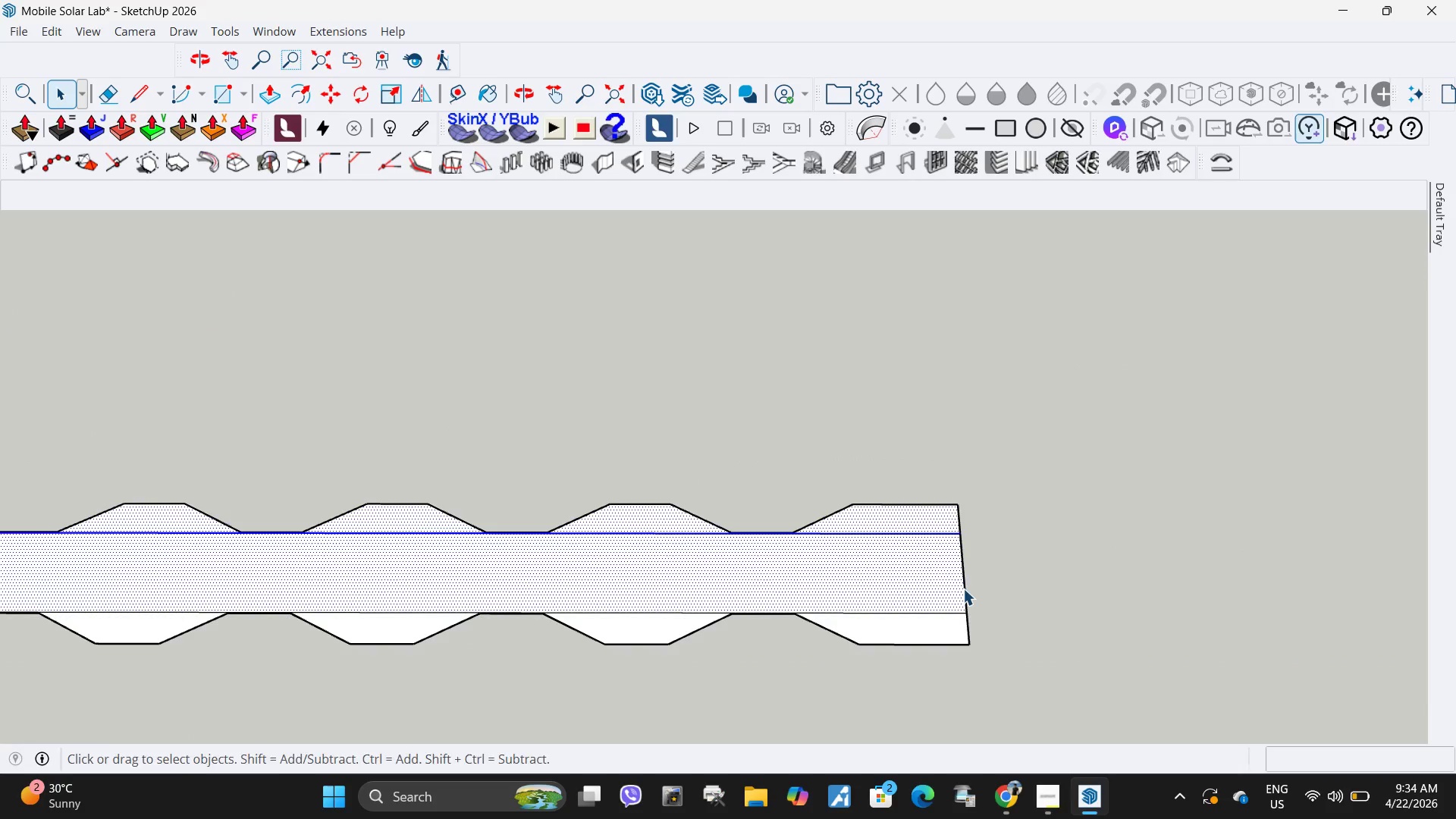 
left_click([965, 573])
 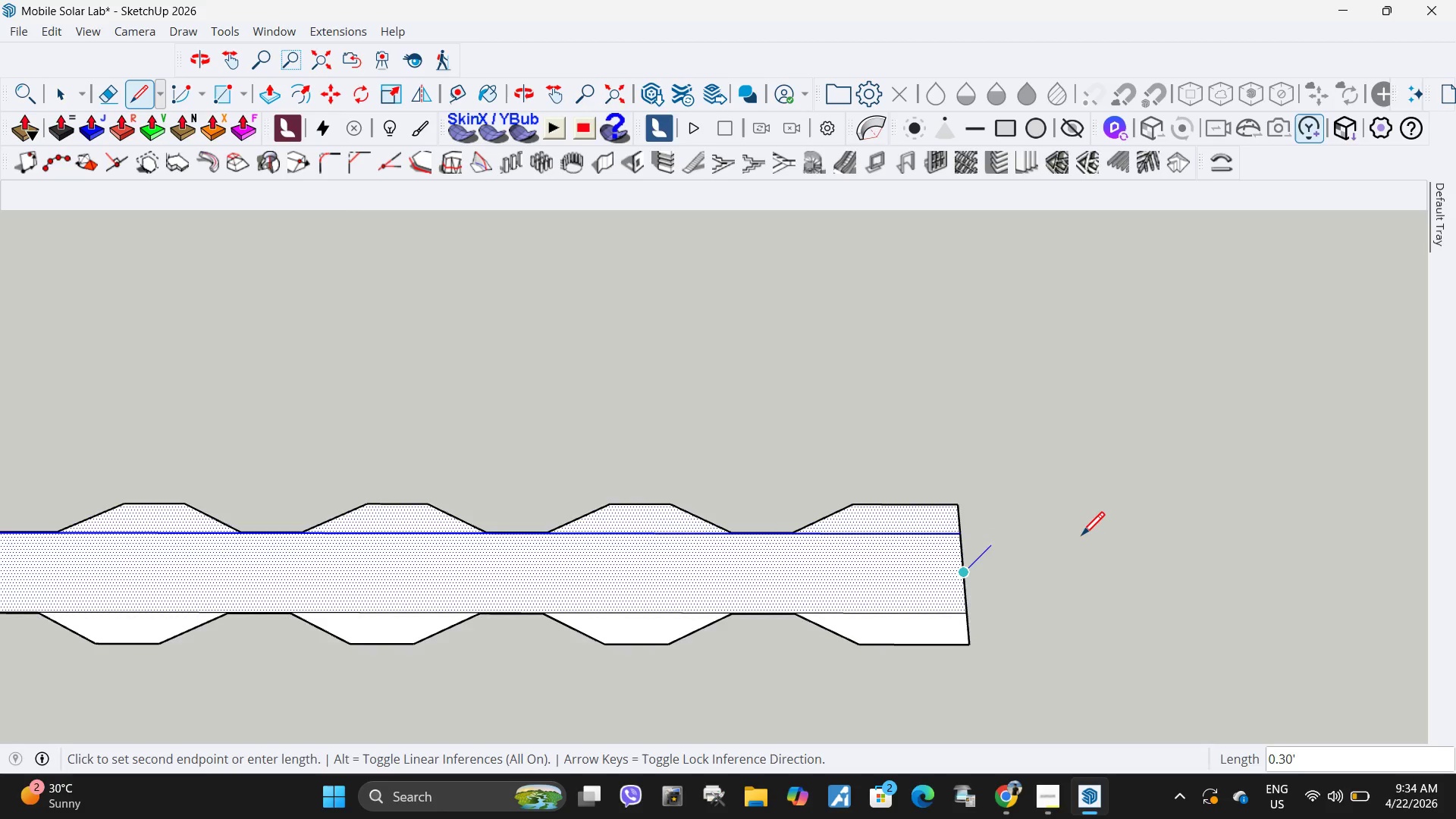 
scroll: coordinate [1126, 529], scroll_direction: down, amount: 19.0
 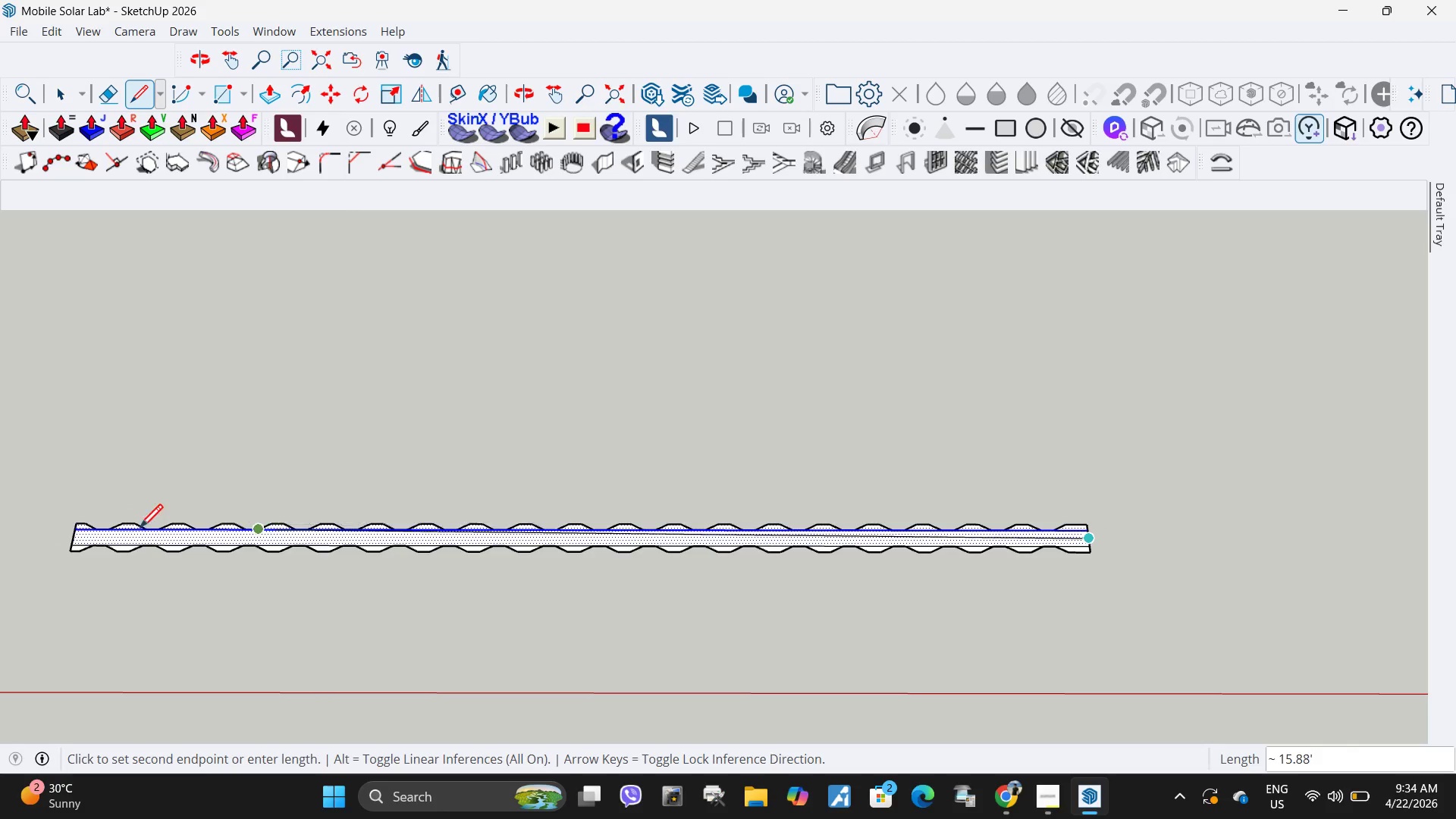 
left_click([69, 546])
 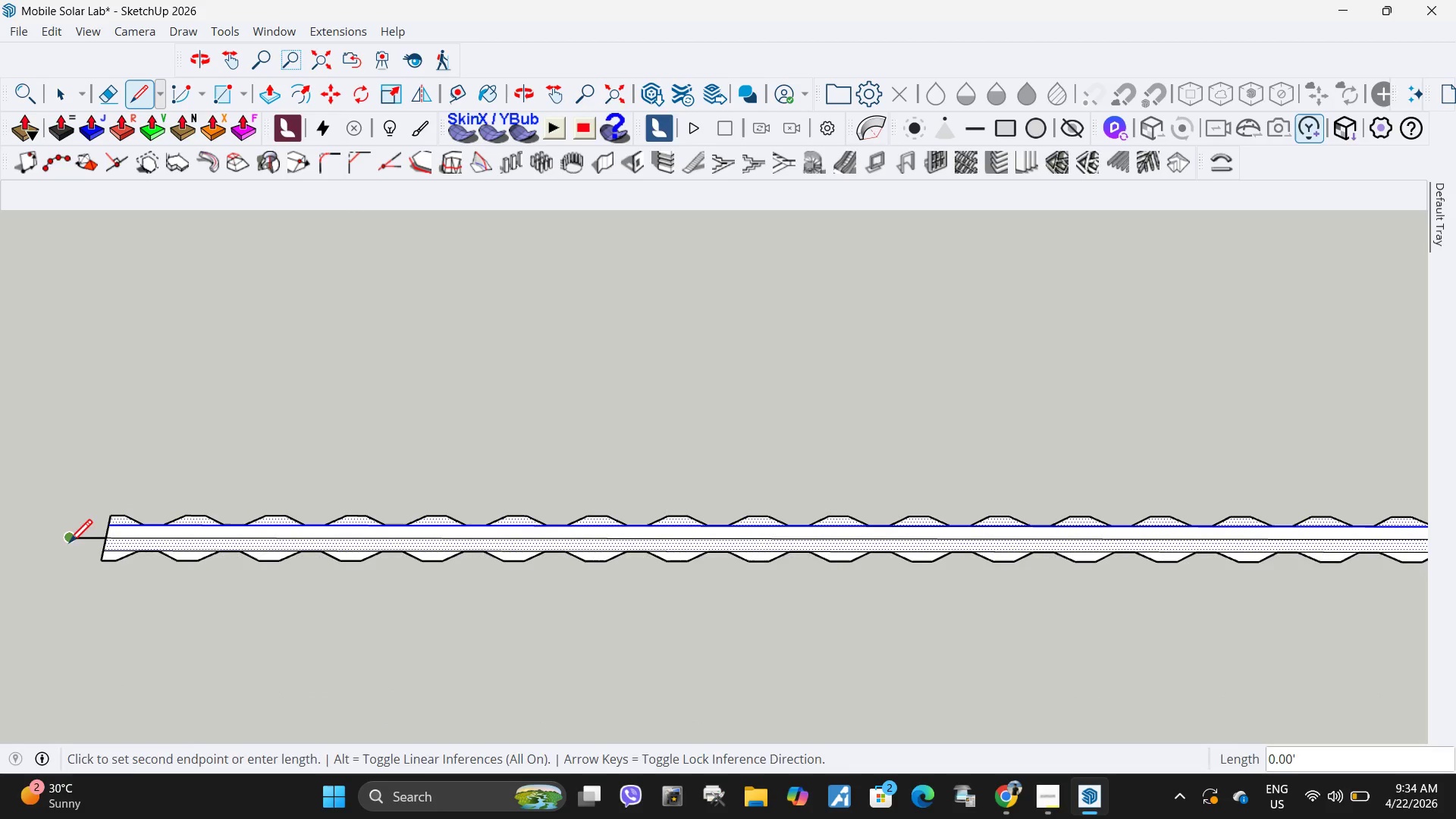 
scroll: coordinate [73, 551], scroll_direction: up, amount: 6.0
 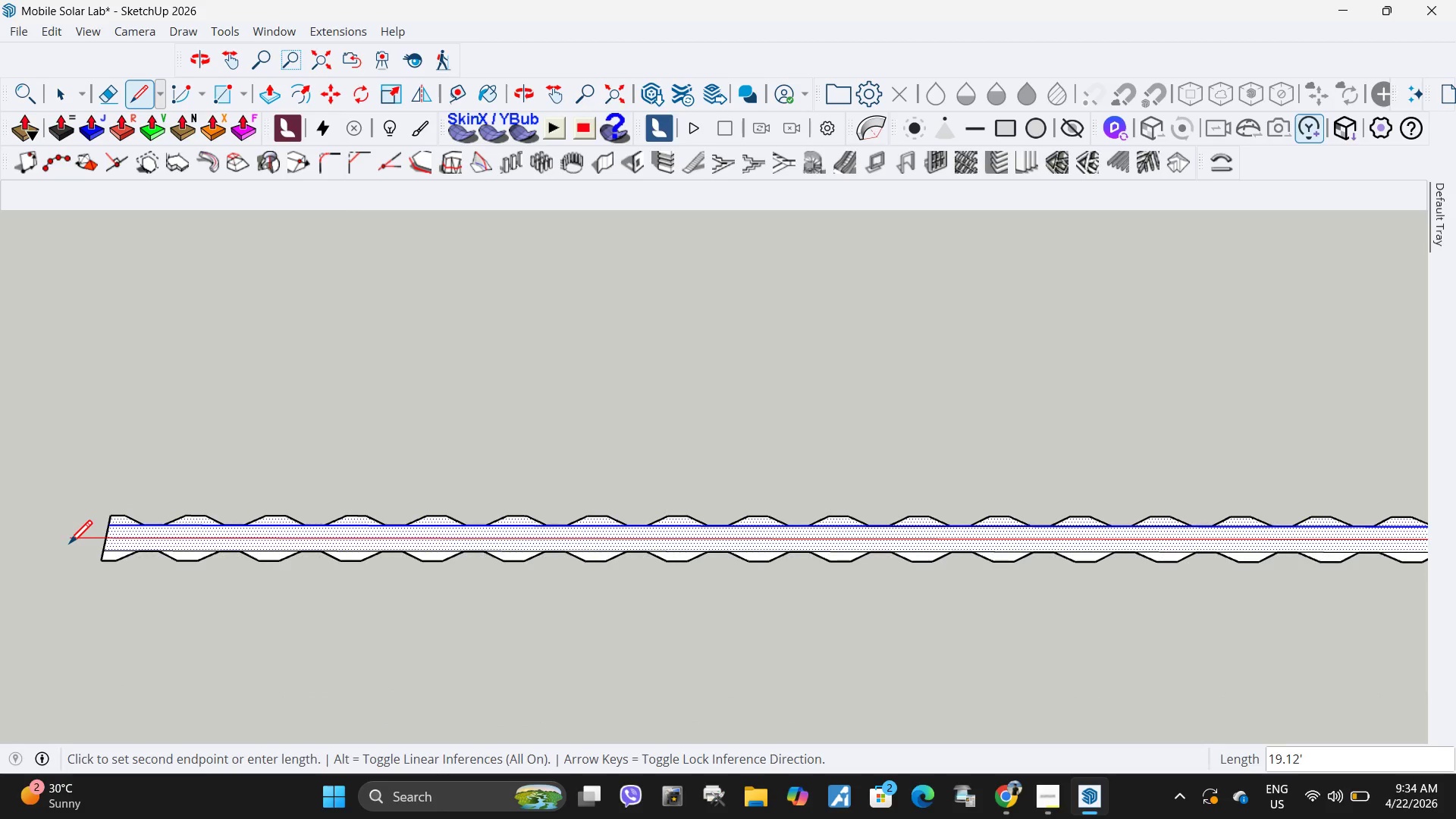 
key(Space)
 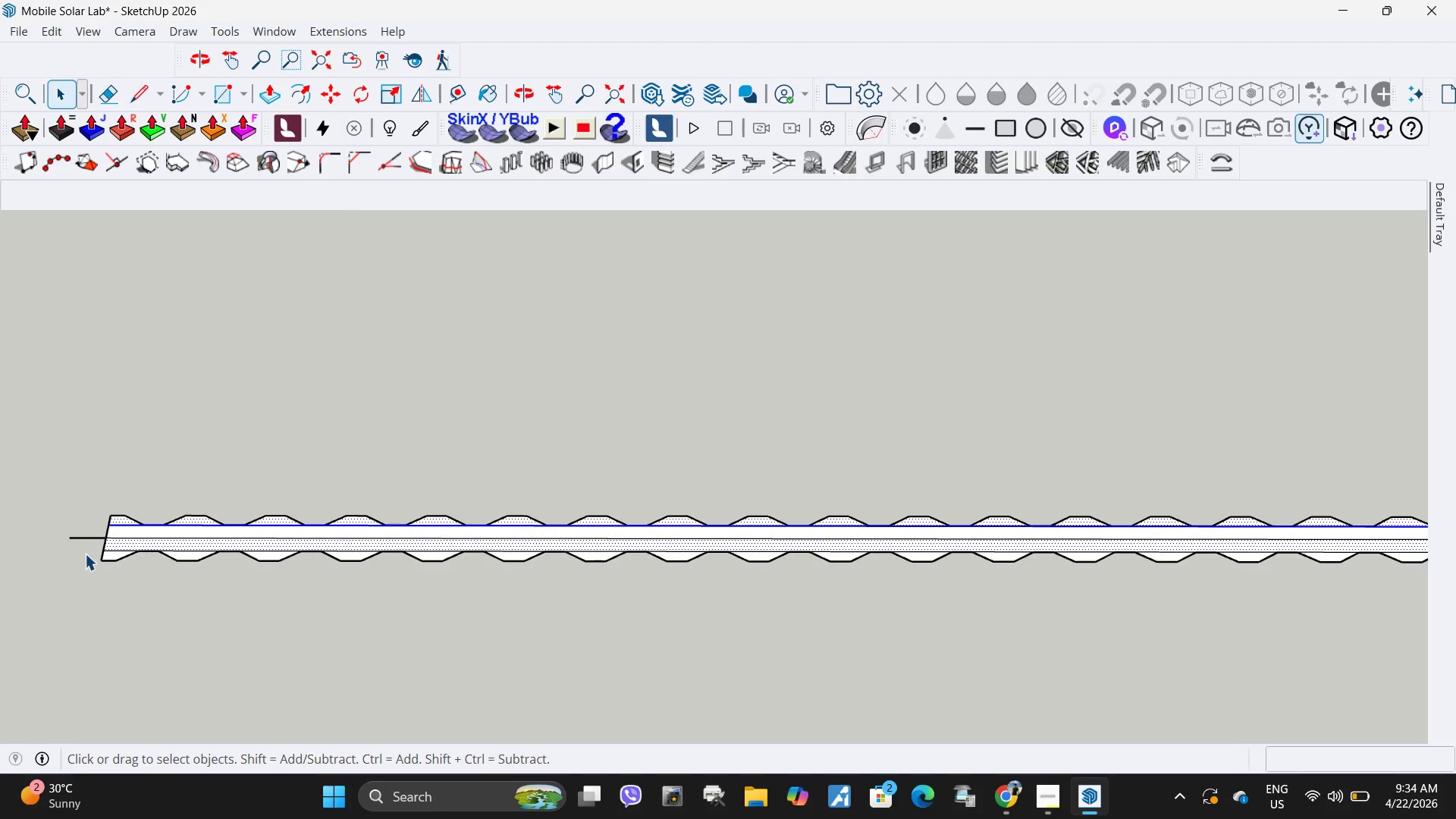 
left_click_drag(start_coordinate=[85, 554], to_coordinate=[37, 489])
 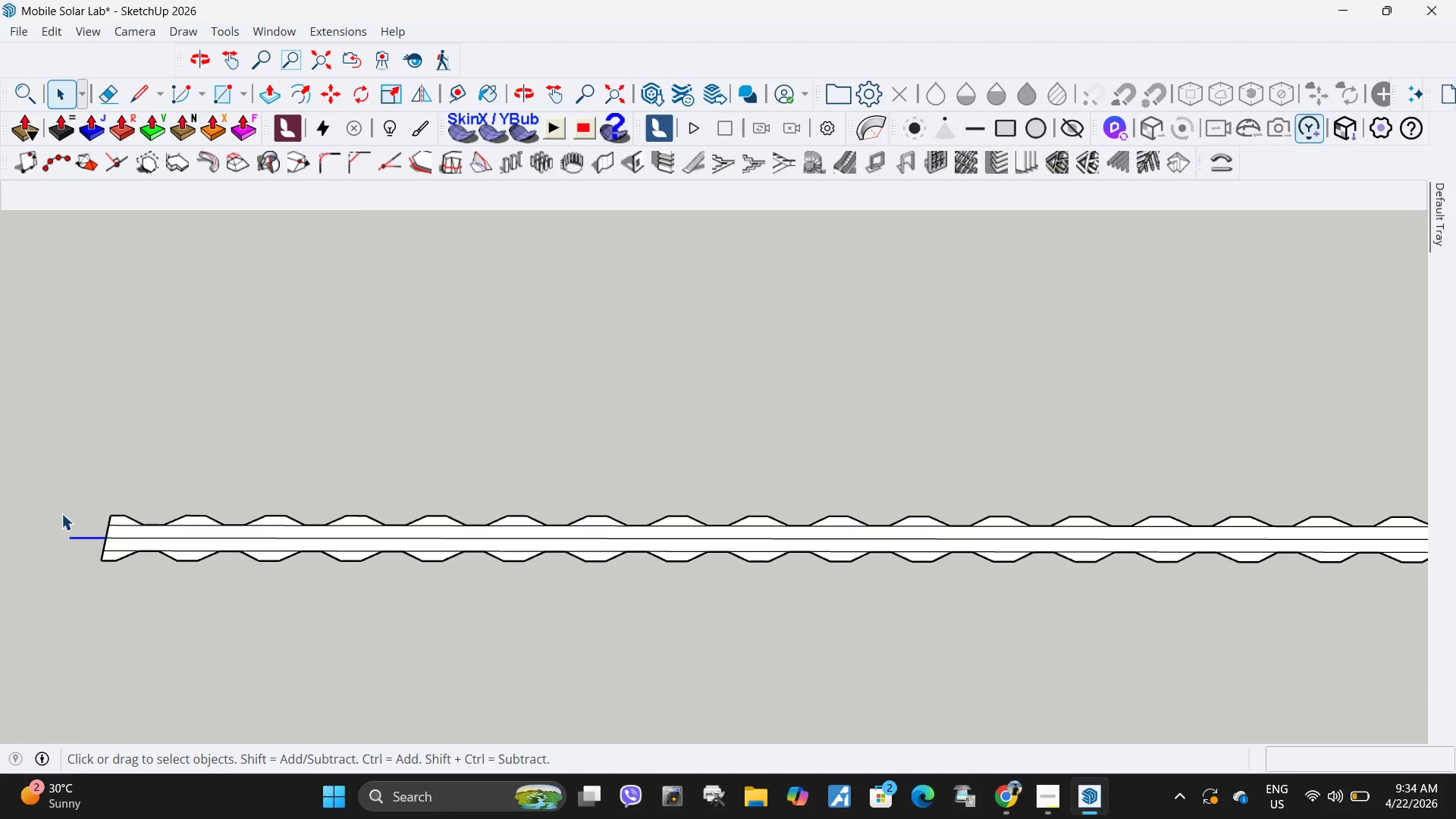 
key(Delete)
 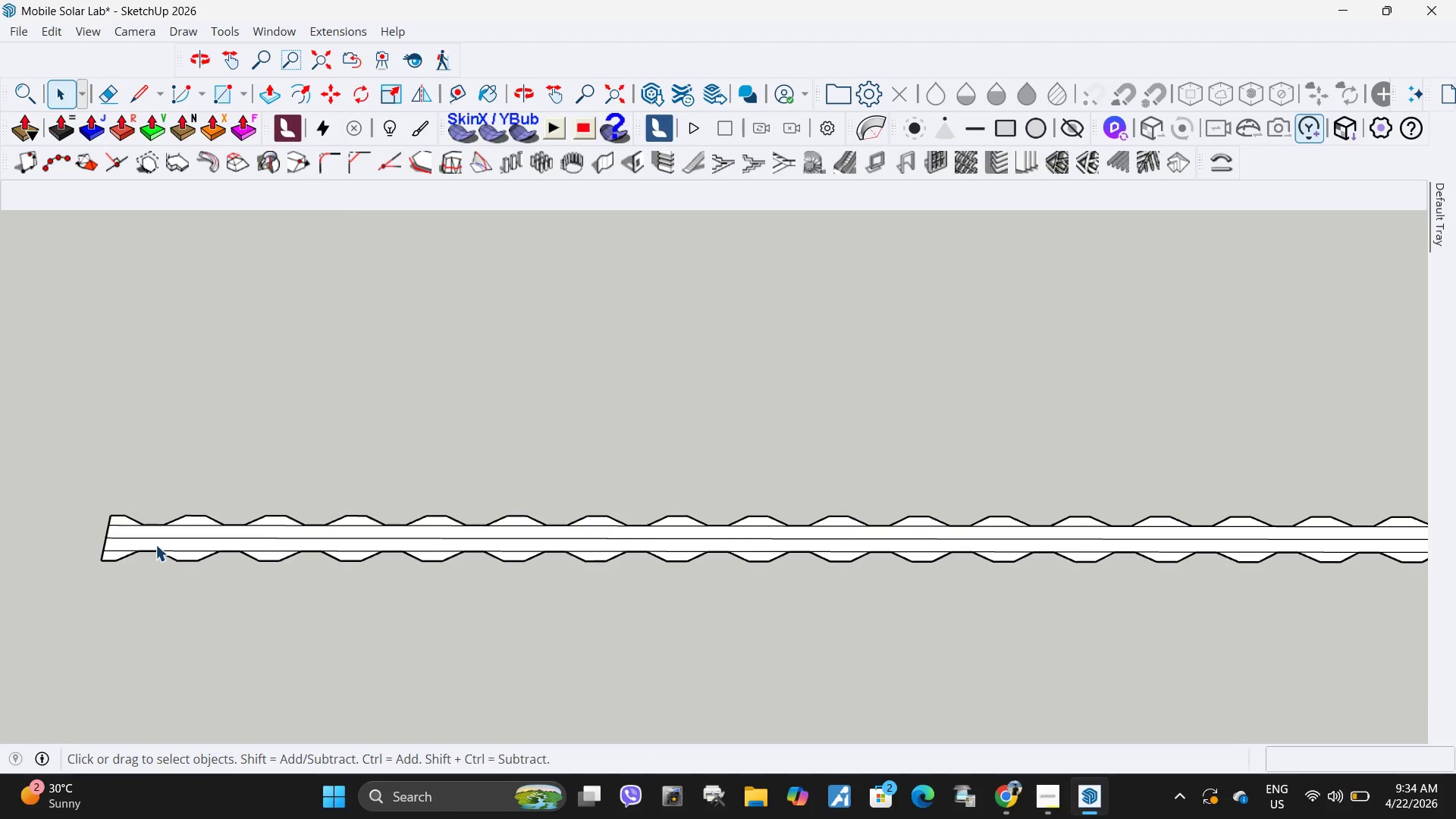 
left_click([155, 544])
 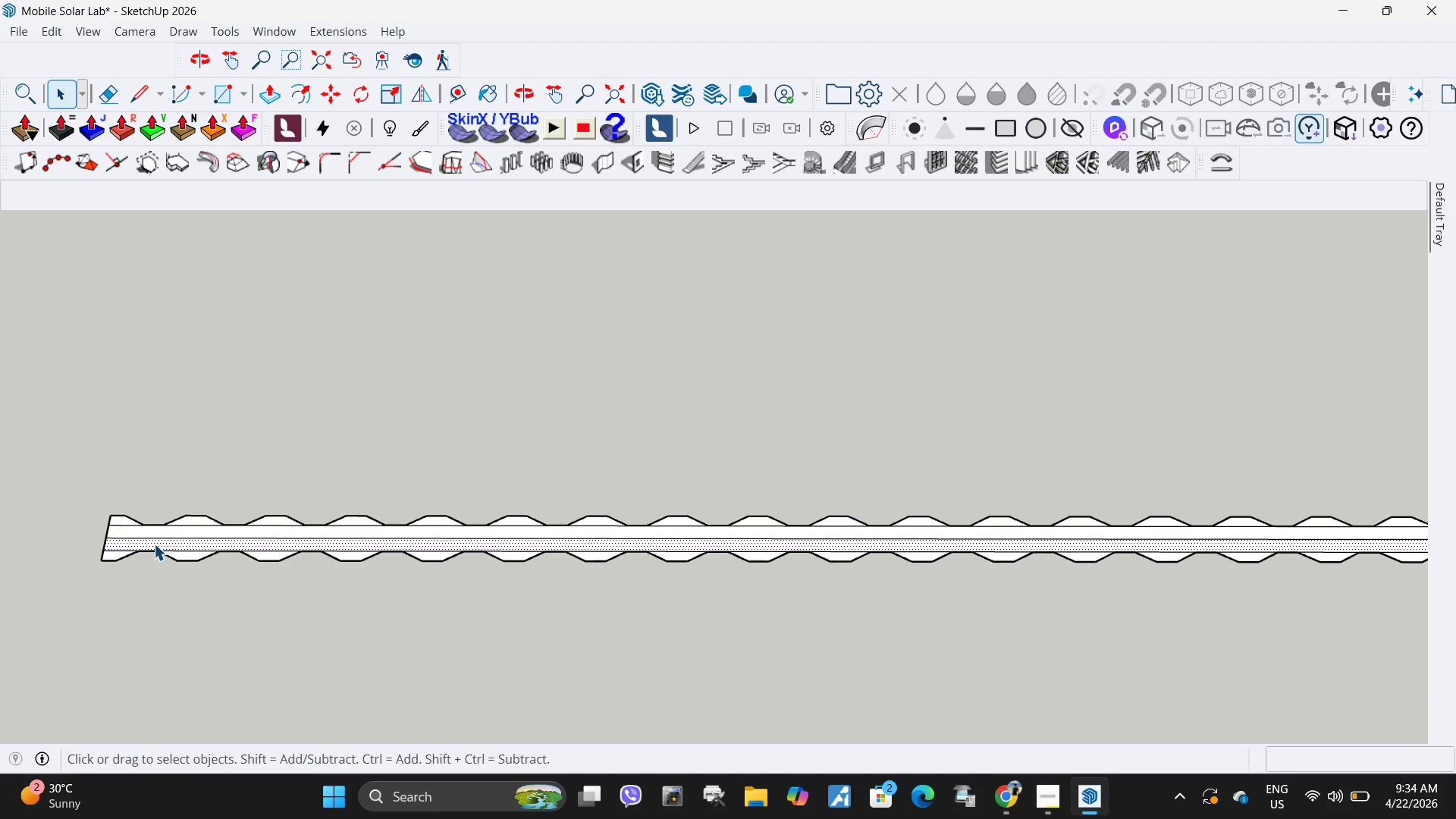 
key(Delete)
 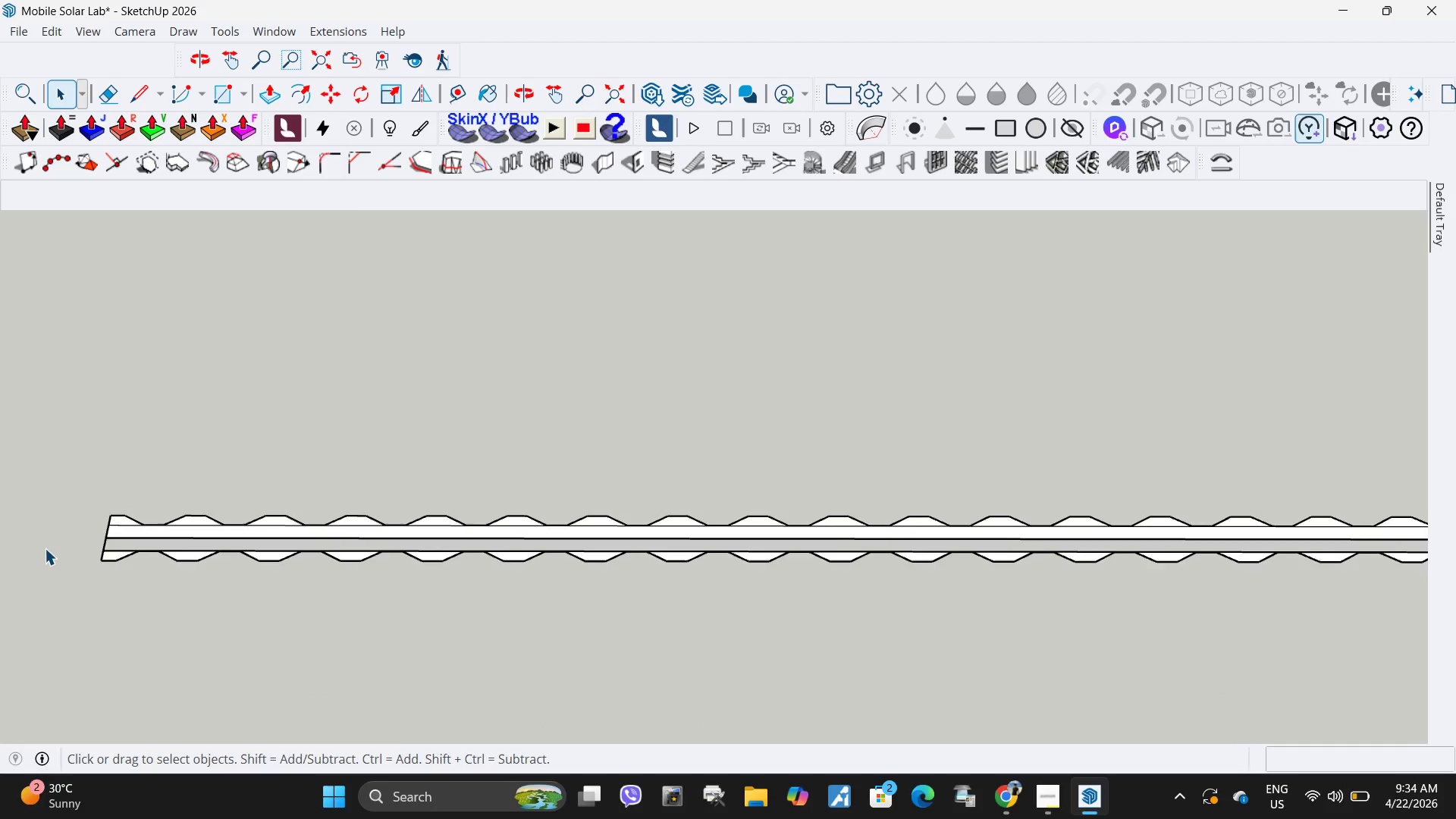 
scroll: coordinate [40, 548], scroll_direction: down, amount: 6.0
 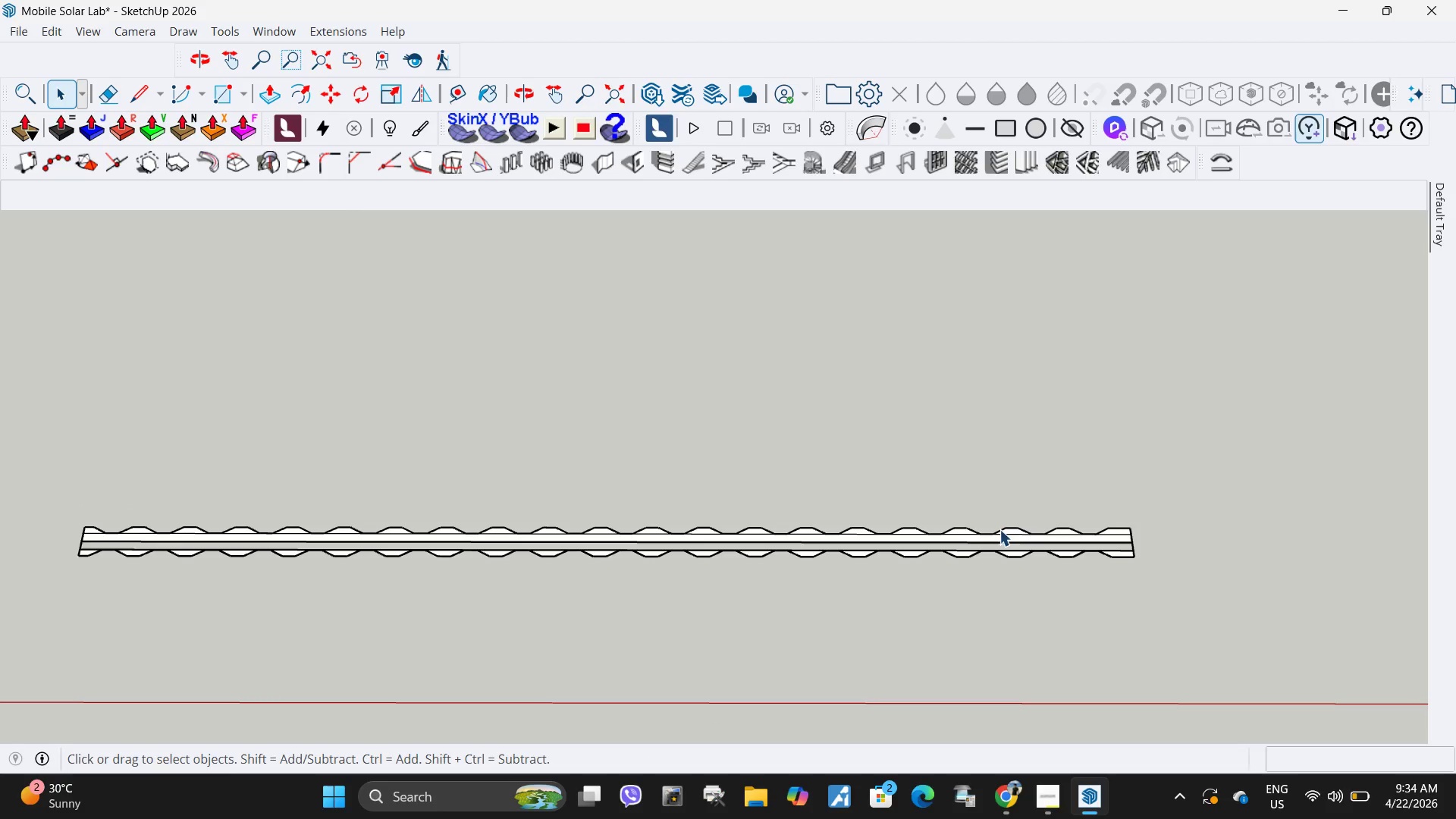 
scroll: coordinate [1154, 525], scroll_direction: up, amount: 6.0
 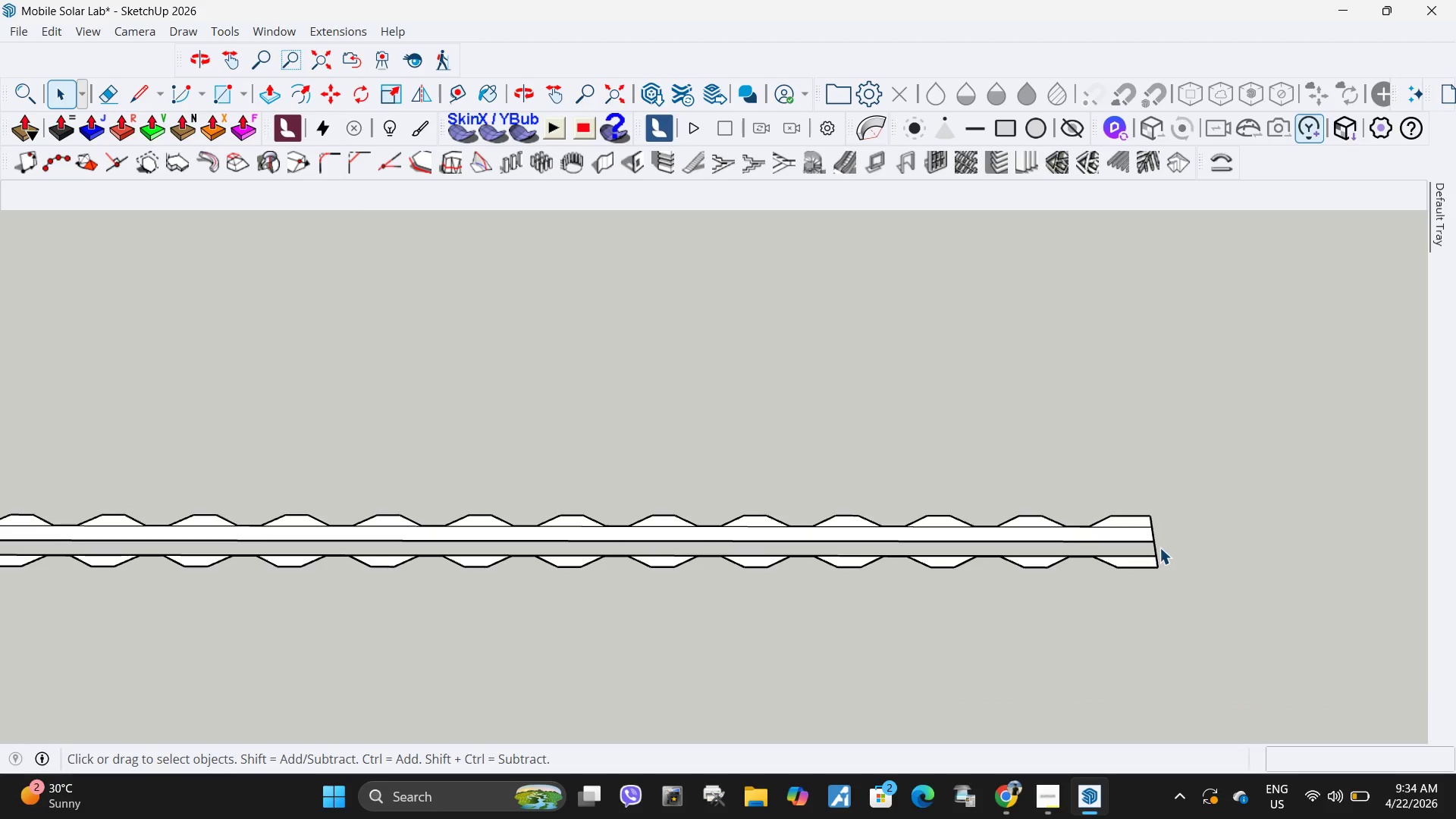 
left_click([1156, 548])
 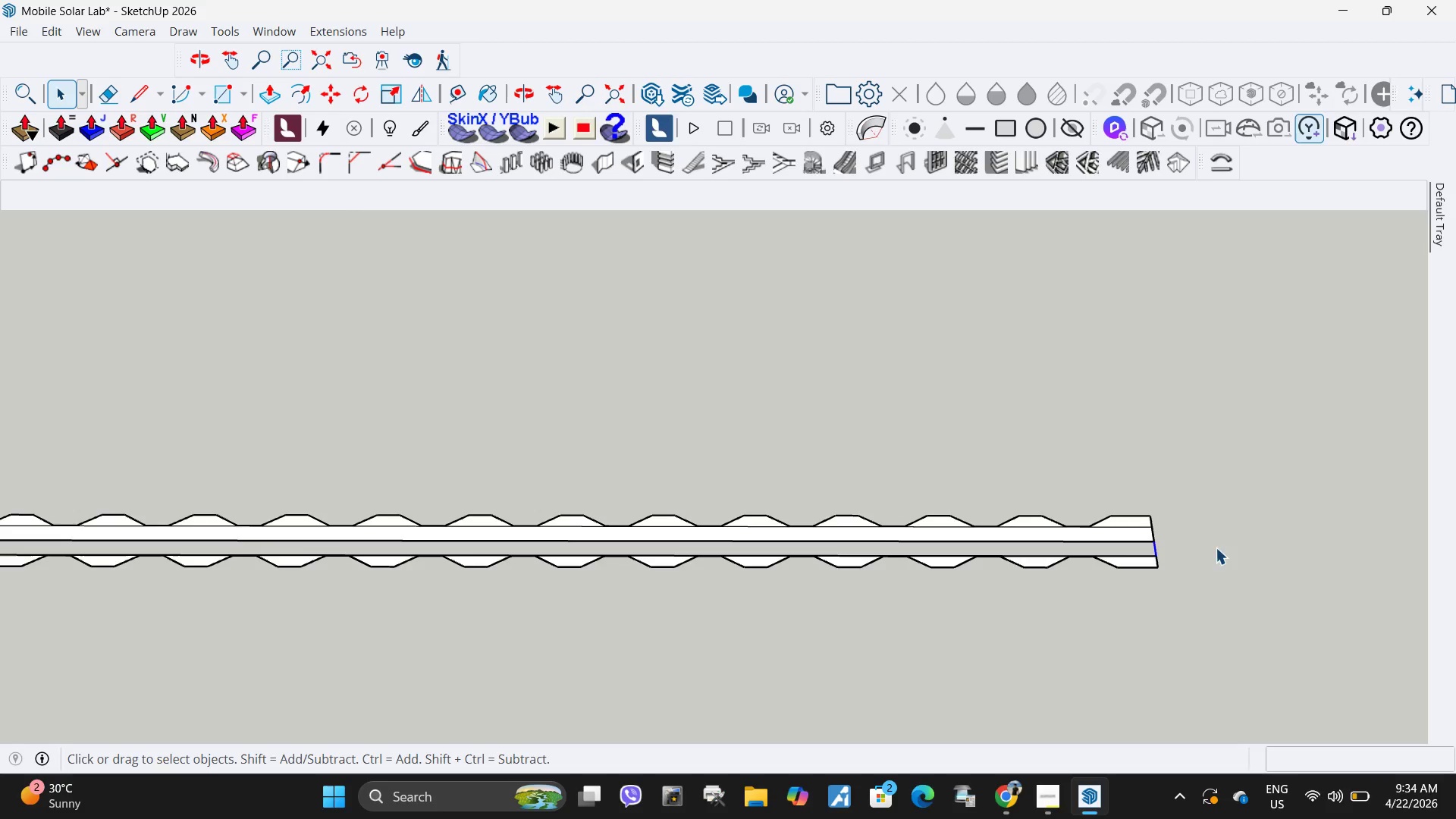 
key(Delete)
 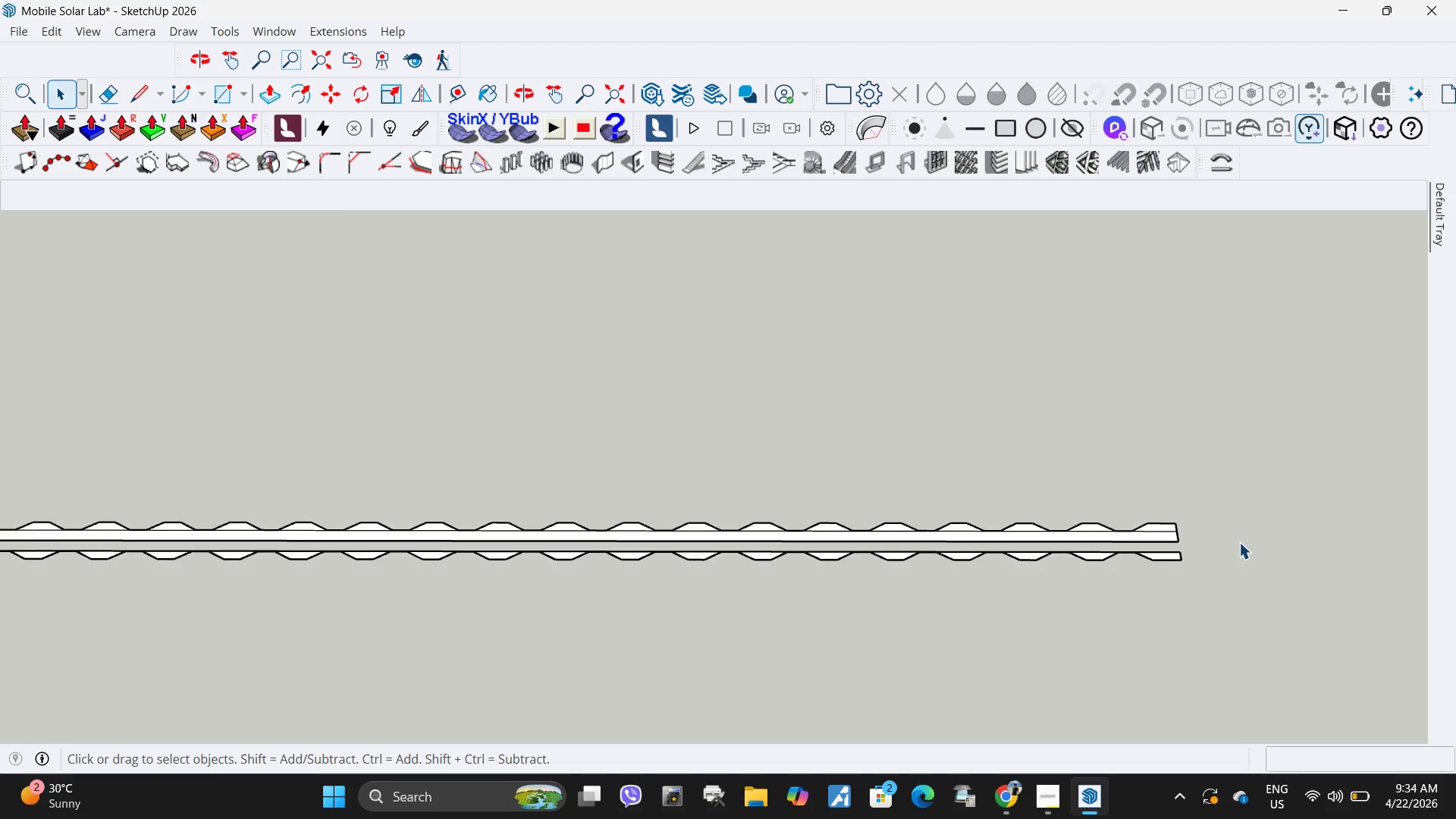 
scroll: coordinate [384, 530], scroll_direction: down, amount: 3.0
 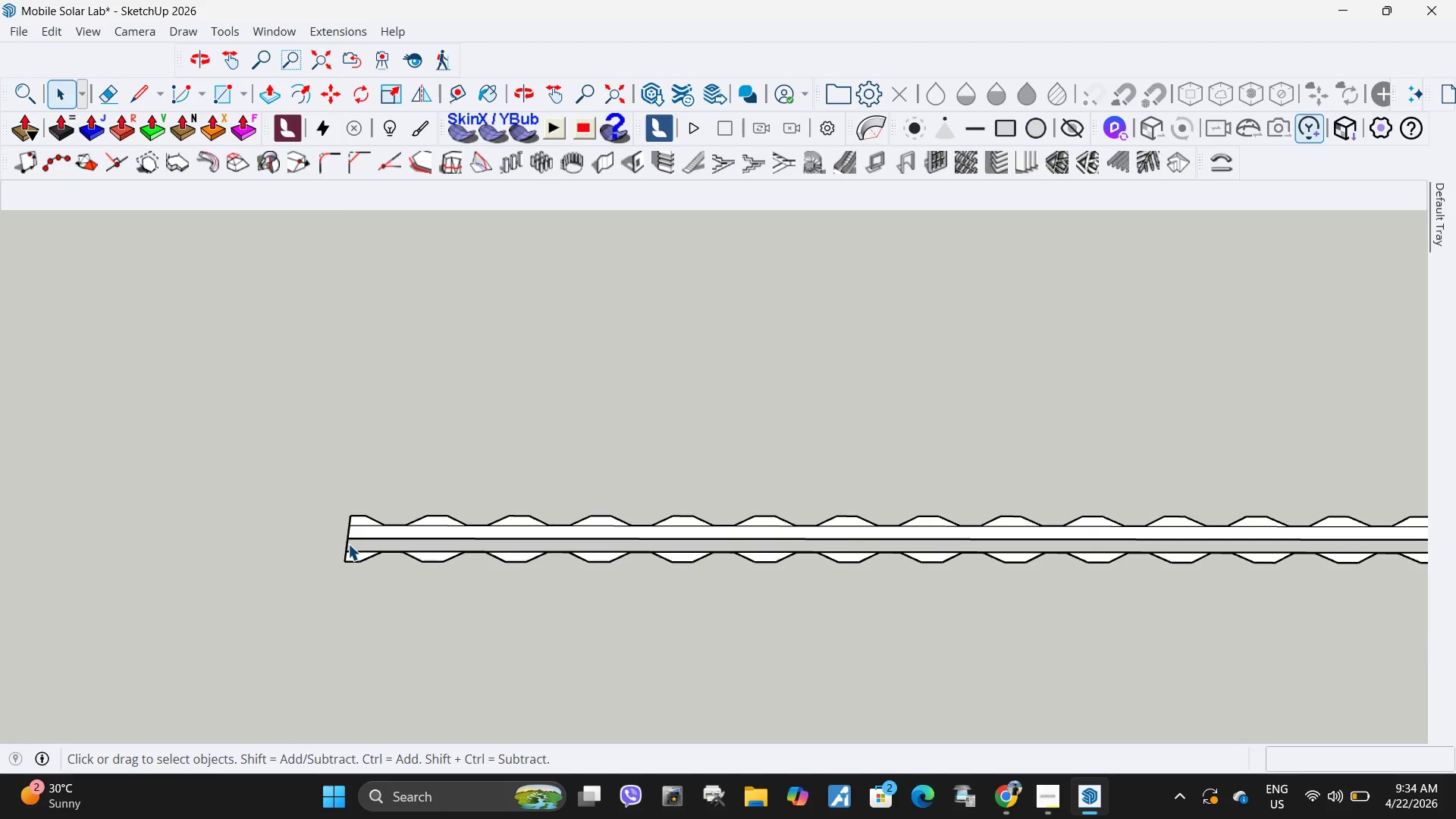 
left_click([347, 544])
 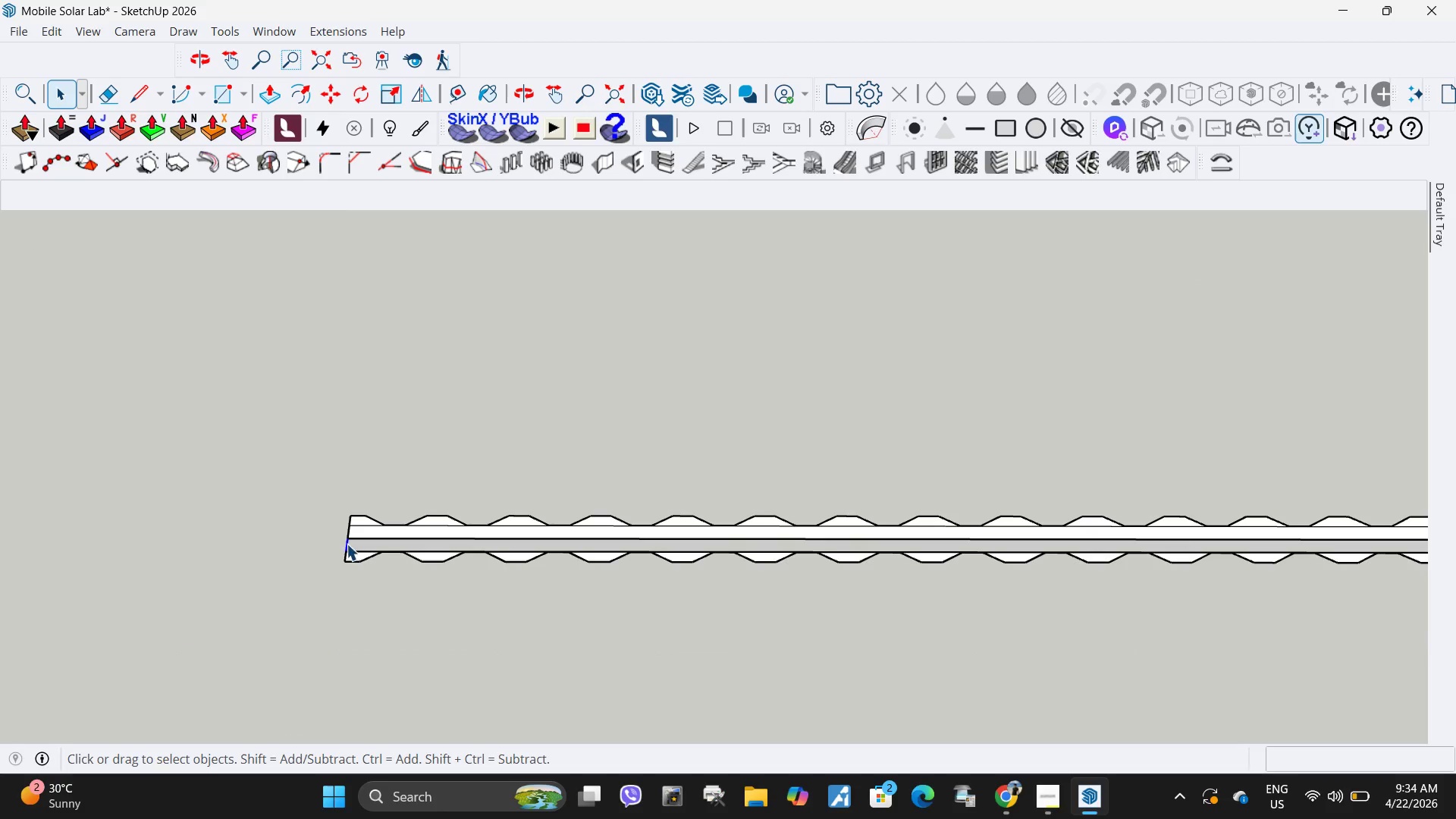 
key(Delete)
 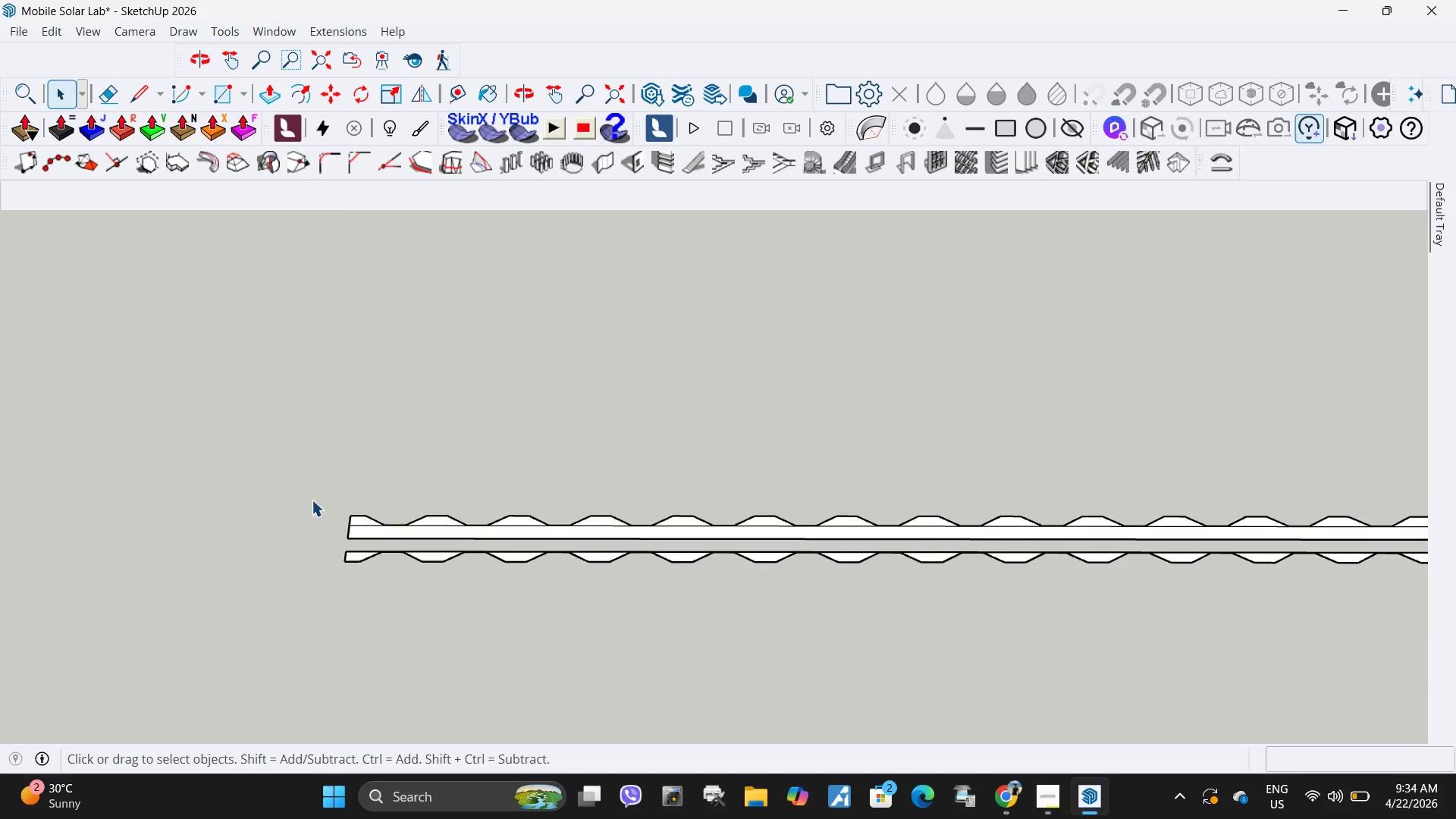 
scroll: coordinate [380, 515], scroll_direction: down, amount: 11.0
 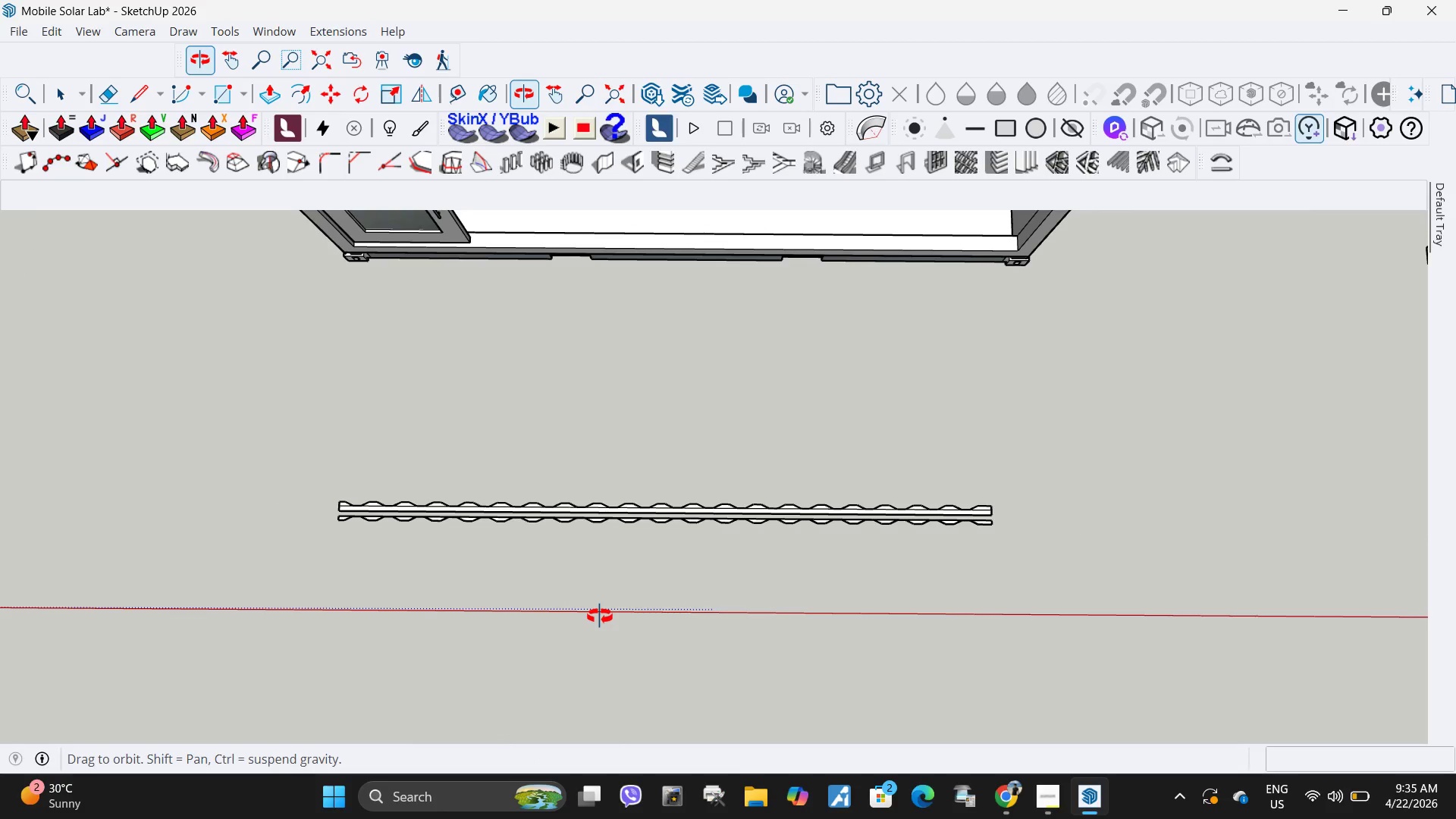 
wait(10.67)
 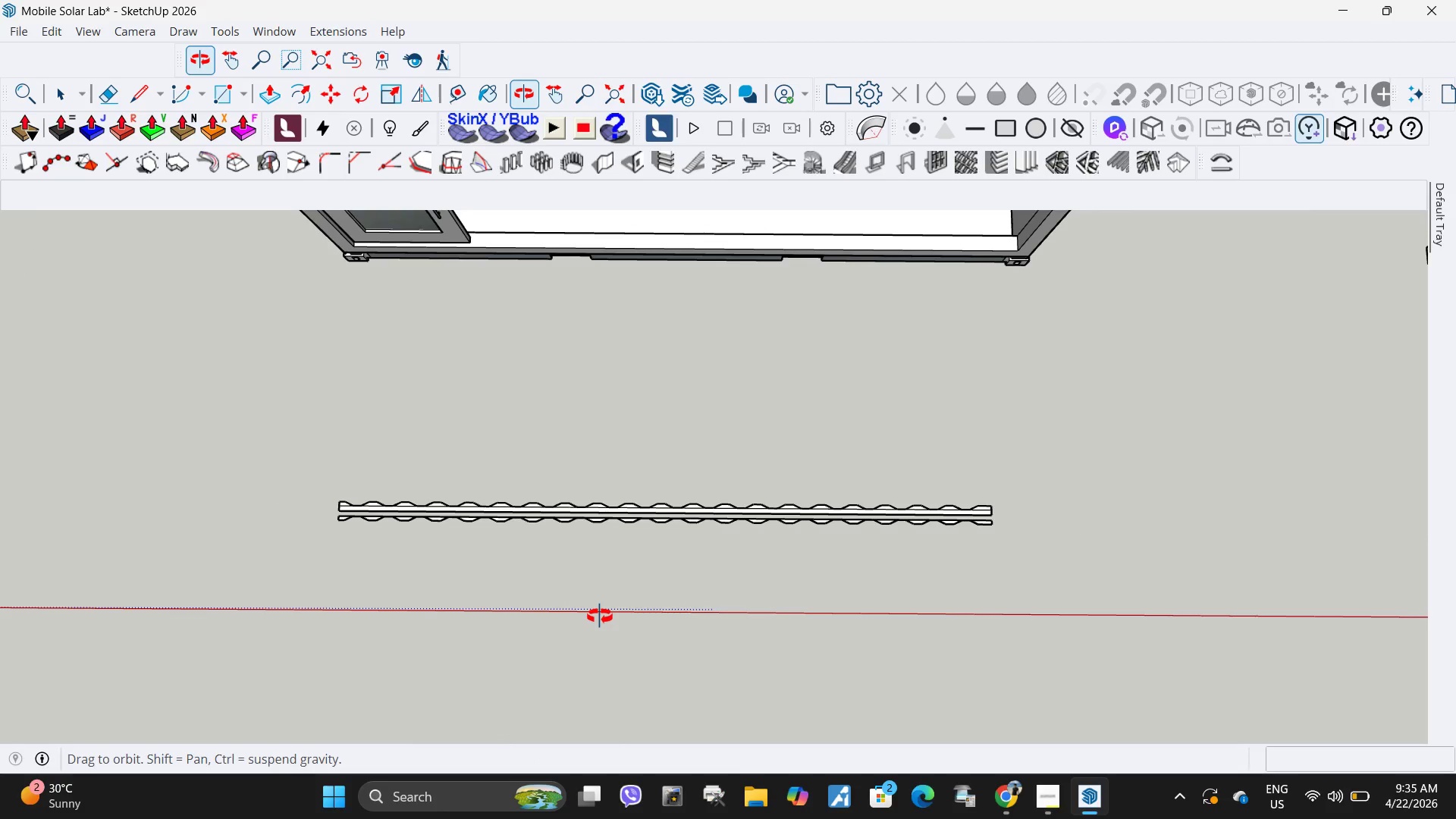 
left_click_drag(start_coordinate=[1047, 599], to_coordinate=[253, 517])
 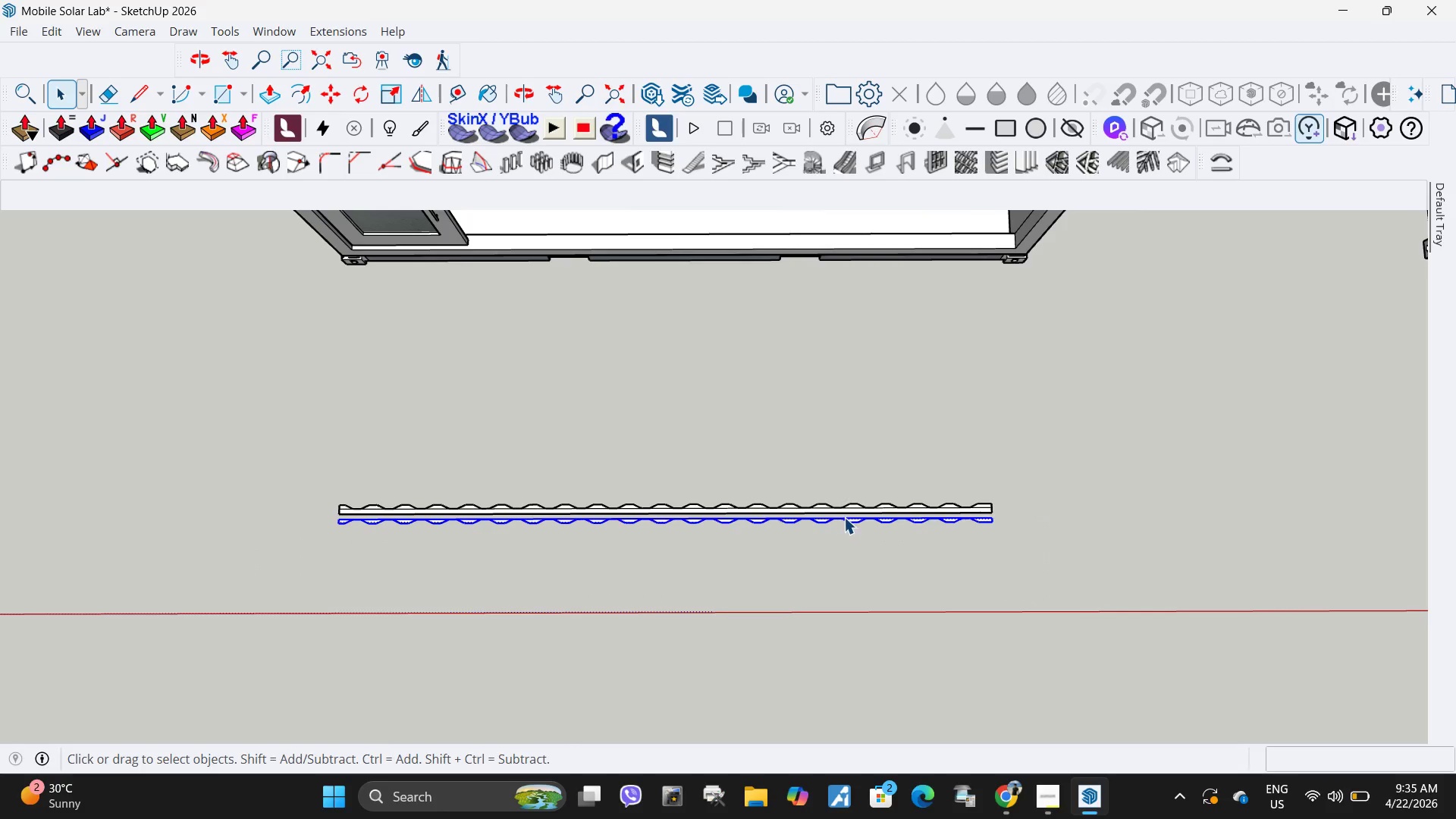 
key(M)
 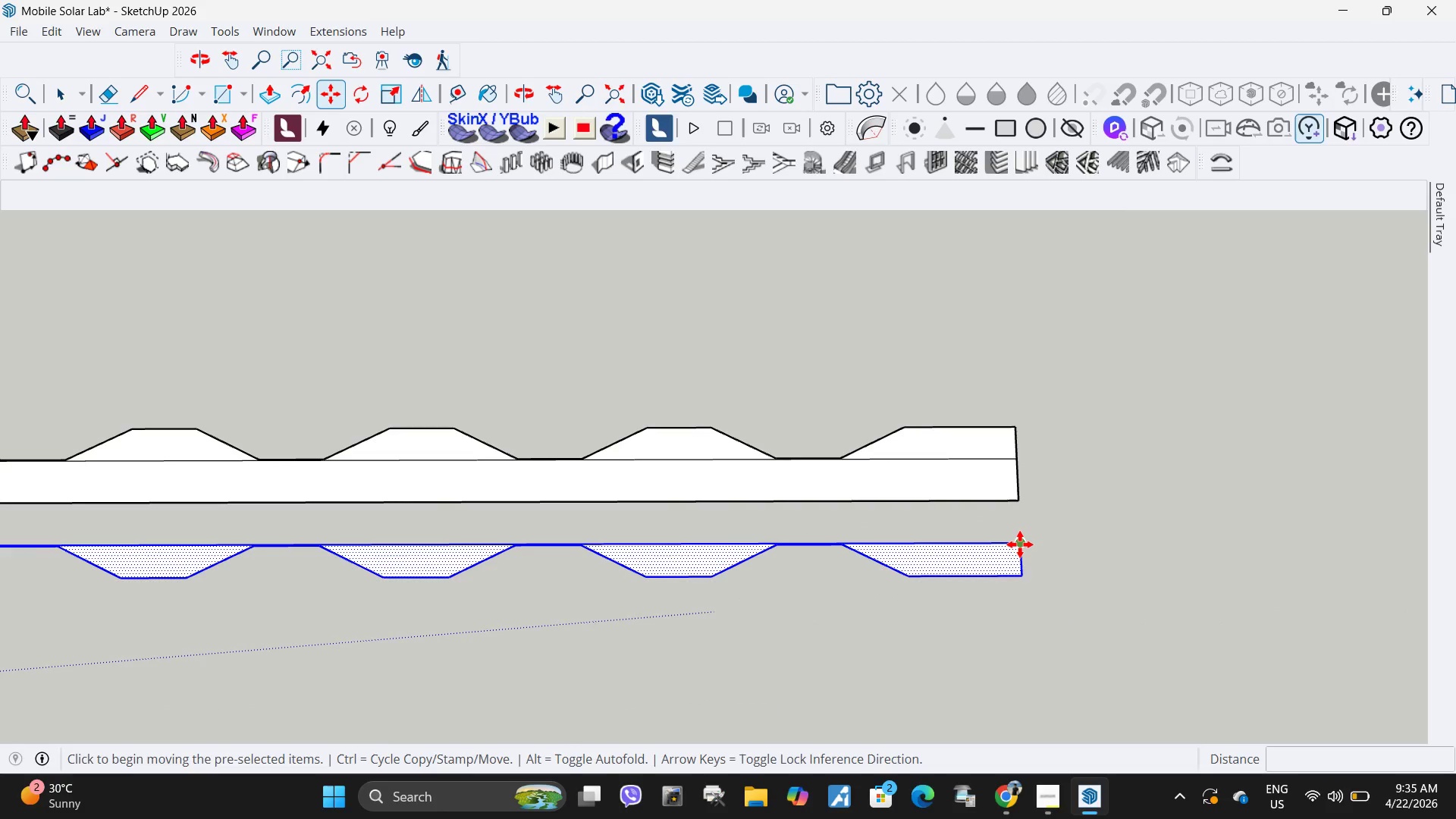 
scroll: coordinate [1041, 520], scroll_direction: up, amount: 22.0
 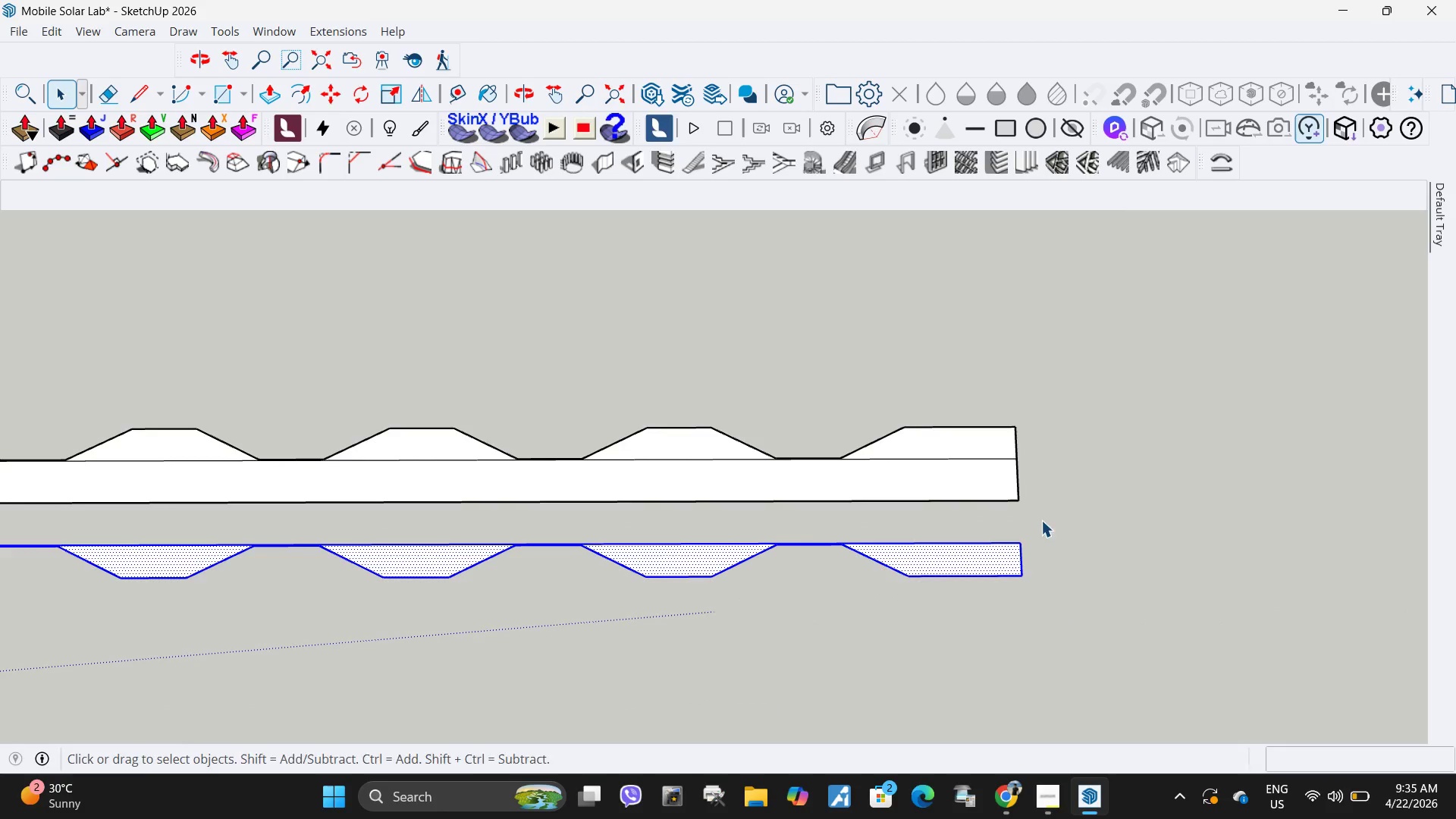 
left_click([1021, 544])
 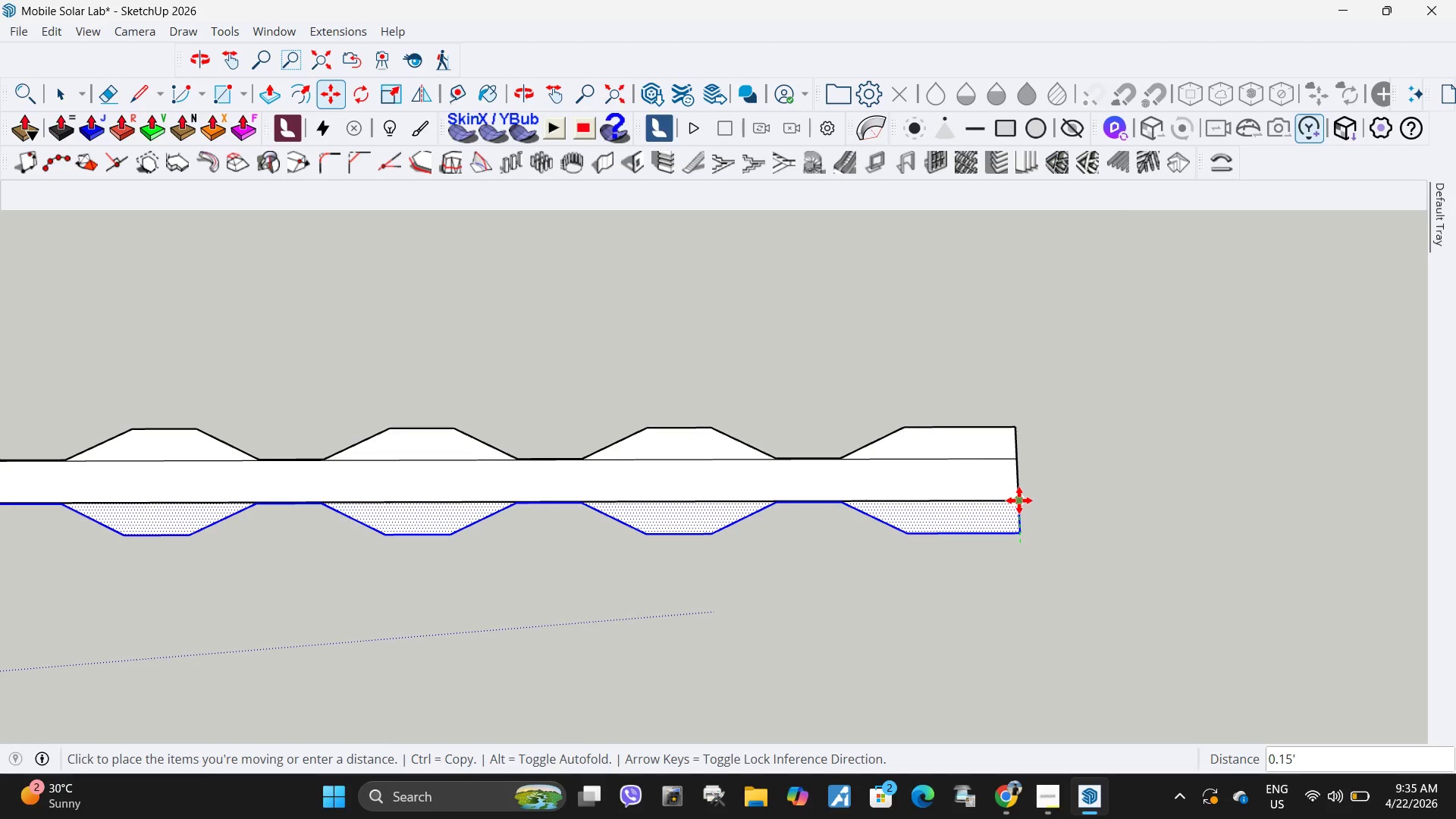 
left_click([1019, 500])
 